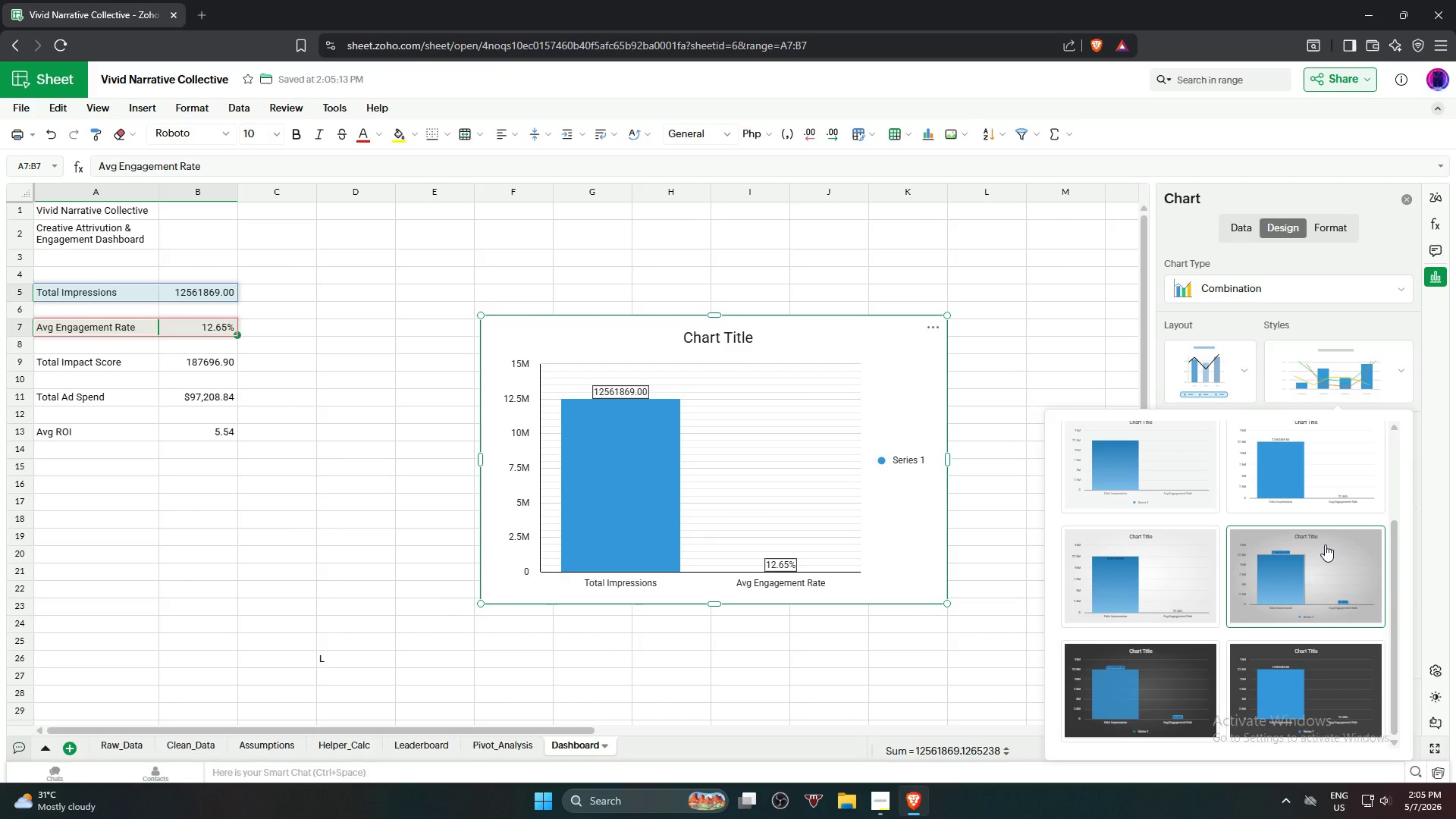 
scroll: coordinate [1325, 543], scroll_direction: up, amount: 3.0
 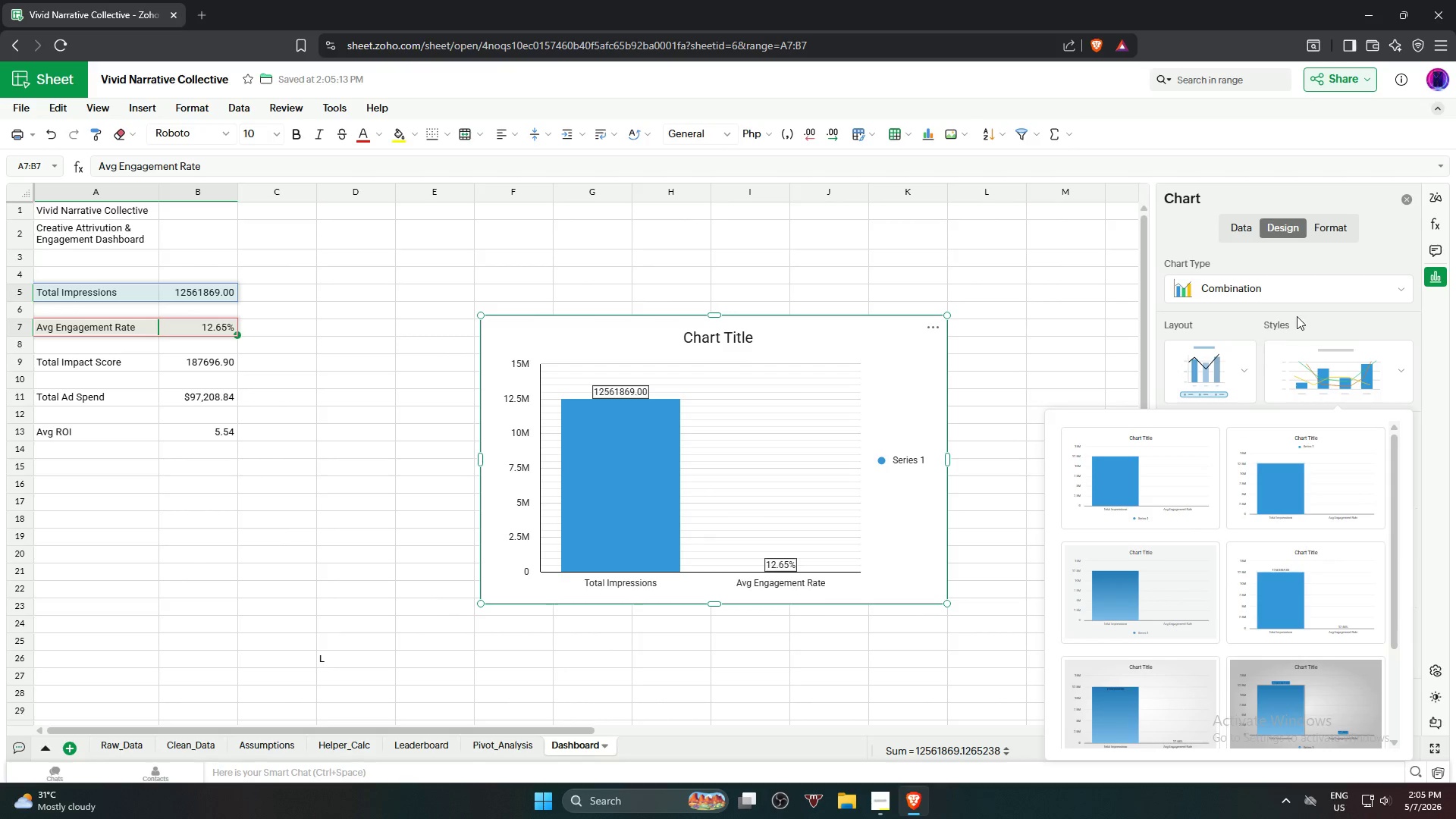 
left_click([1308, 304])
 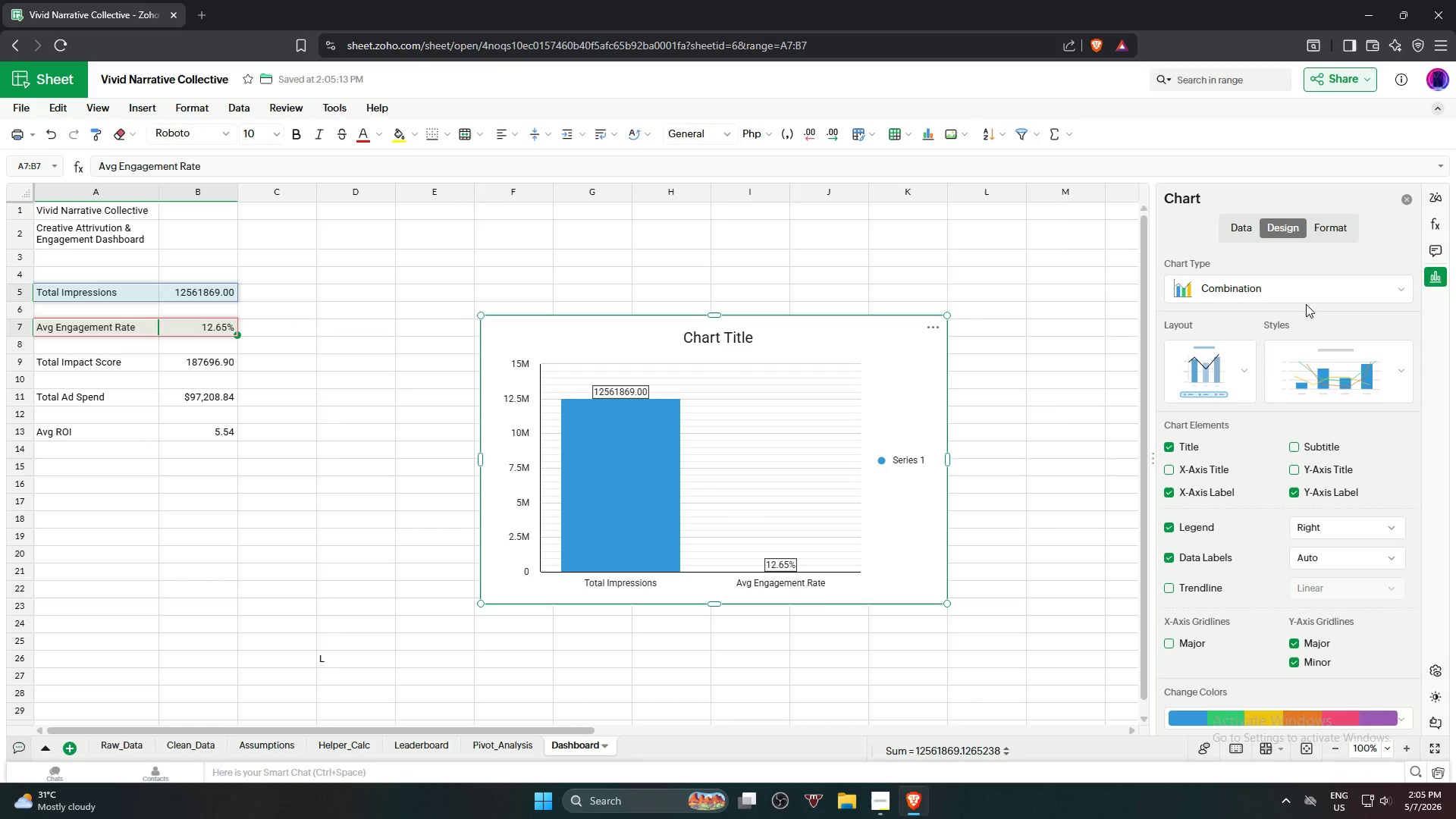 
wait(31.08)
 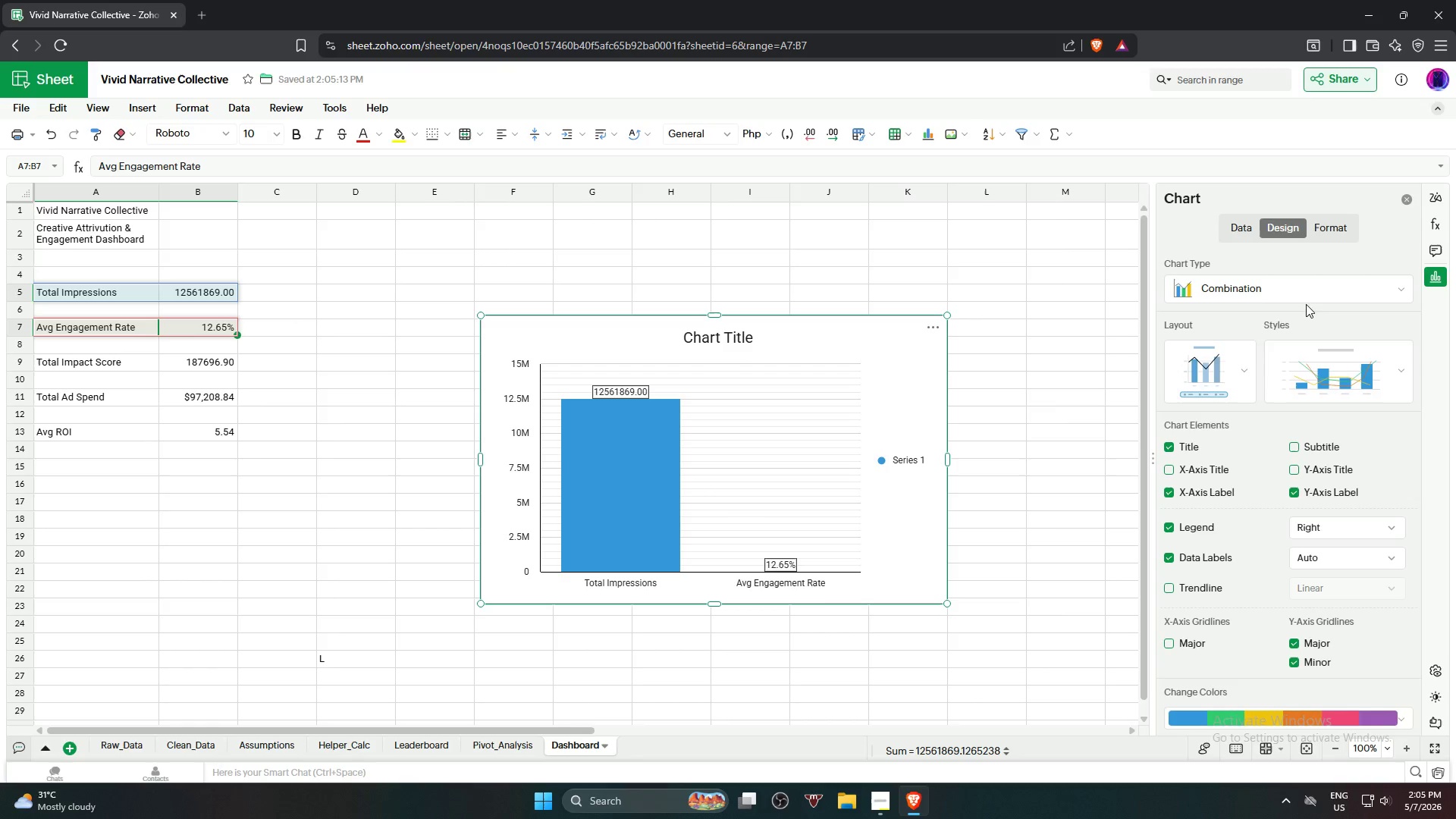 
mouse_move([942, 344])
 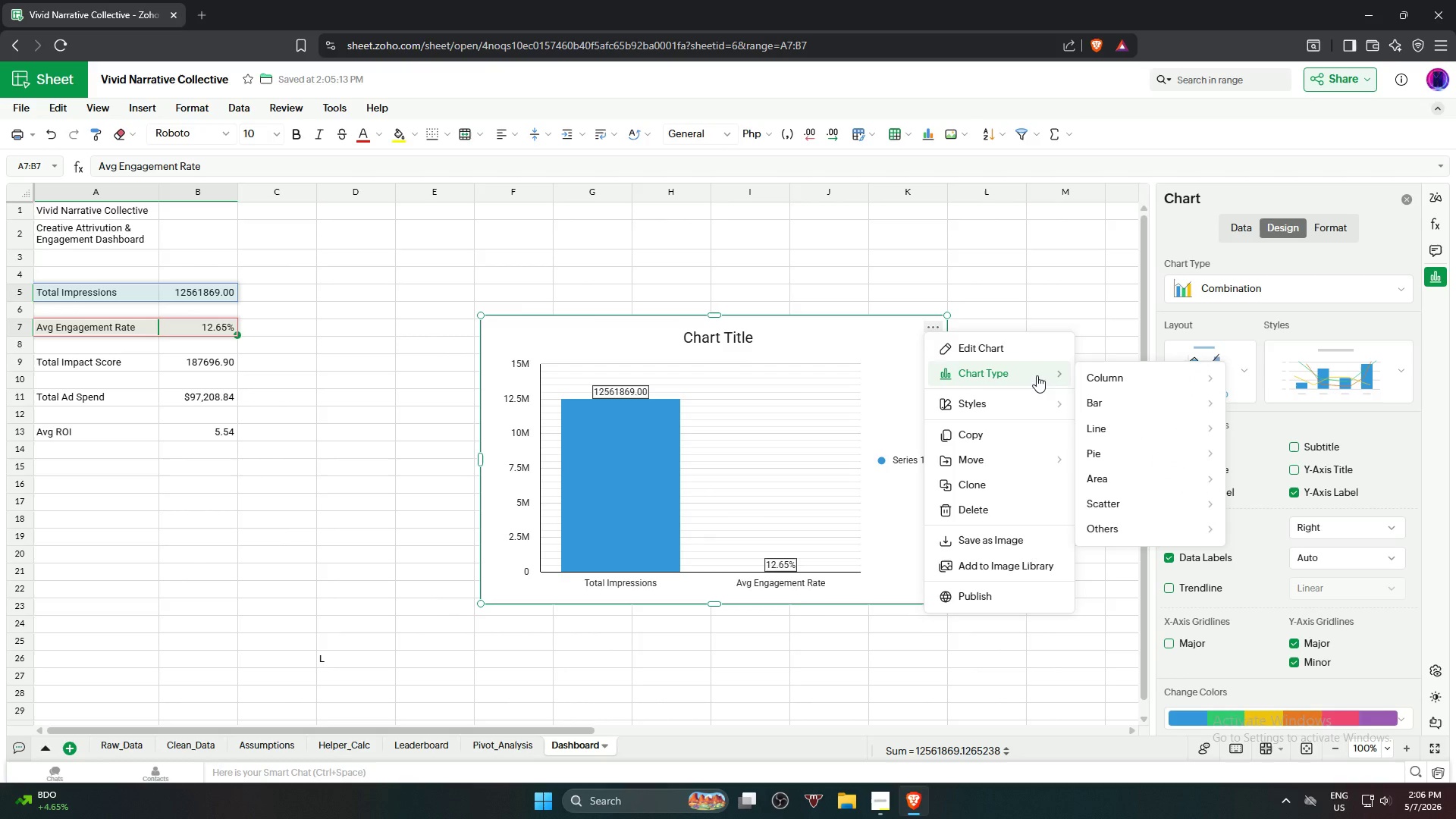 
wait(9.57)
 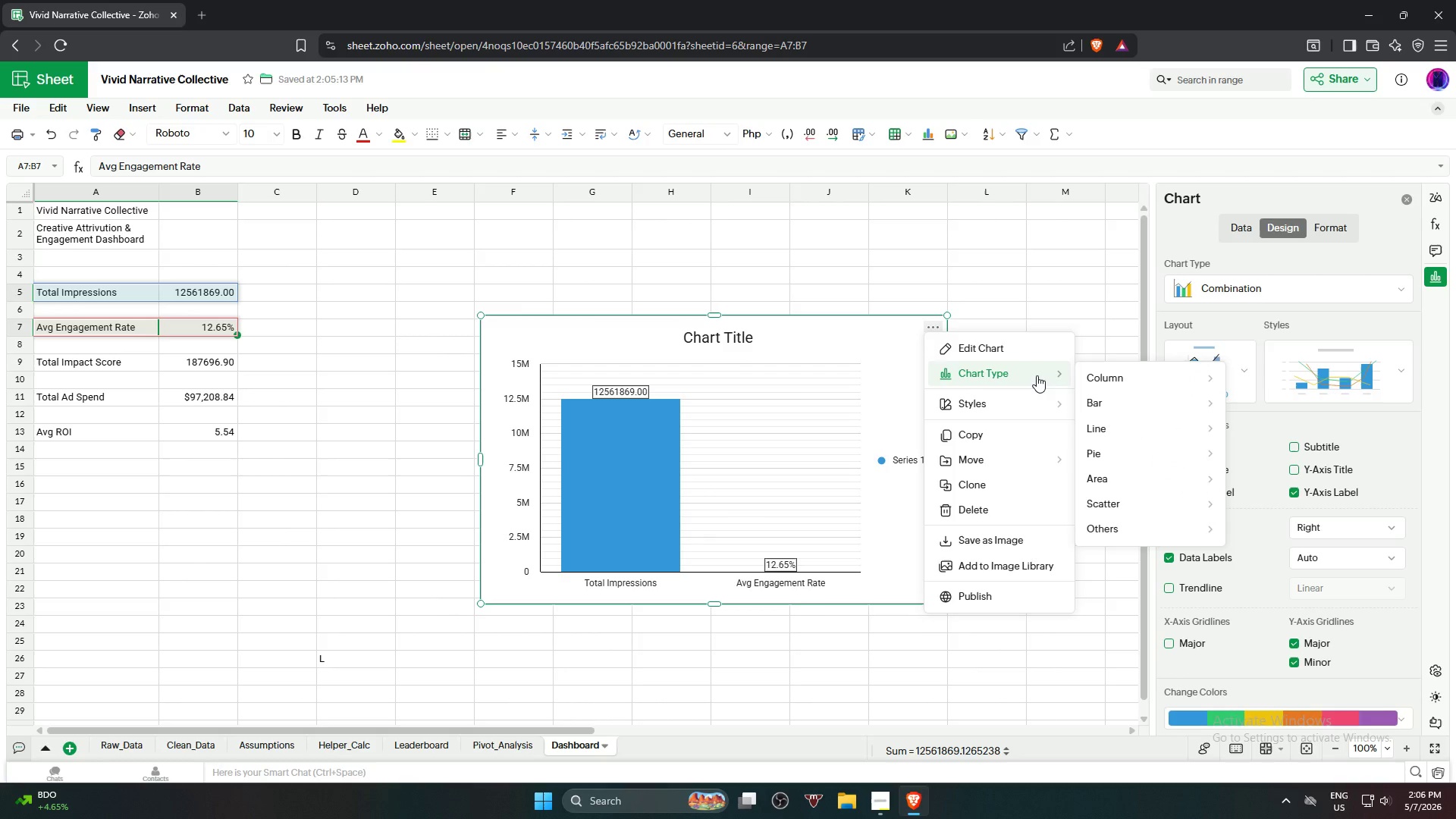 
left_click([1026, 348])
 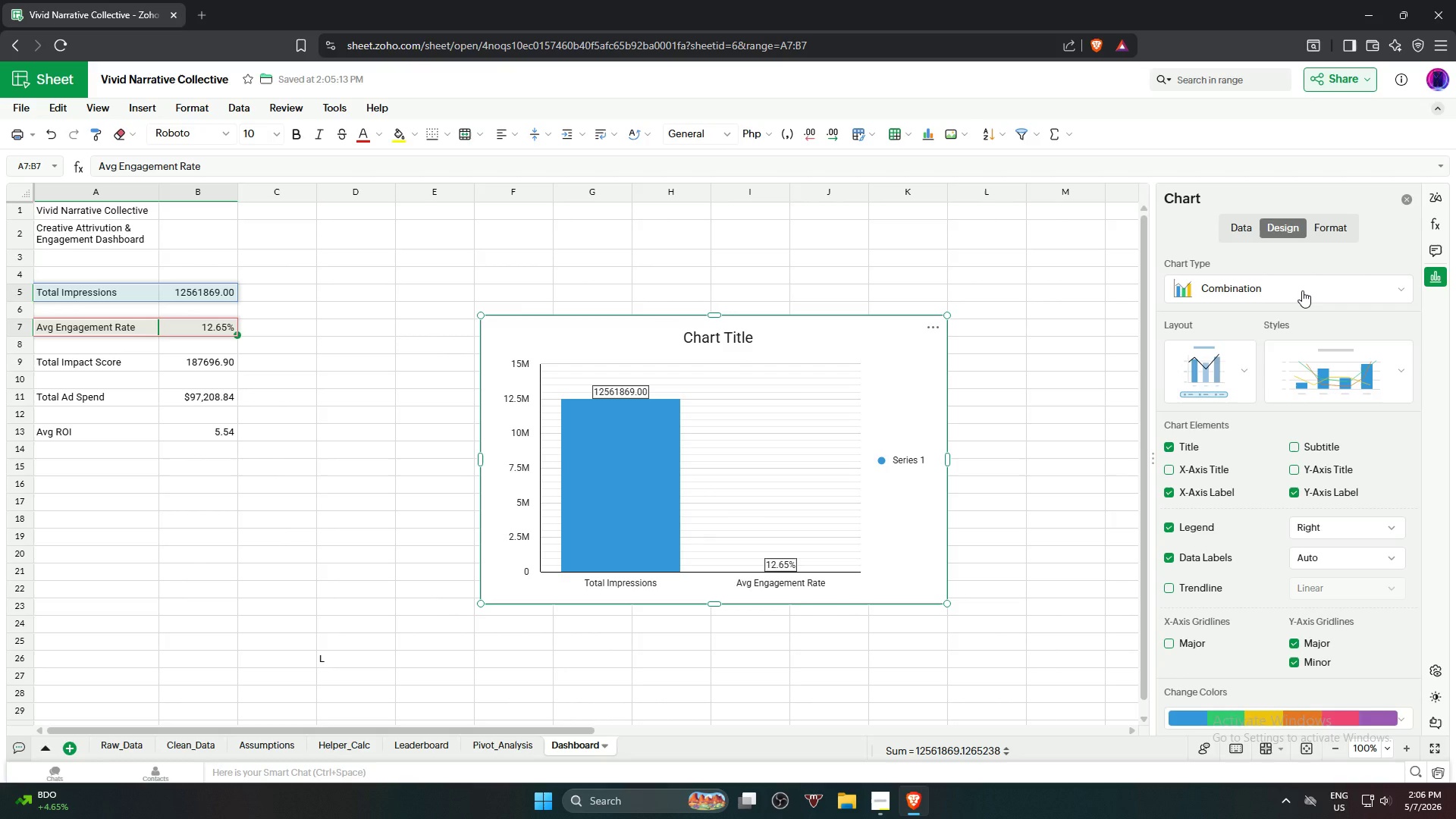 
wait(5.33)
 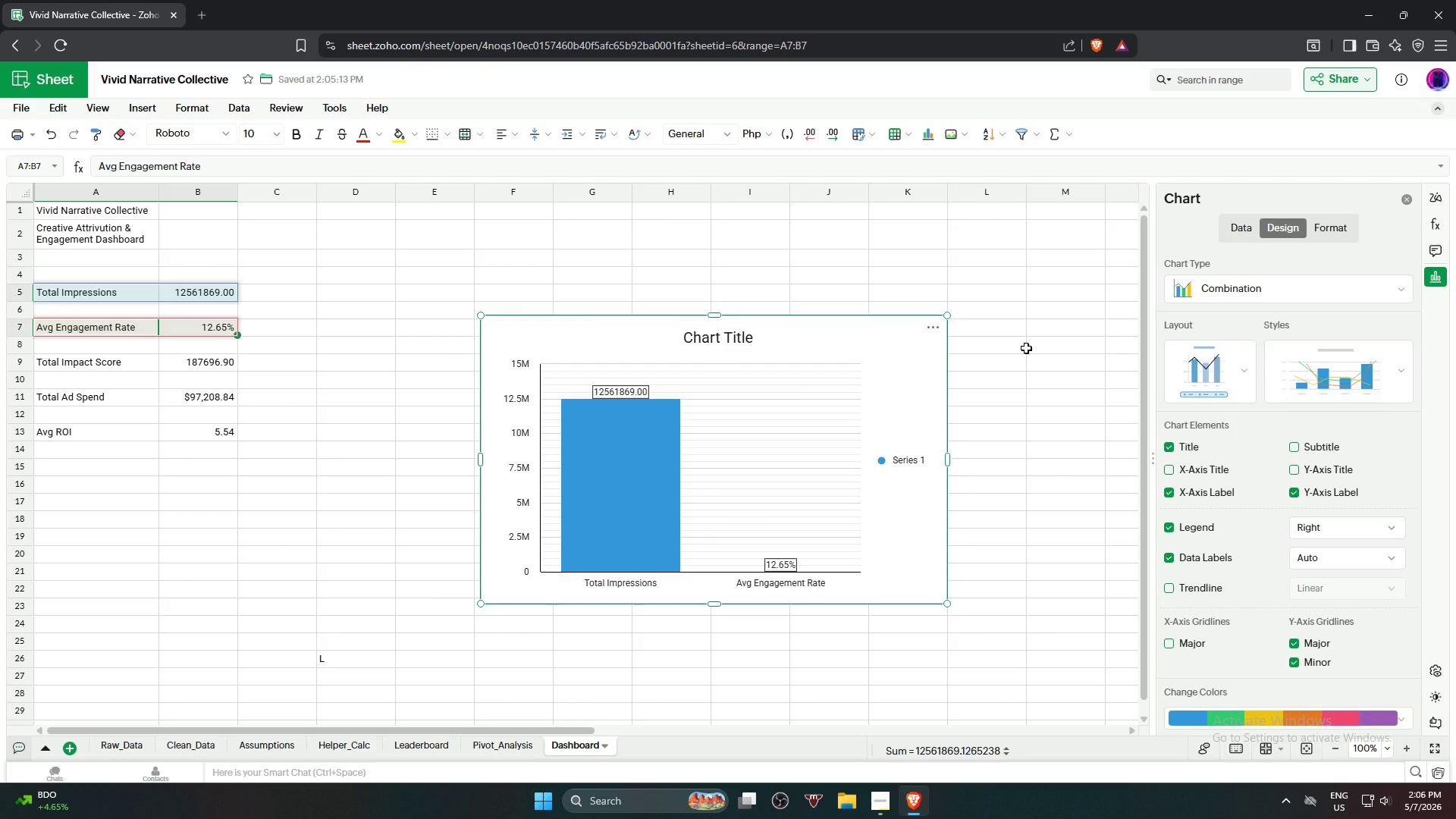 
scroll: coordinate [1288, 511], scroll_direction: down, amount: 3.0
 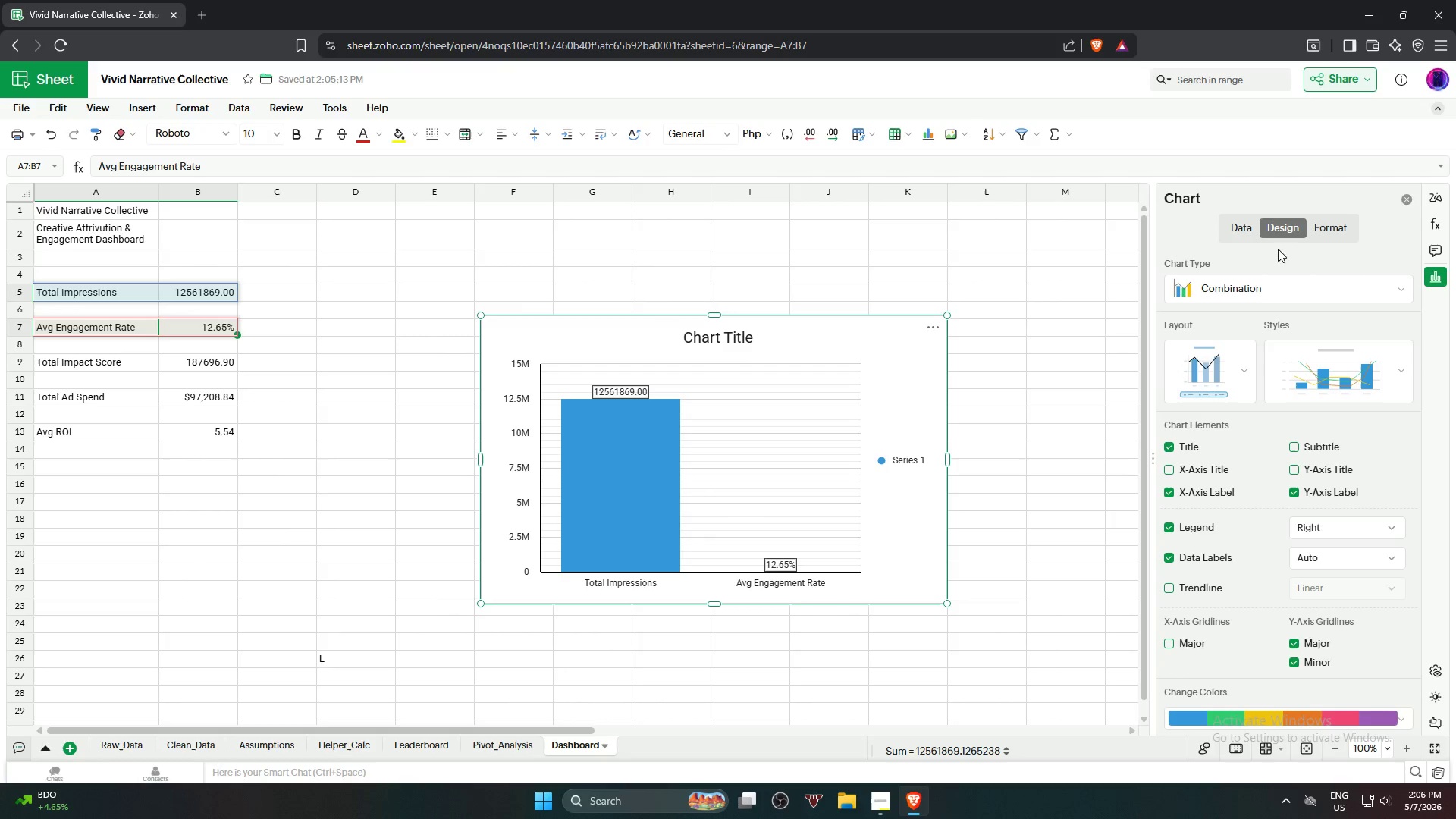 
mouse_move([1278, 226])
 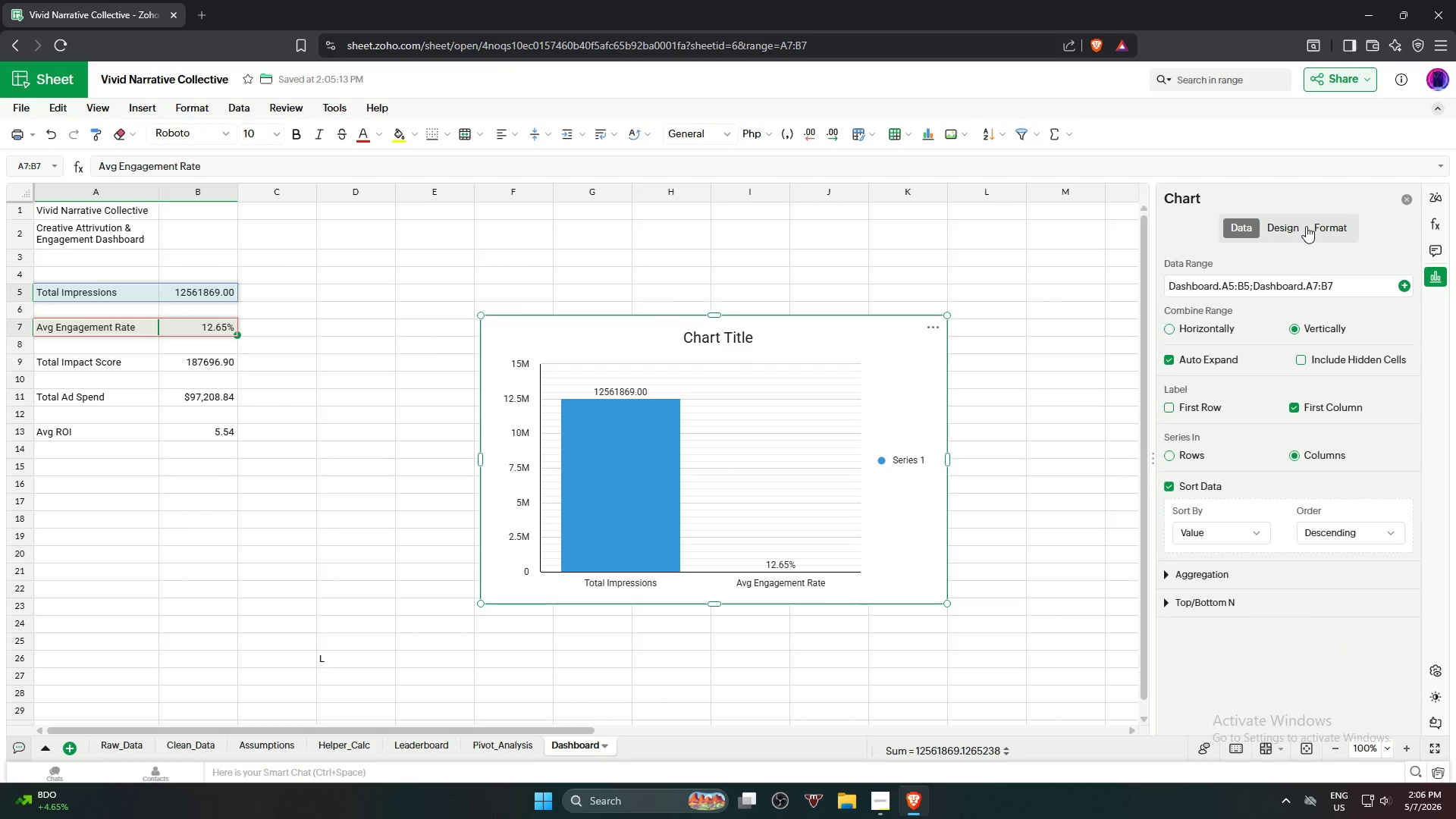 
mouse_move([1308, 243])
 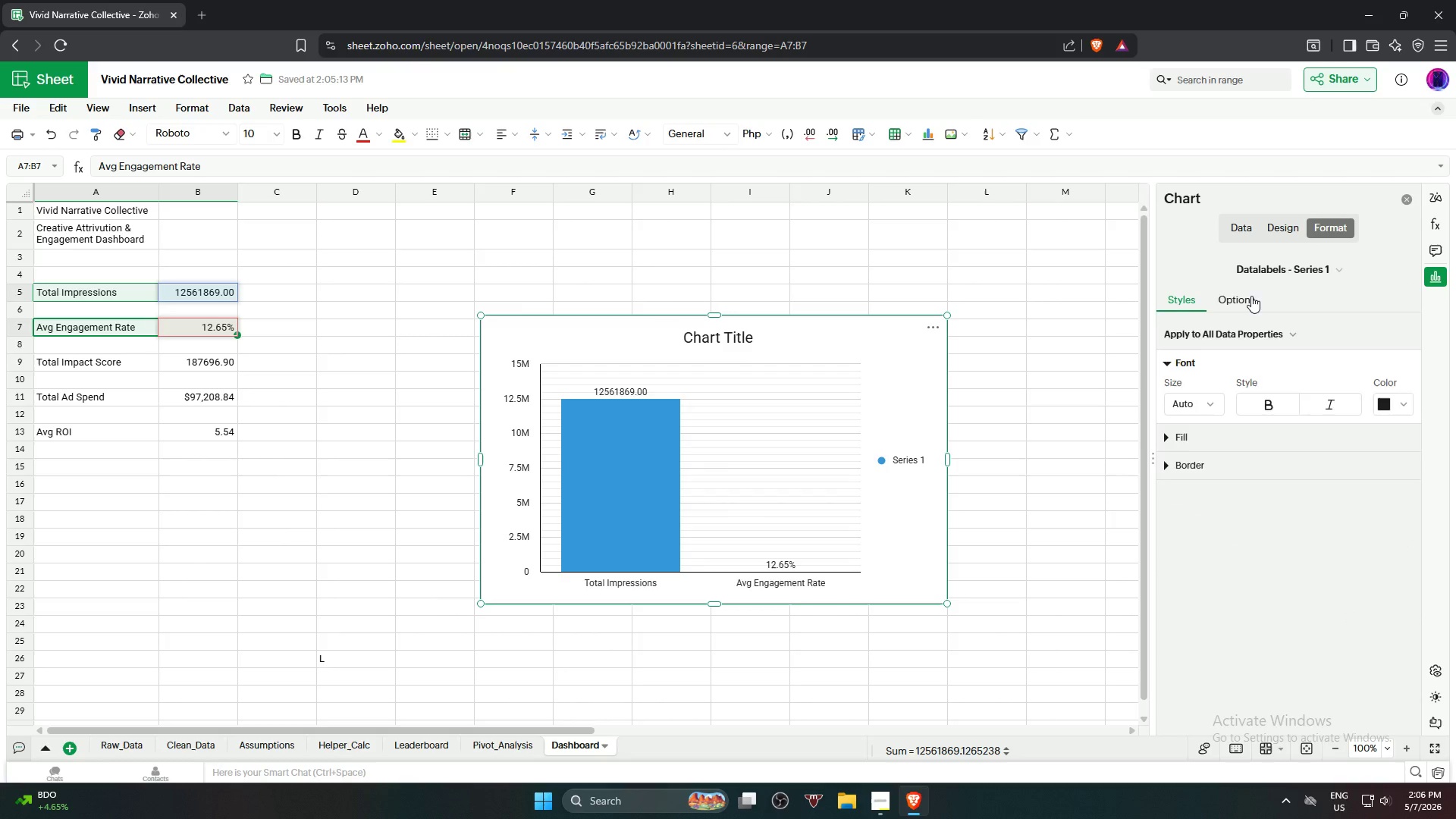 
left_click([1251, 296])
 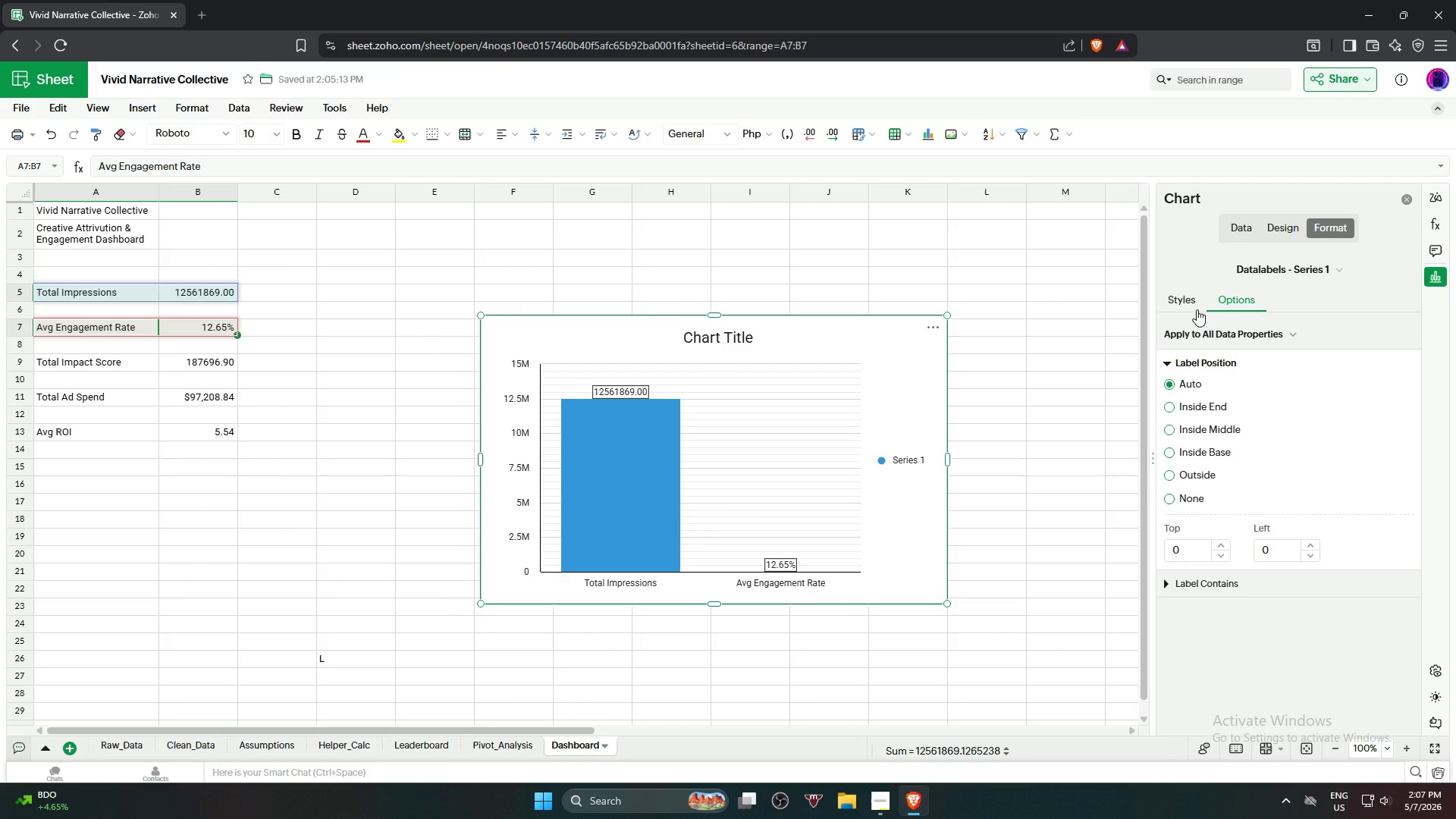 
wait(97.31)
 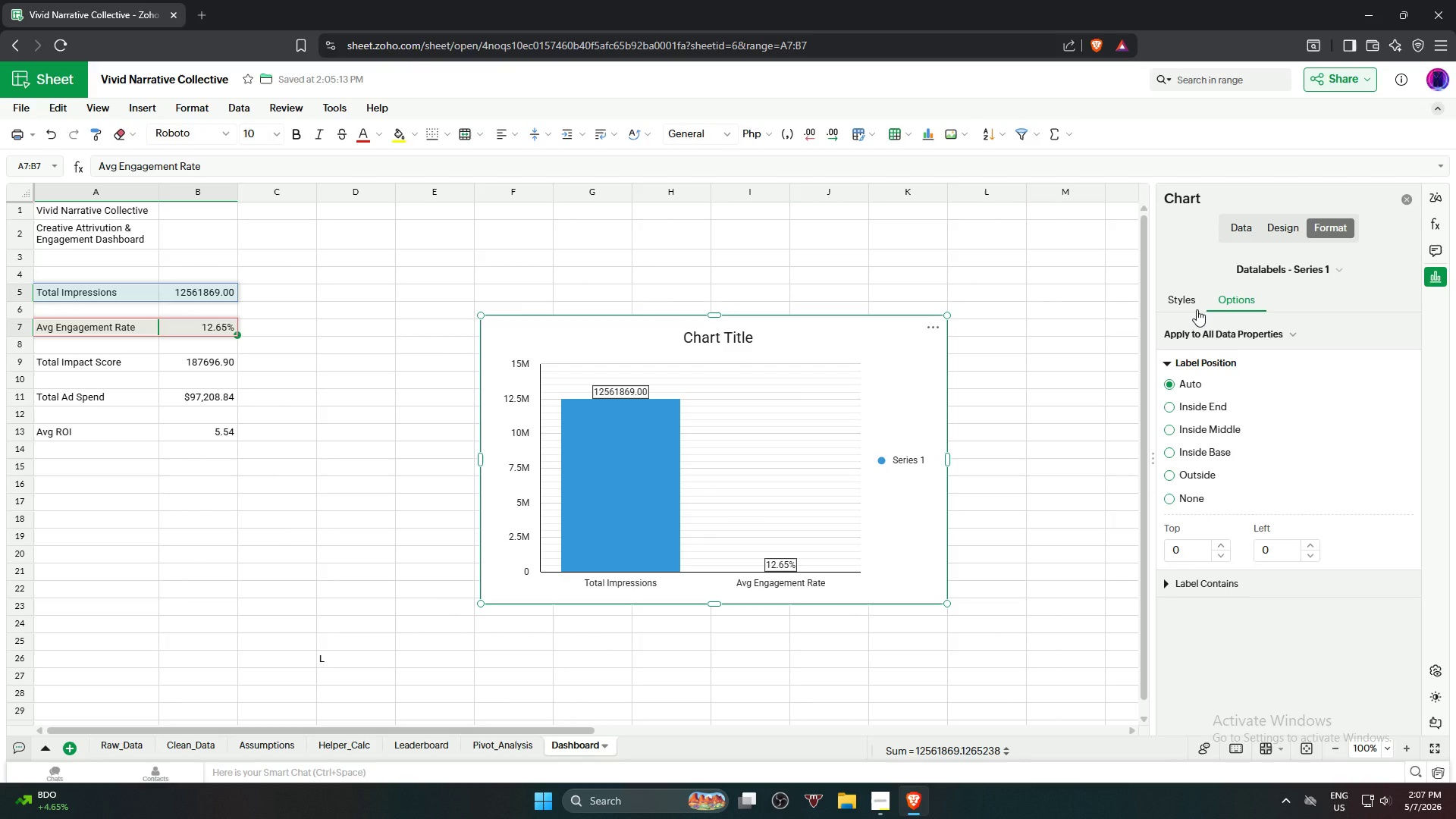 
left_click([55, 298])
 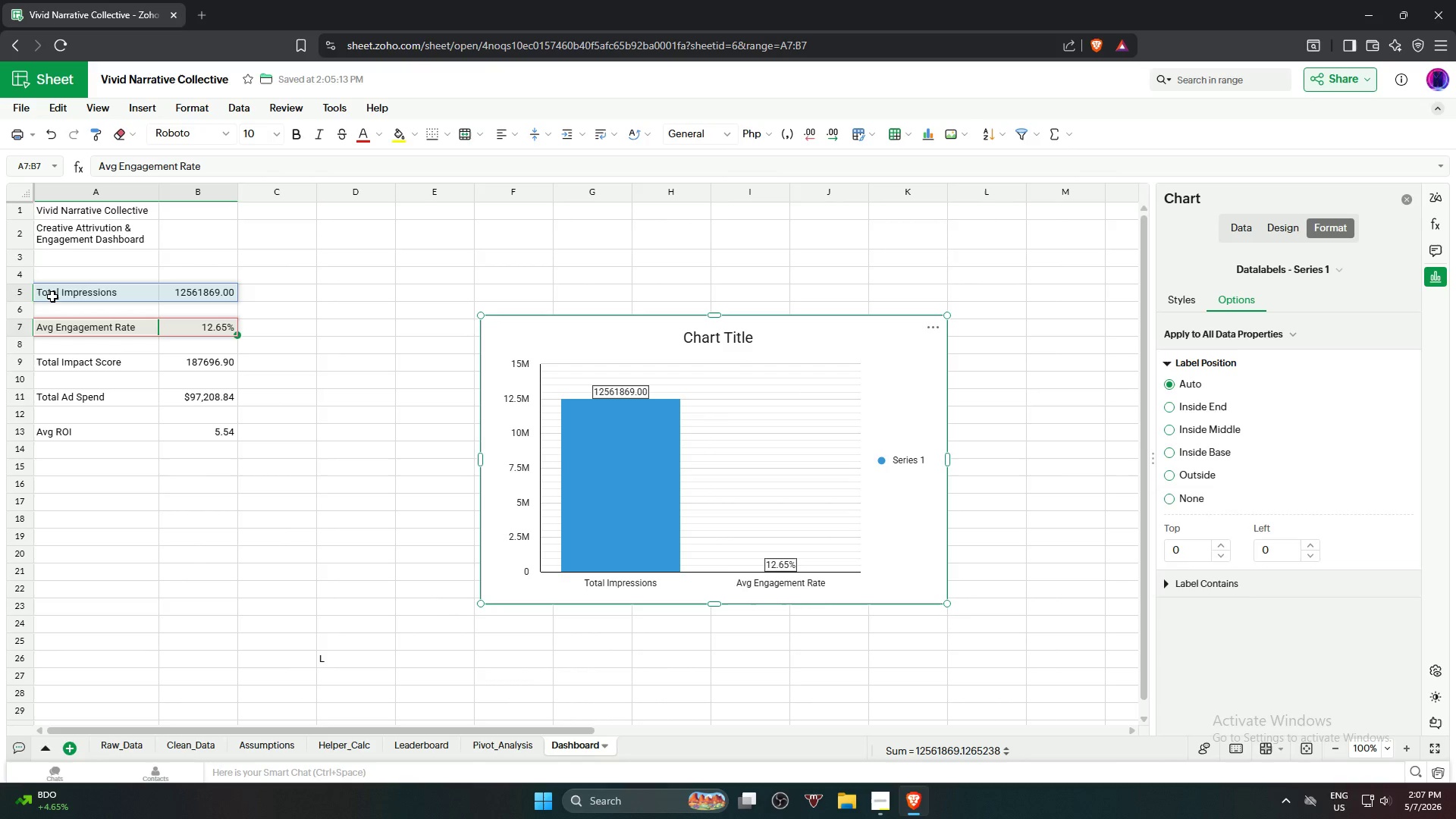 
double_click([52, 296])
 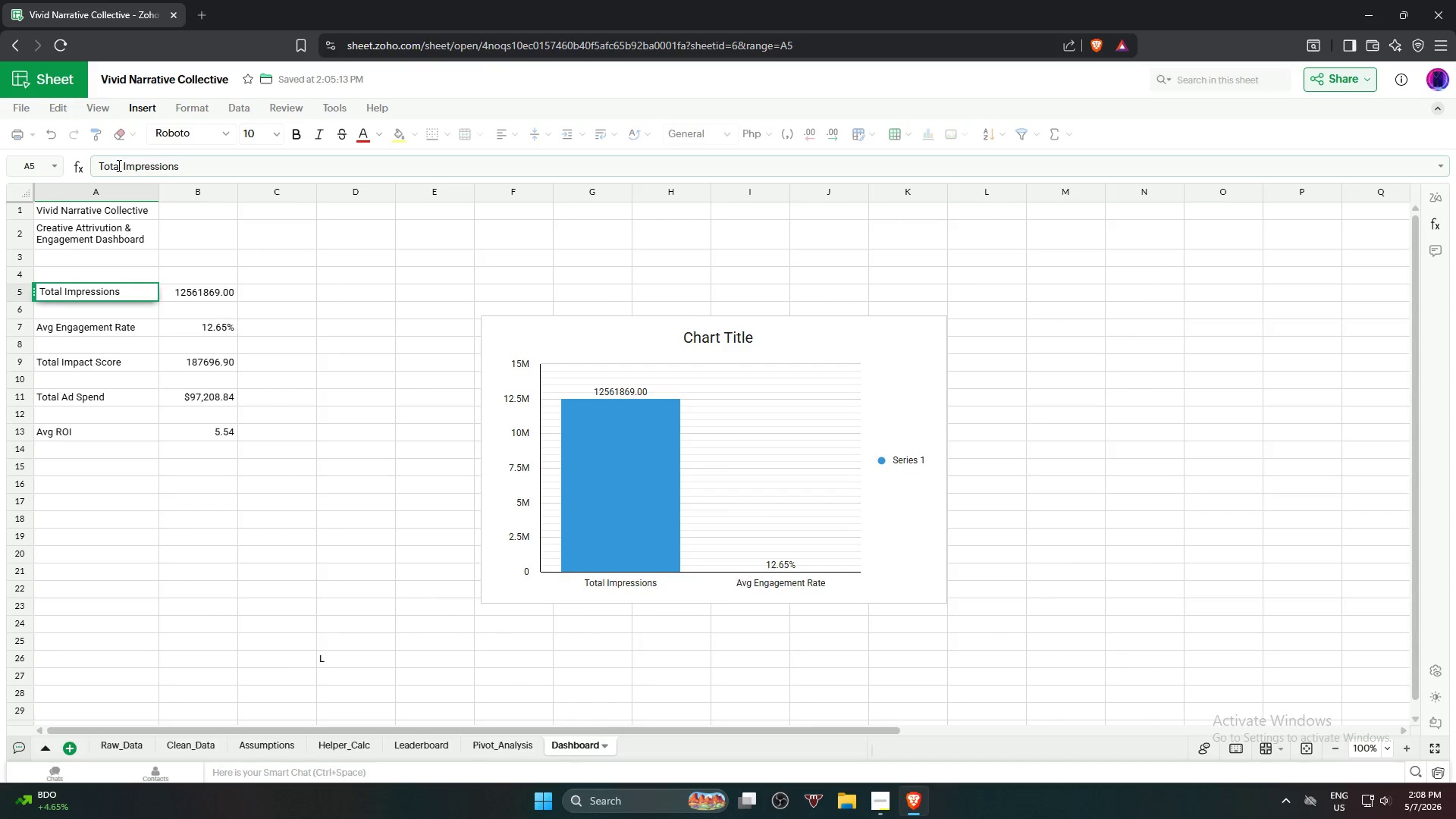 
left_click_drag(start_coordinate=[119, 167], to_coordinate=[86, 165])
 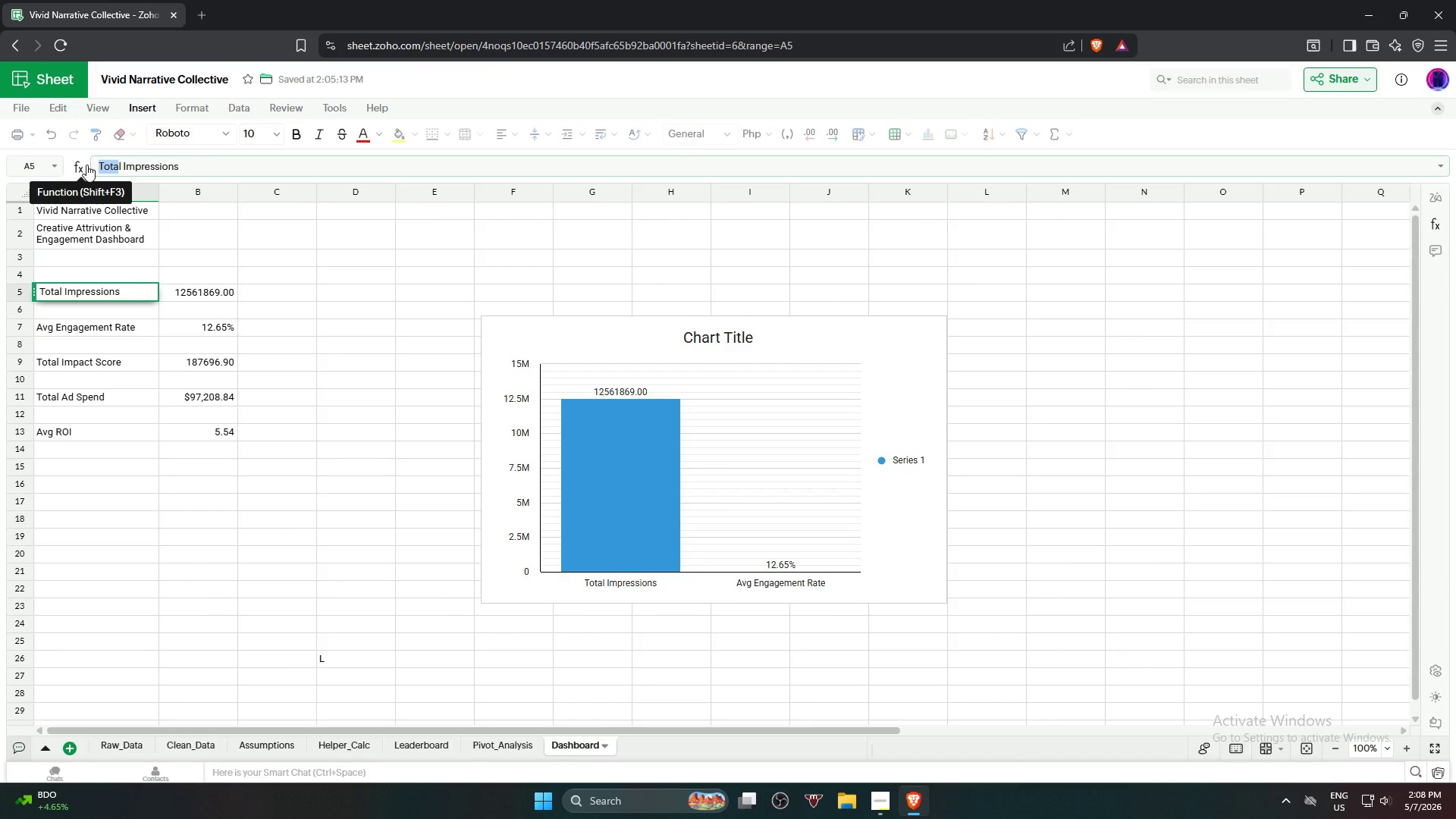 
key(Backspace)
 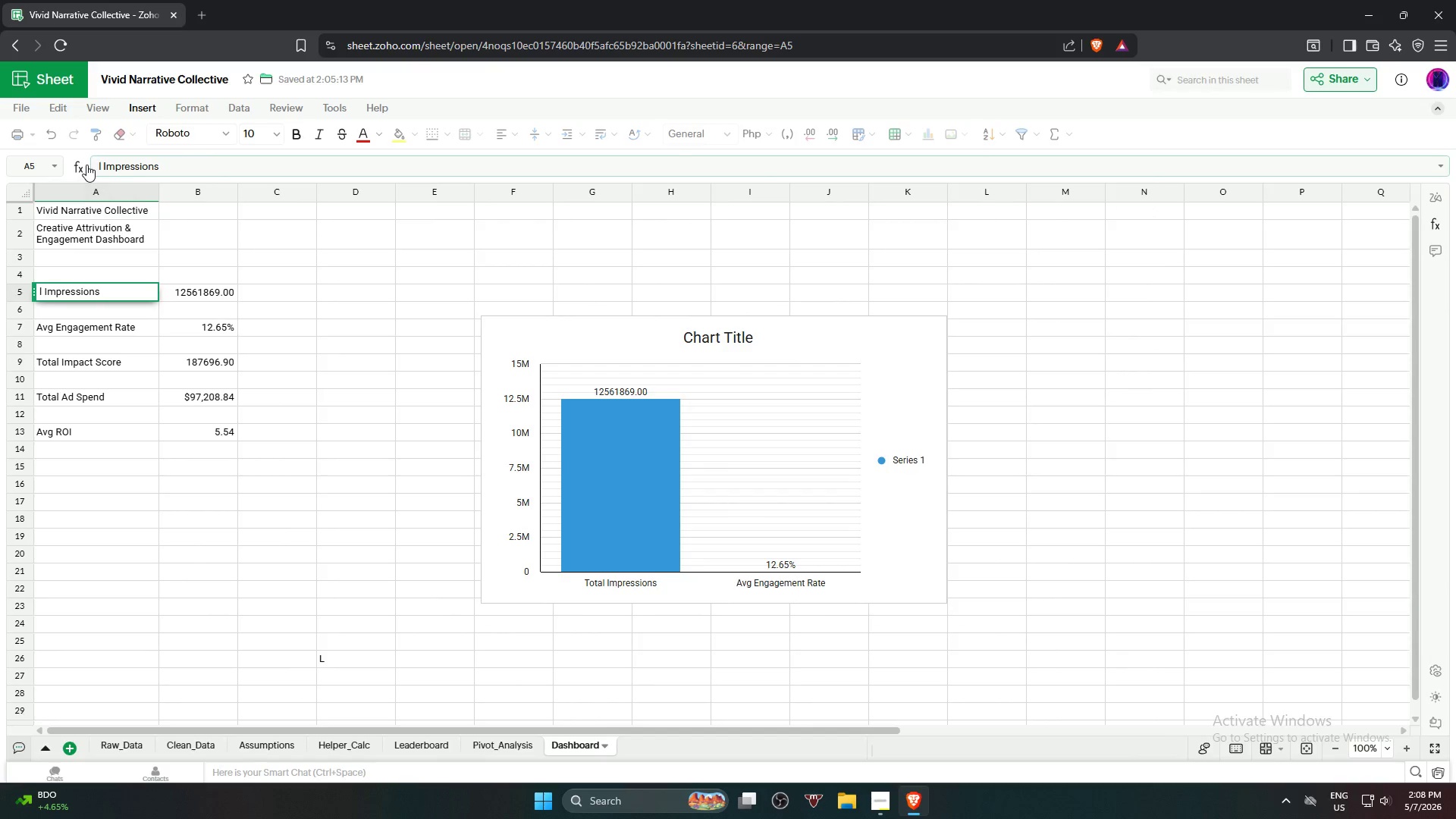 
key(ArrowRight)
 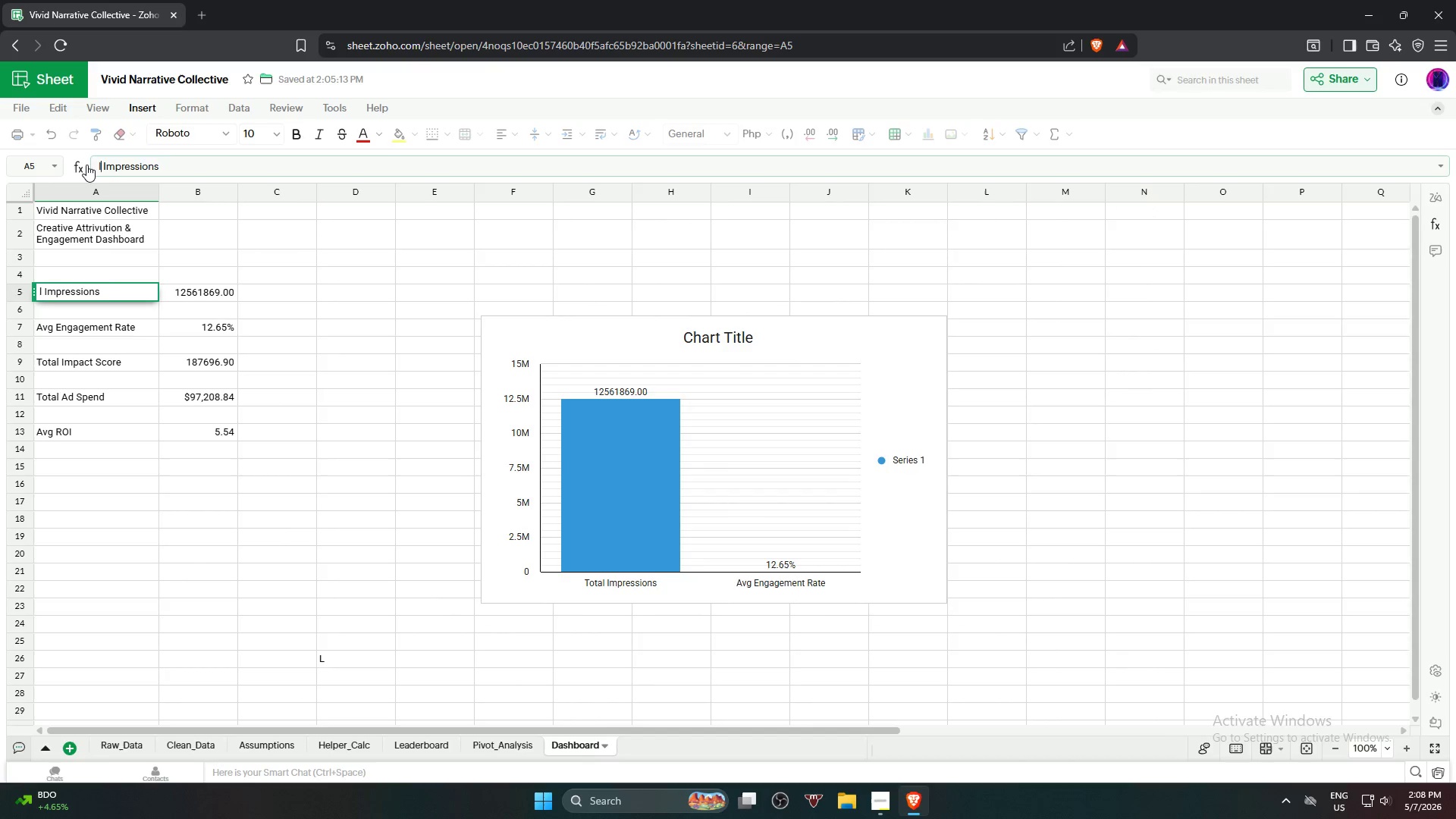 
key(Backspace)
type(Avg)
 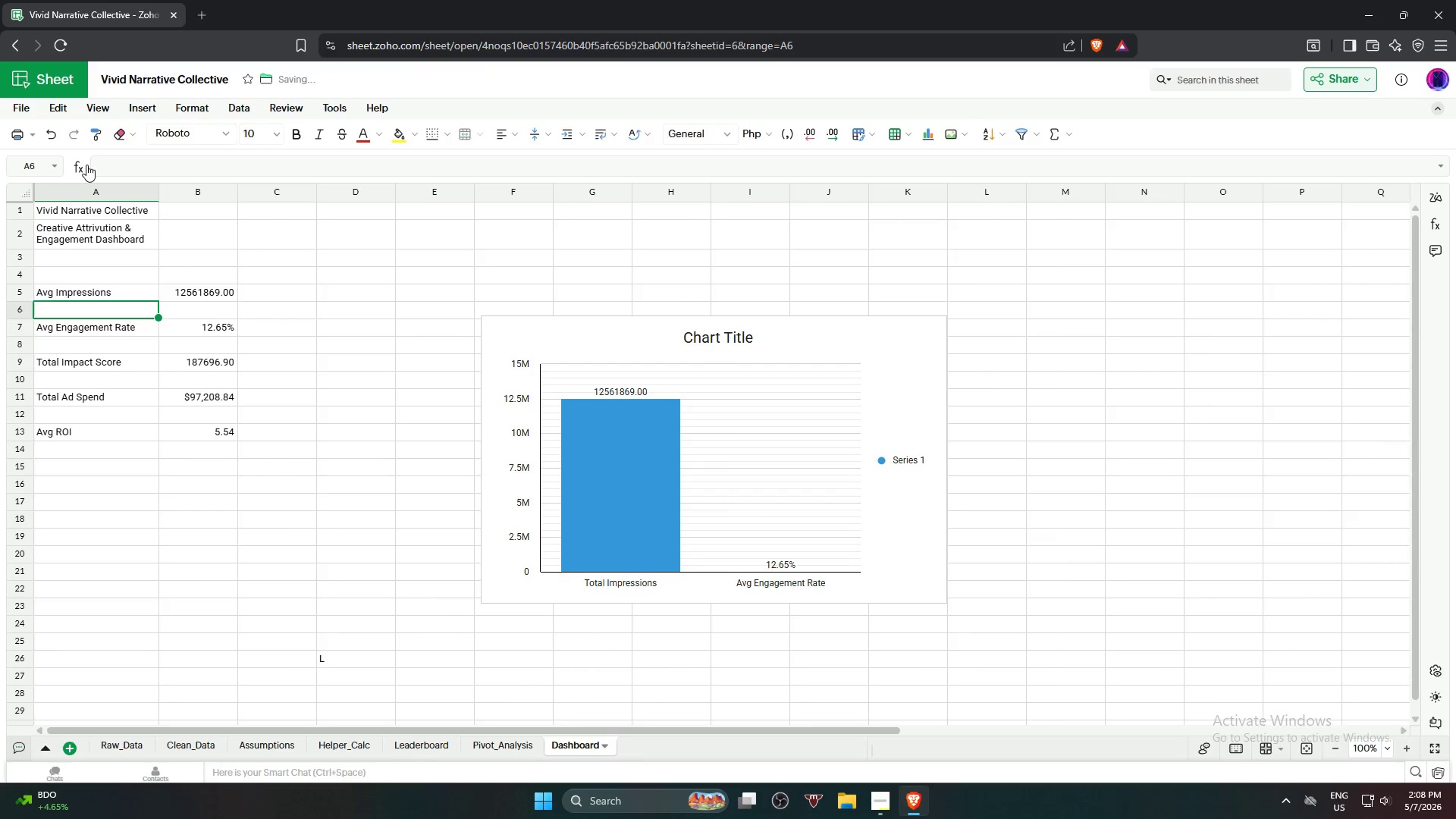 
 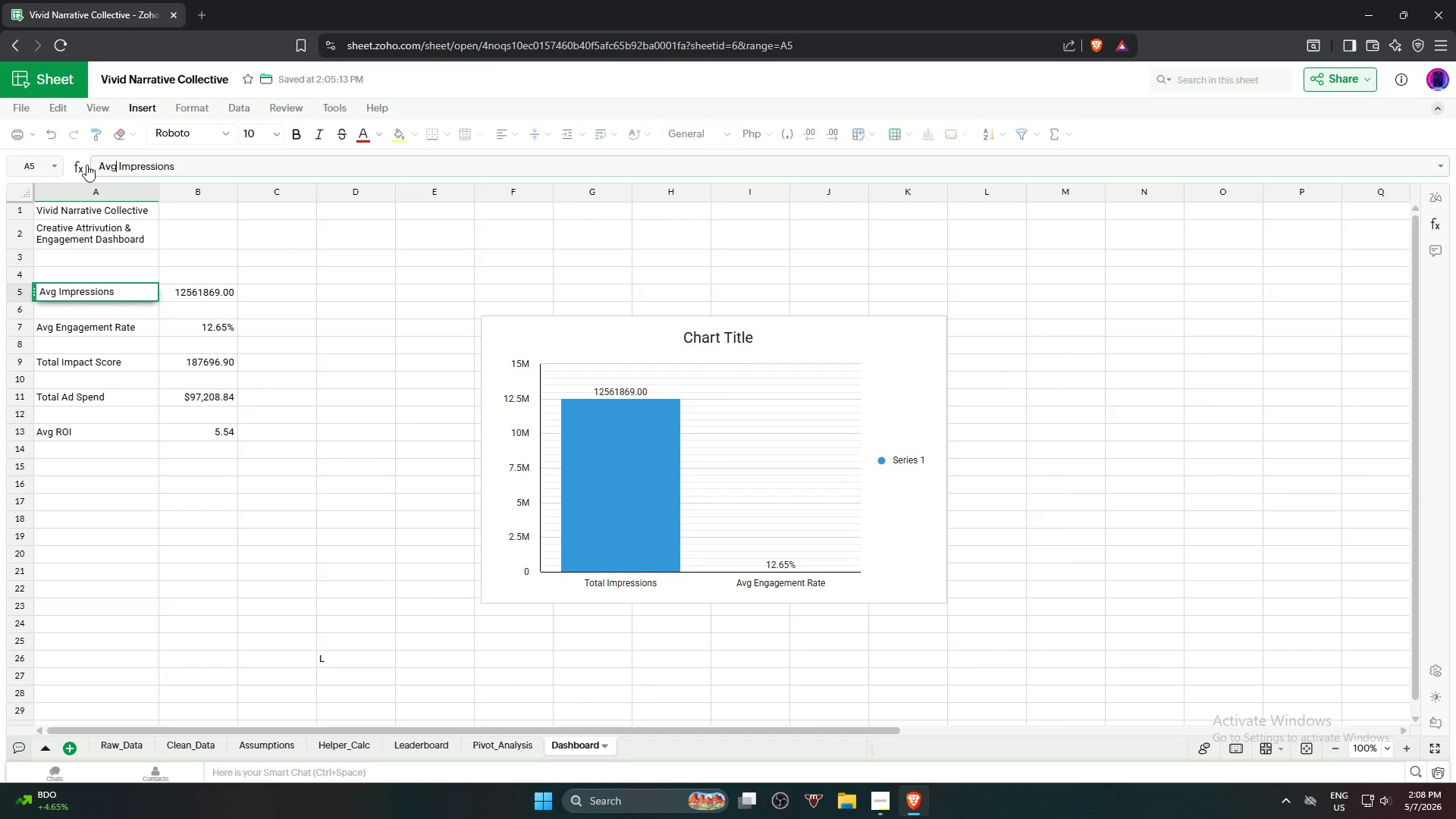 
key(Enter)
 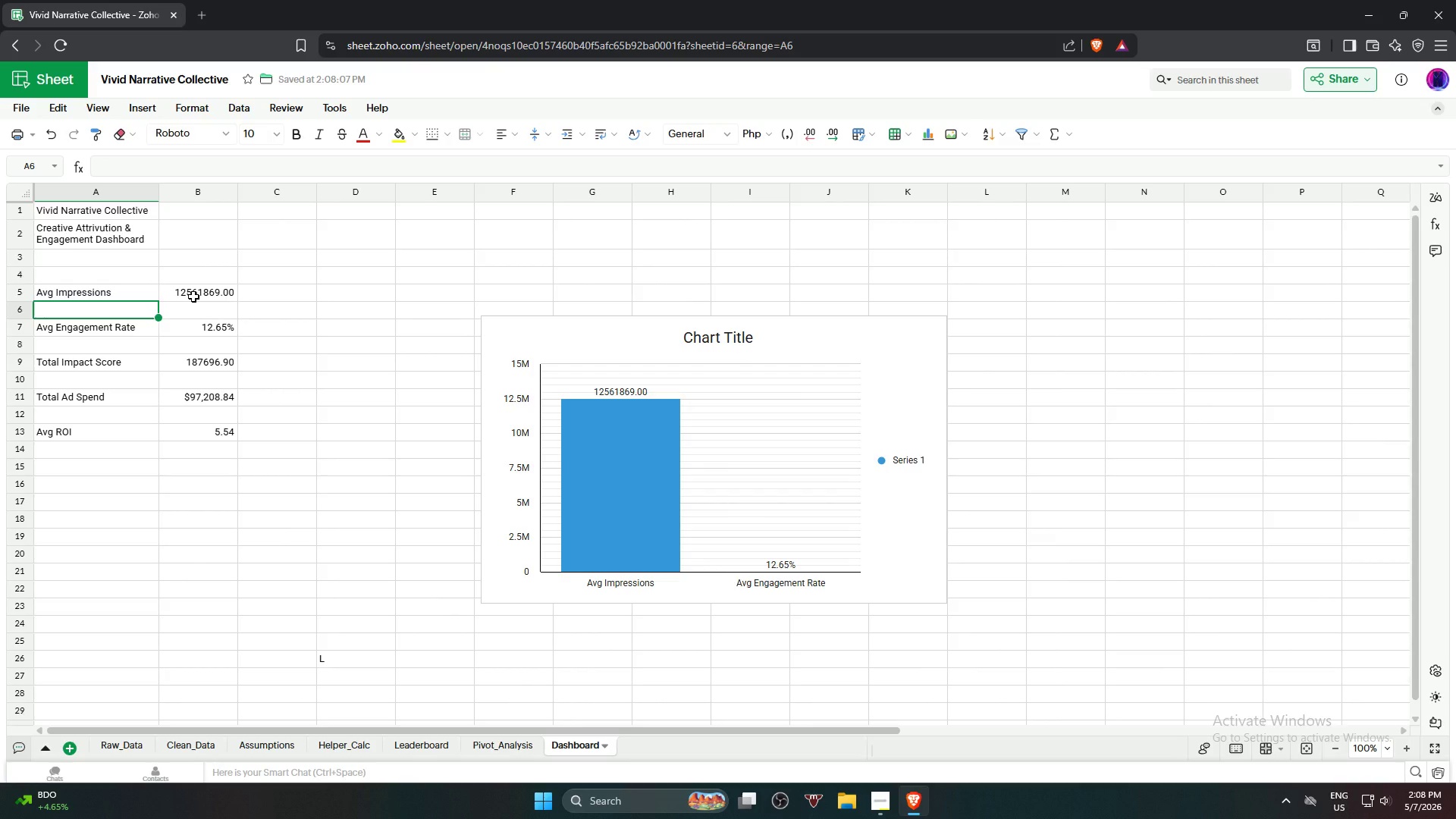 
left_click([193, 297])
 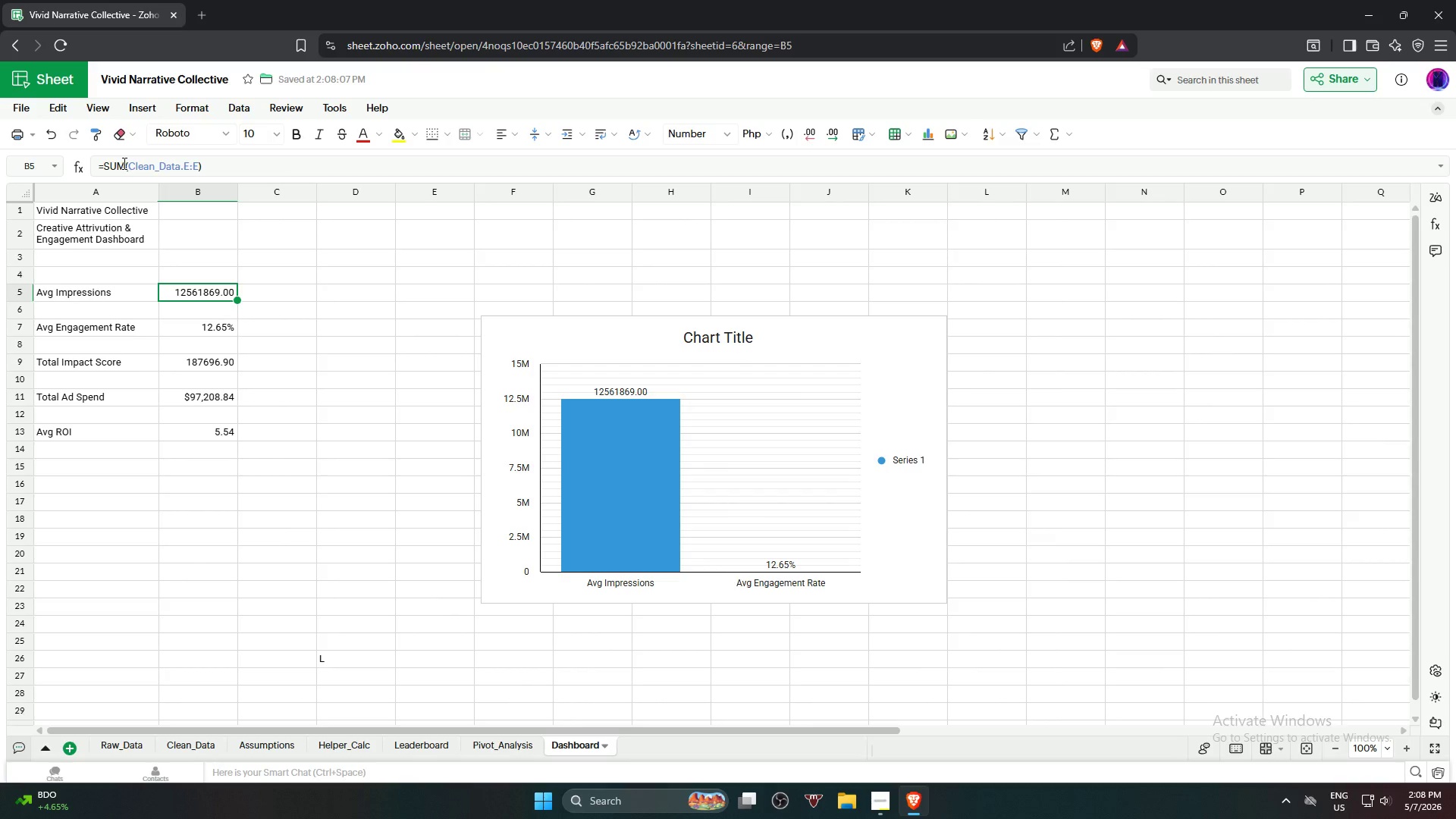 
left_click_drag(start_coordinate=[126, 165], to_coordinate=[104, 158])
 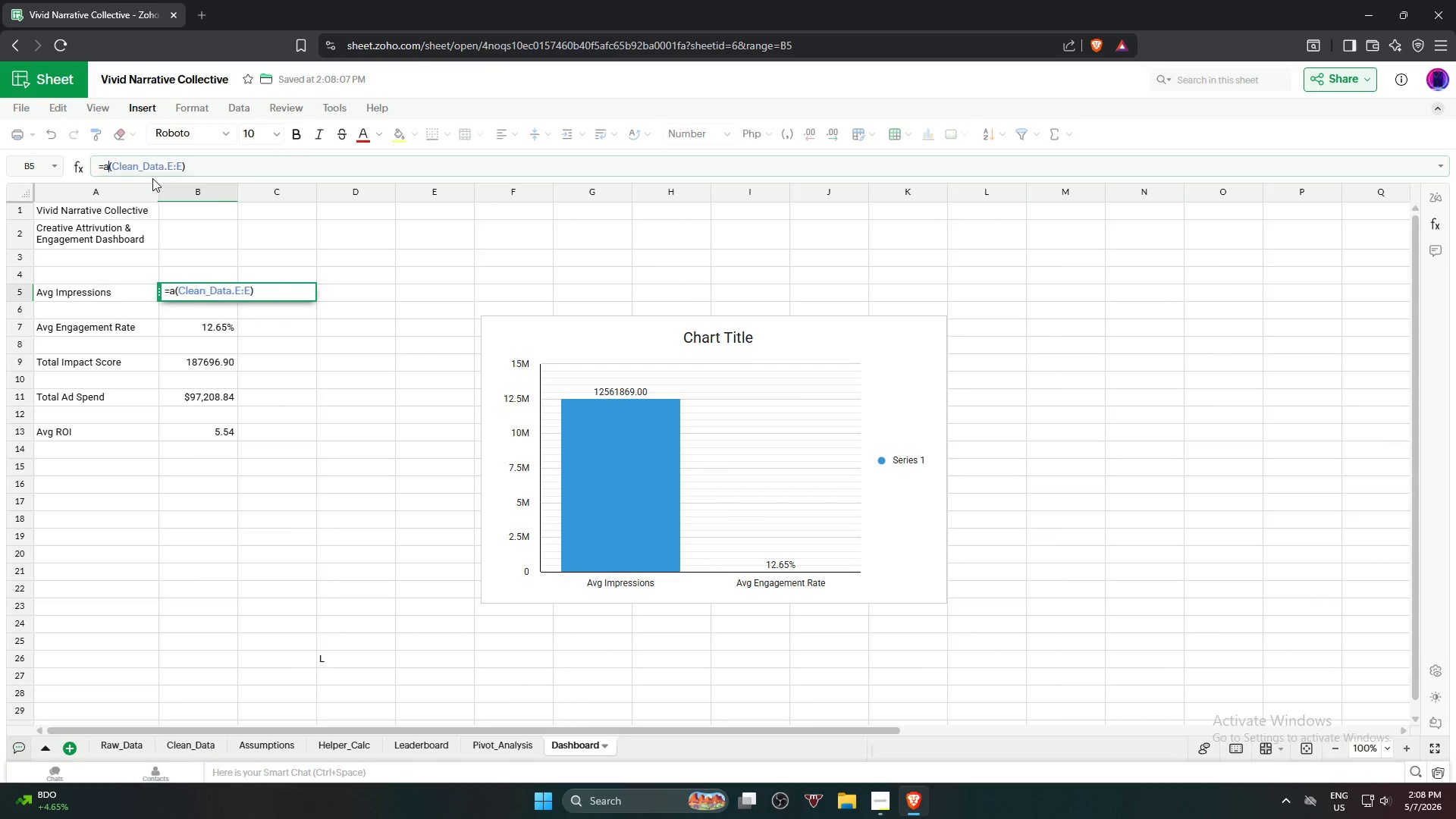 
type(ave)
key(Backspace)
key(Backspace)
type(A)
key(Backspace)
key(Backspace)
type(AVERAGE)
 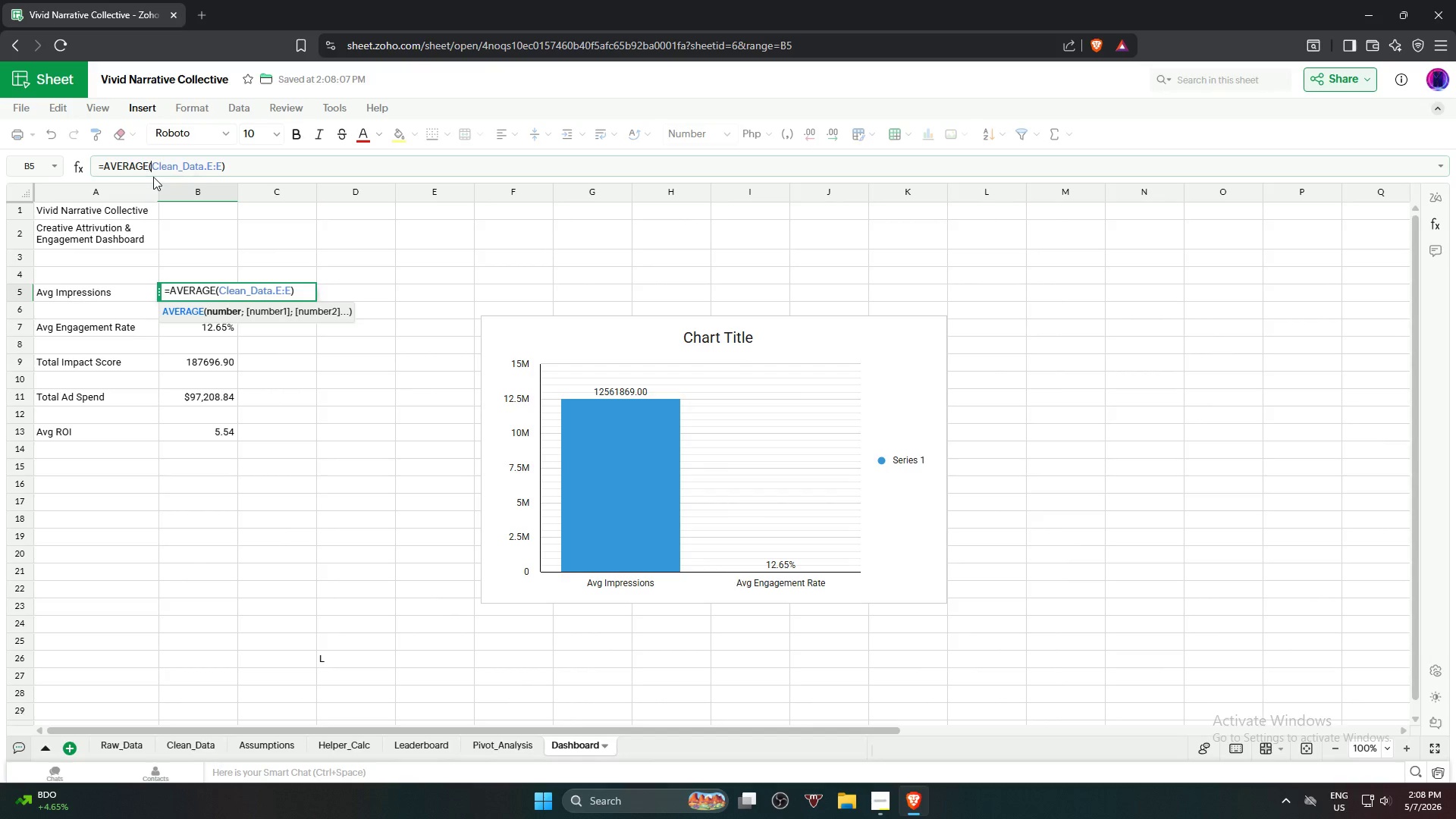 
key(Enter)
 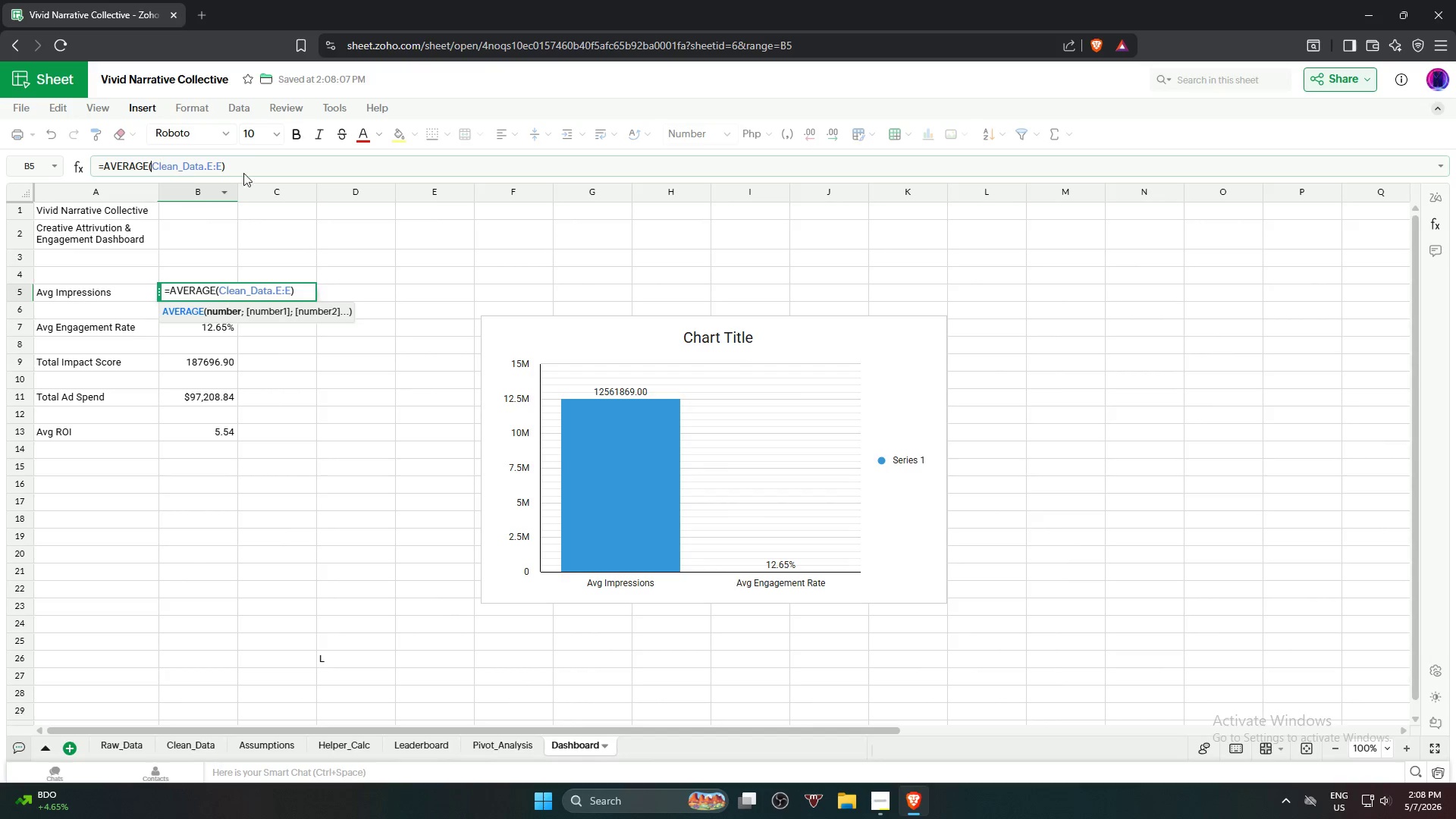 
left_click([253, 159])
 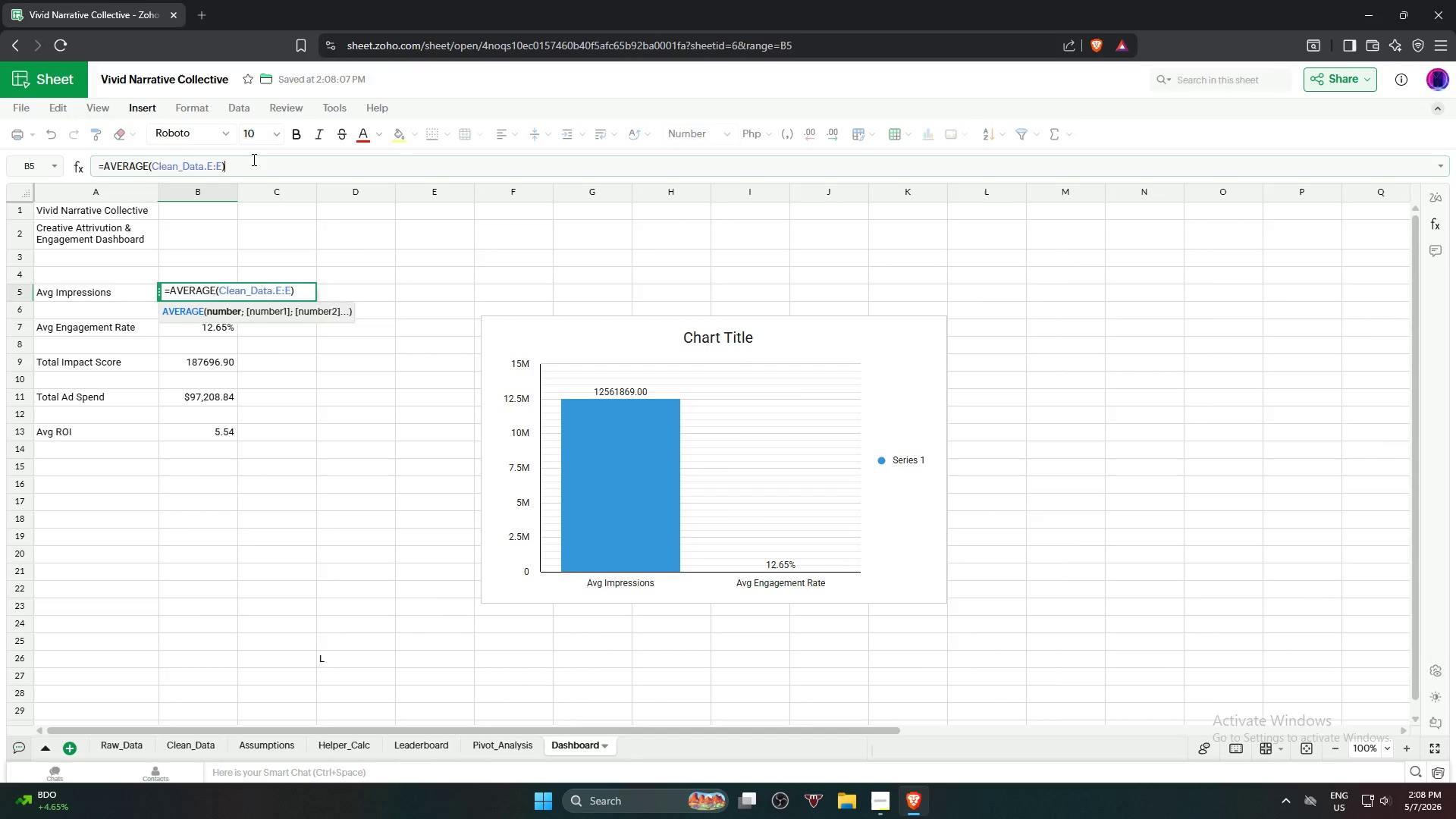 
key(NumpadEnter)
 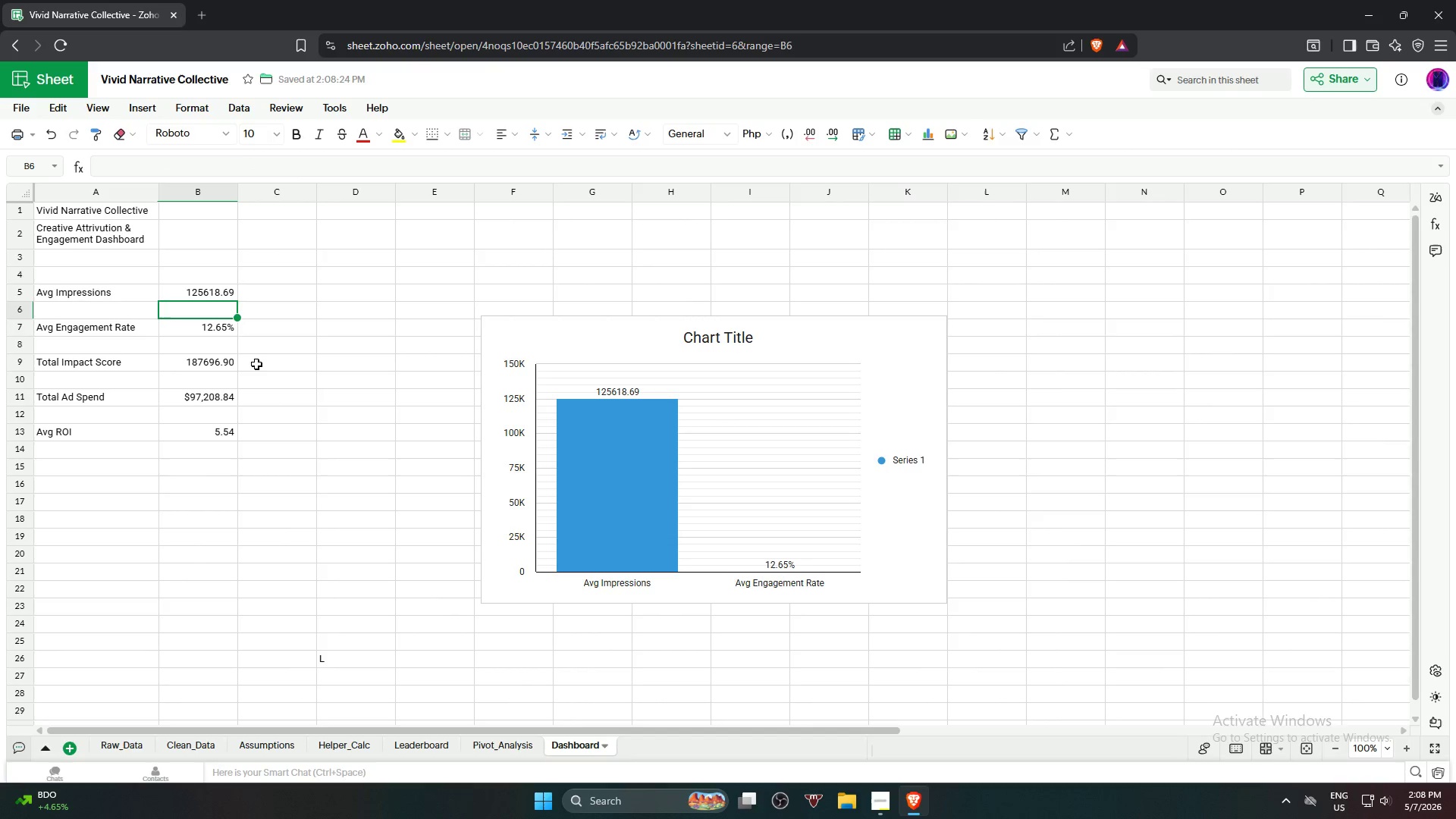 
left_click_drag(start_coordinate=[256, 368], to_coordinate=[253, 368])
 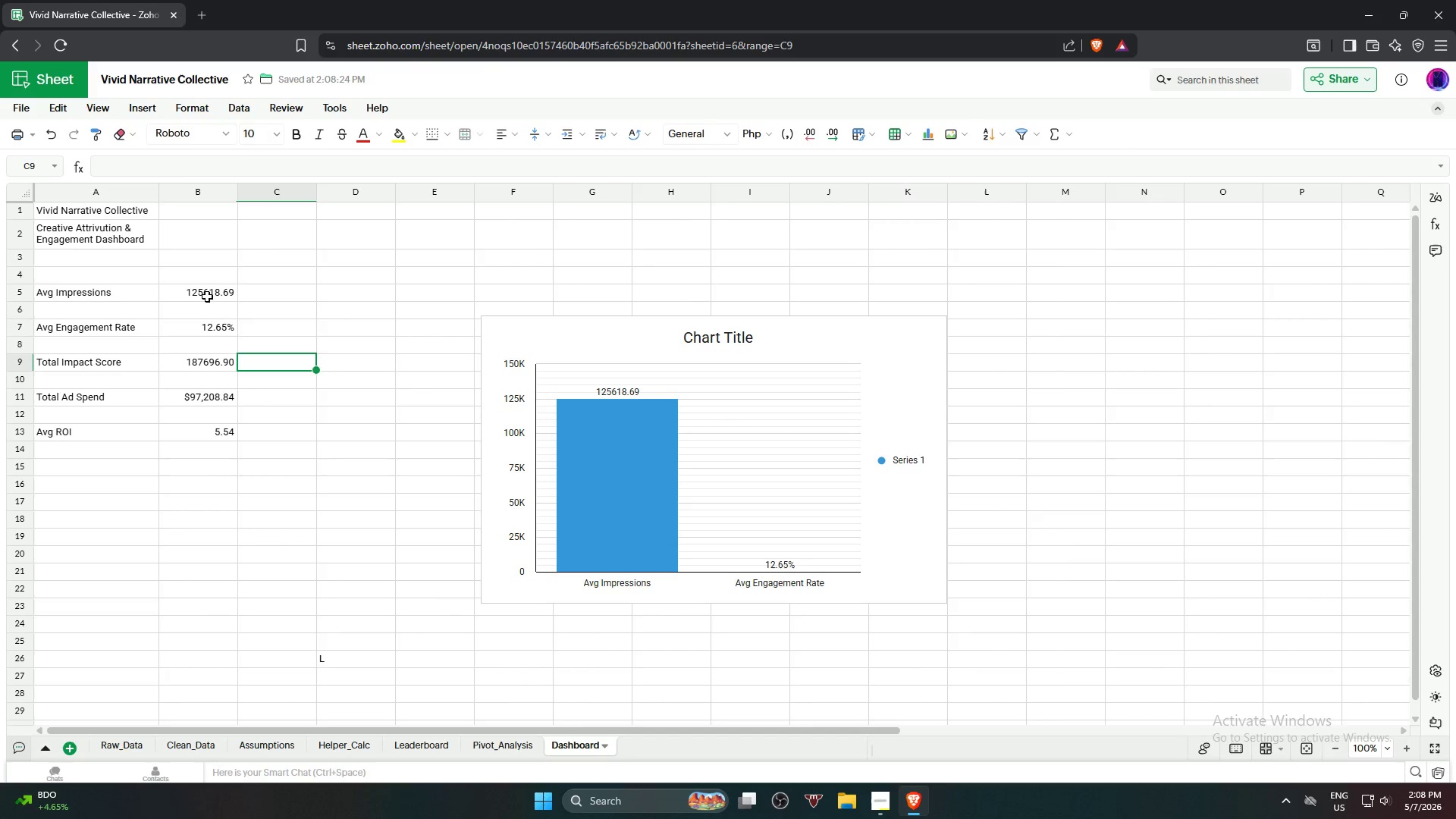 
left_click([207, 293])
 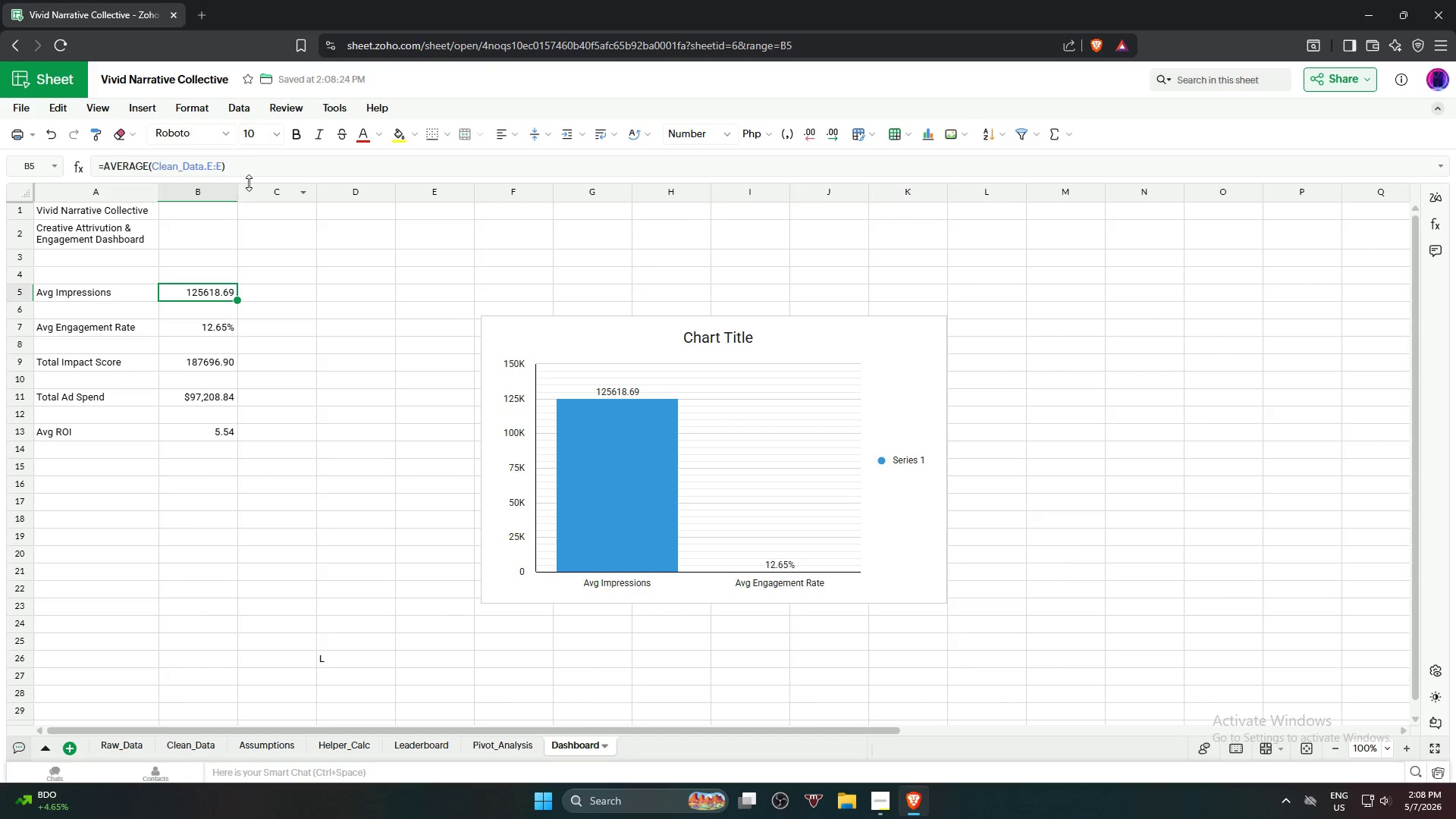 
left_click_drag(start_coordinate=[252, 164], to_coordinate=[102, 171])
 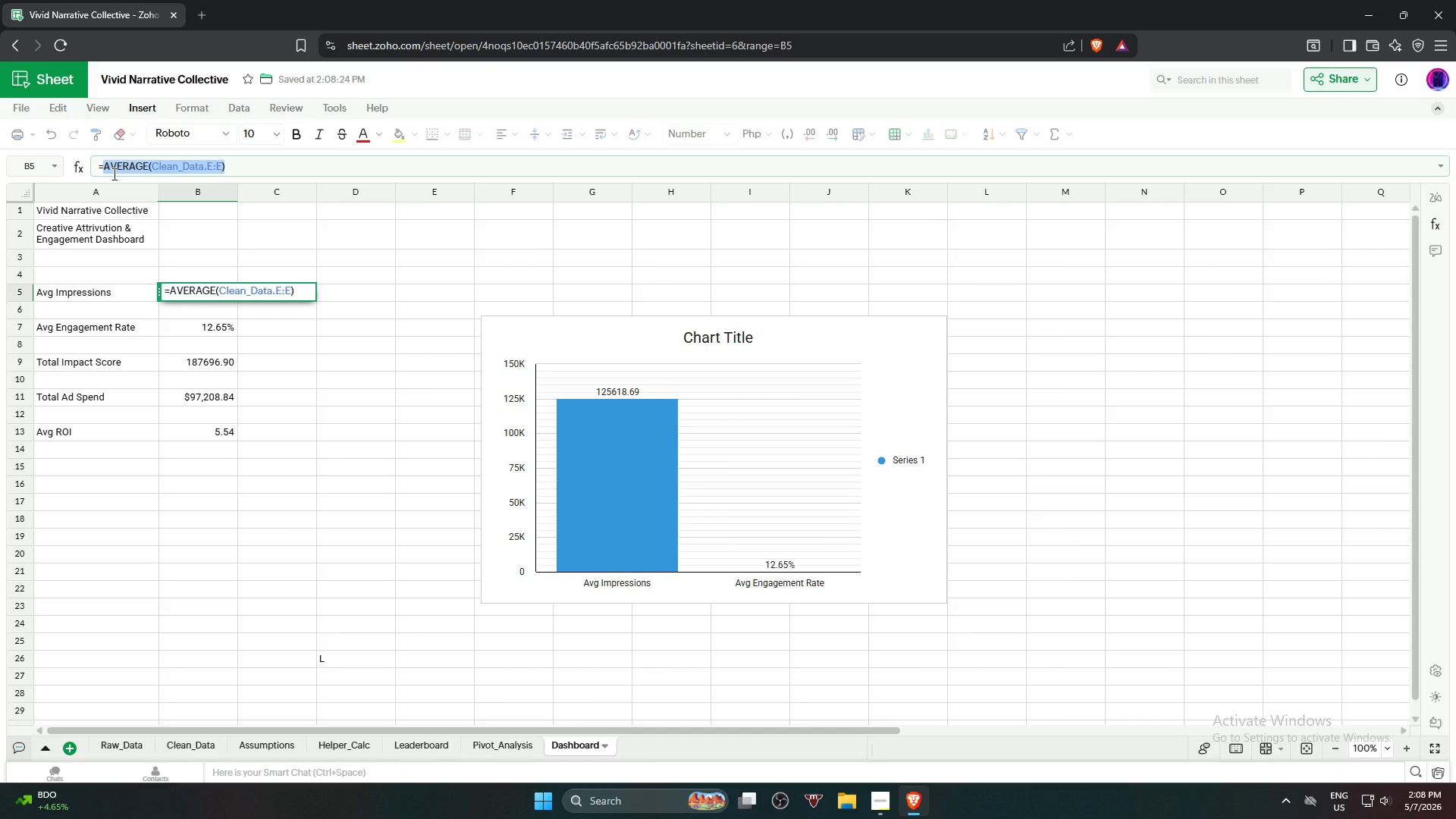 
key(Backspace)
key(Backspace)
key(Backspace)
type(=AVERAGE)
 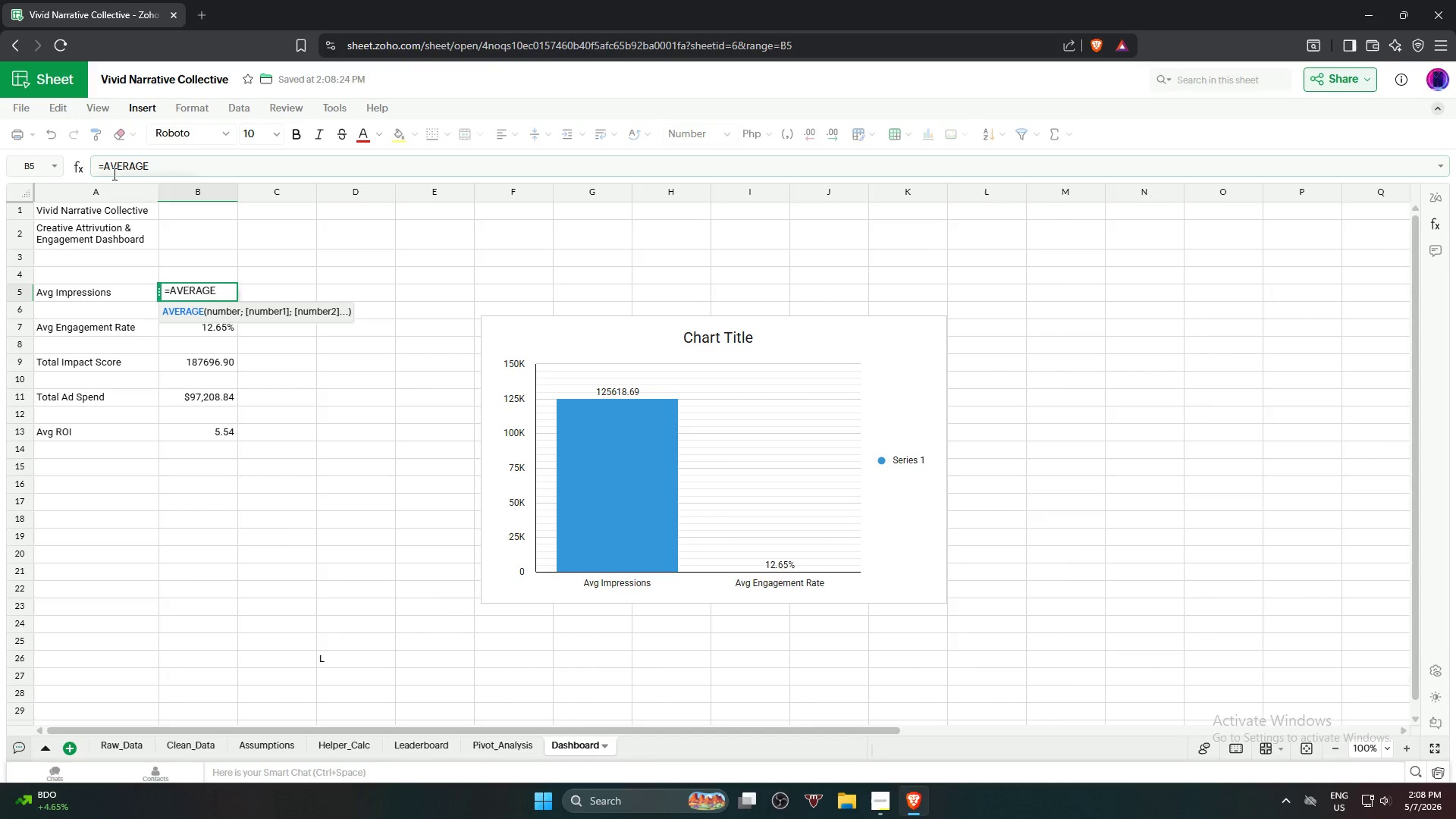 
key(Enter)
 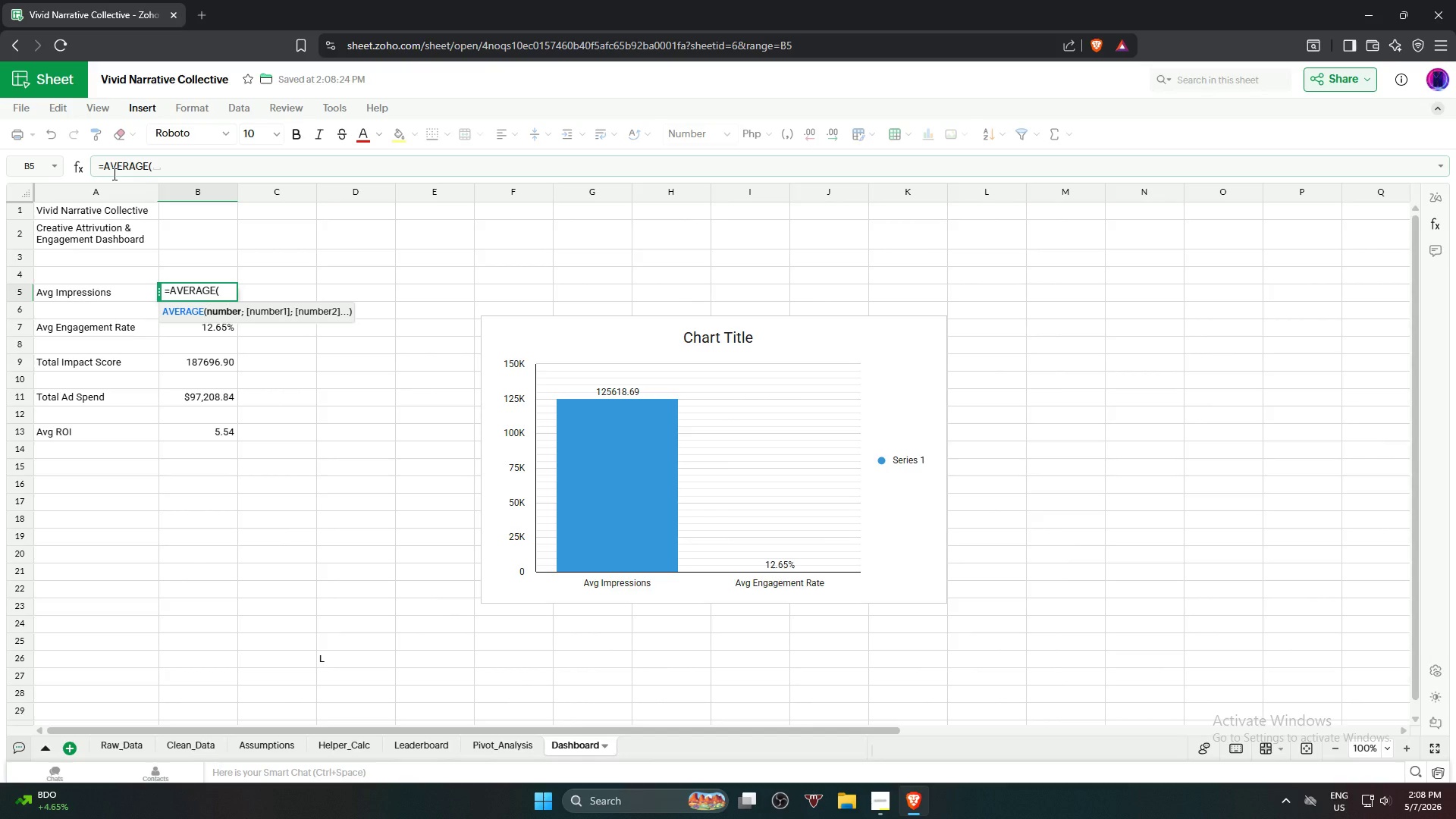 
key(Backspace)
key(Backspace)
type(=ave)
key(Backspace)
key(Backspace)
key(Backspace)
key(Backspace)
 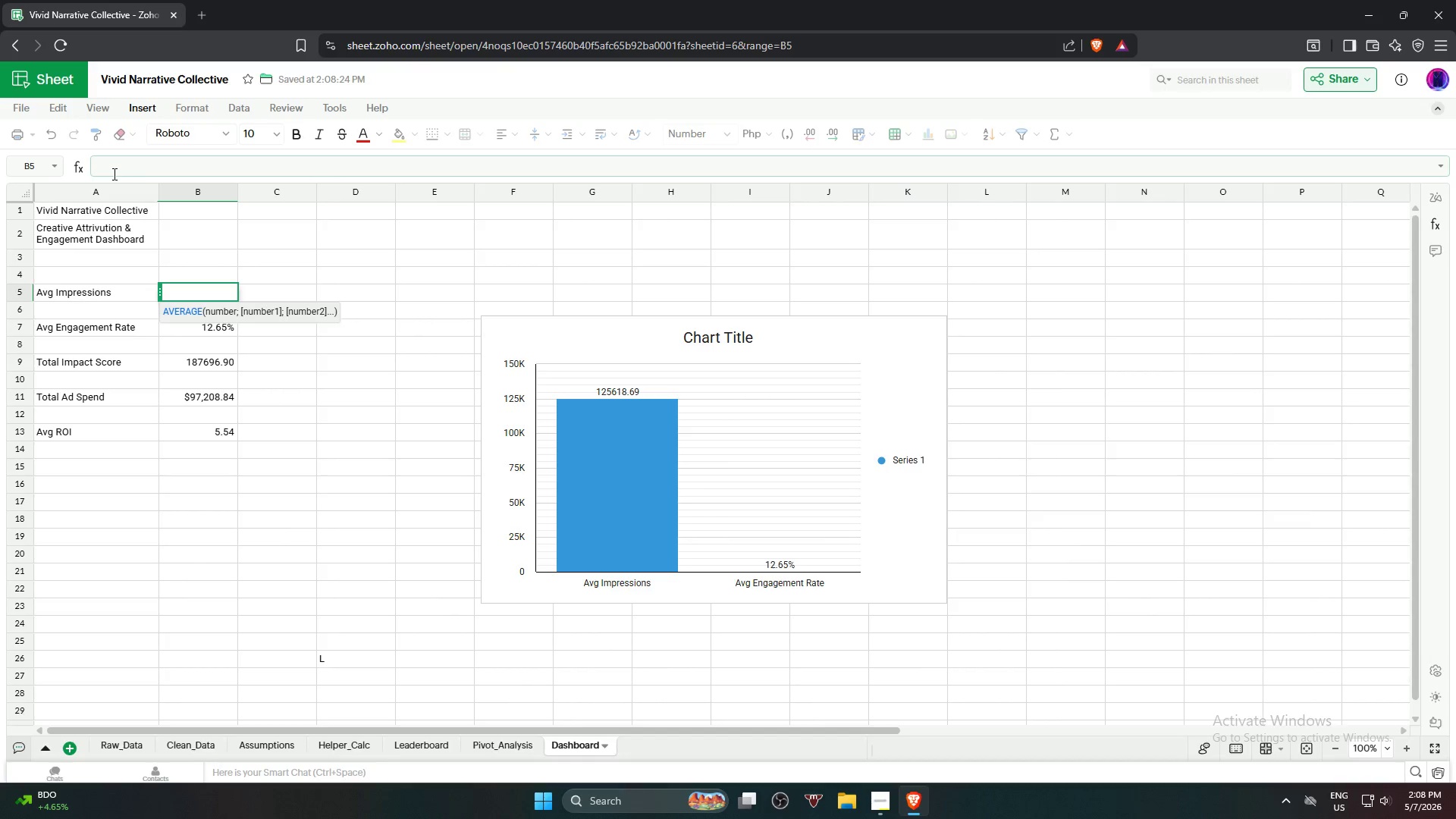 
left_click([200, 300])
 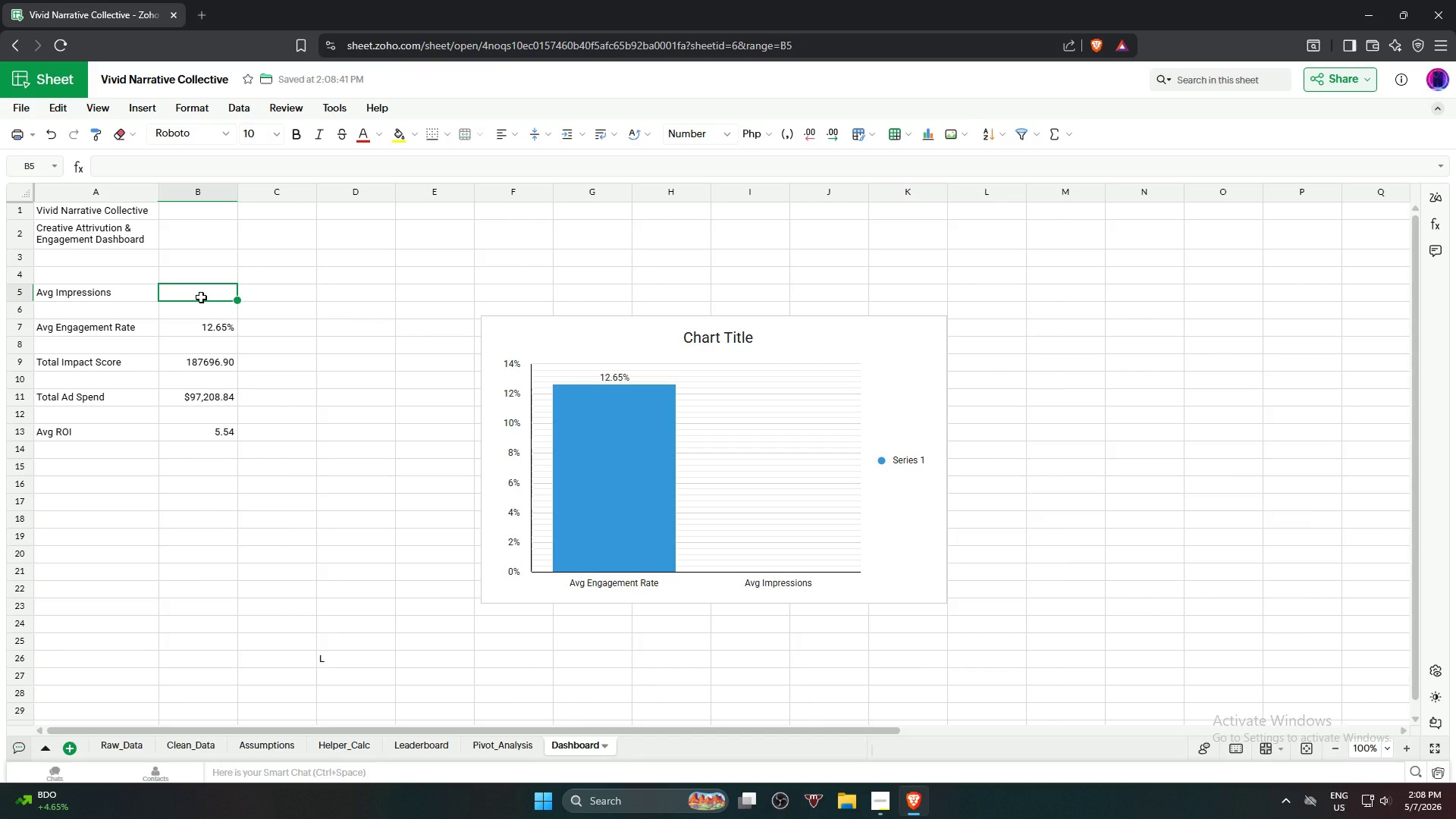 
type(=ave)
 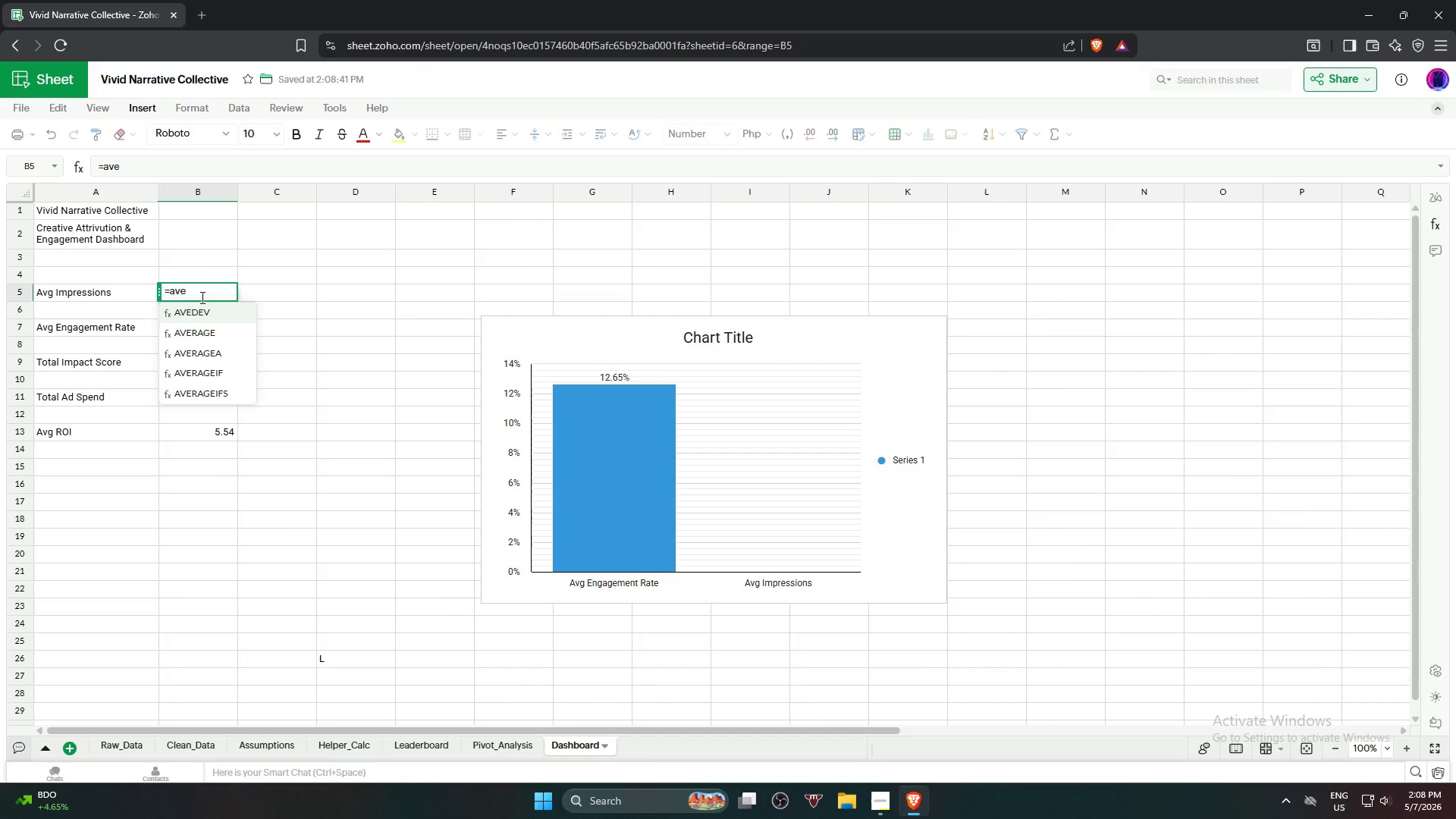 
key(ArrowDown)
 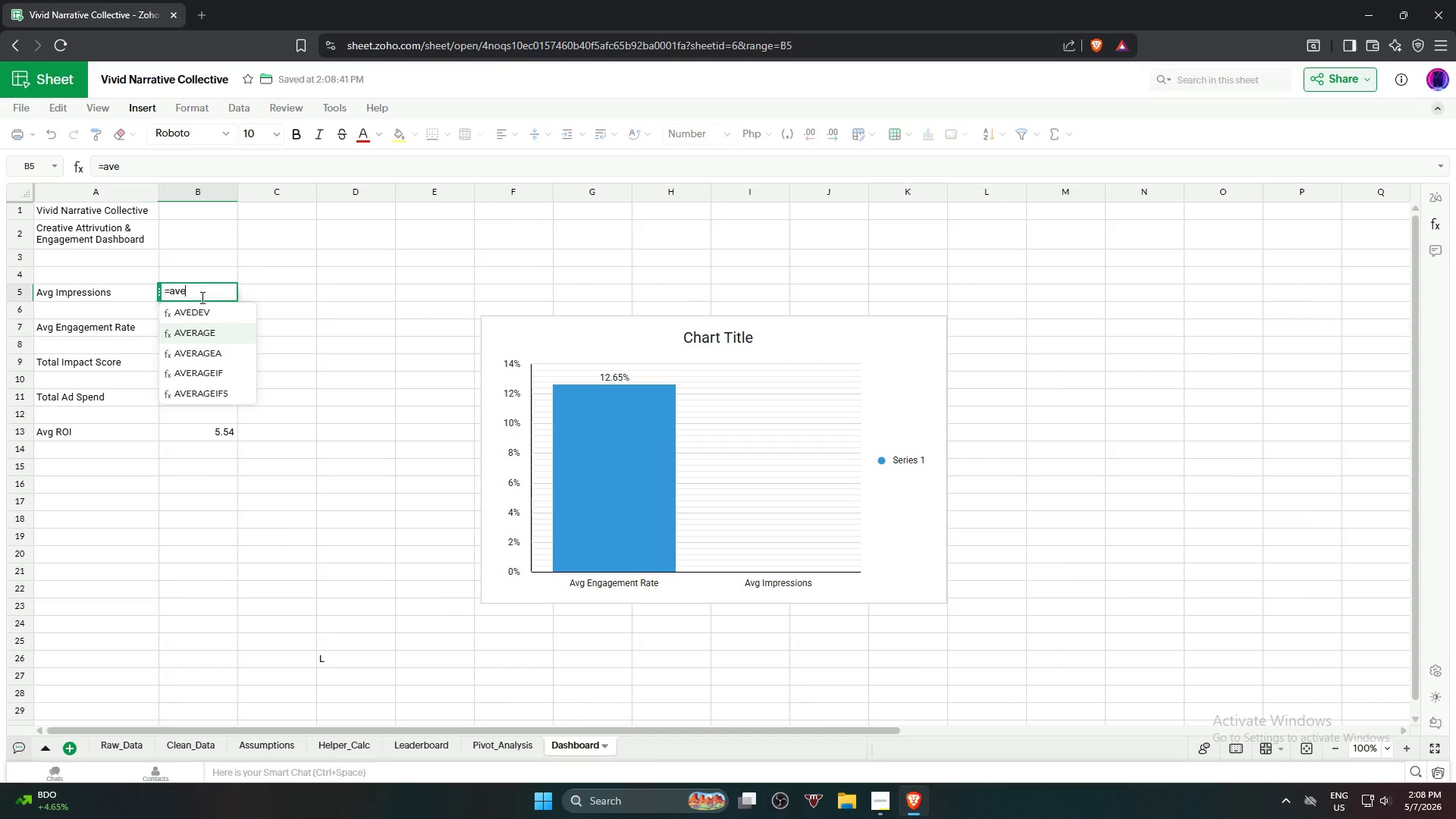 
key(Enter)
 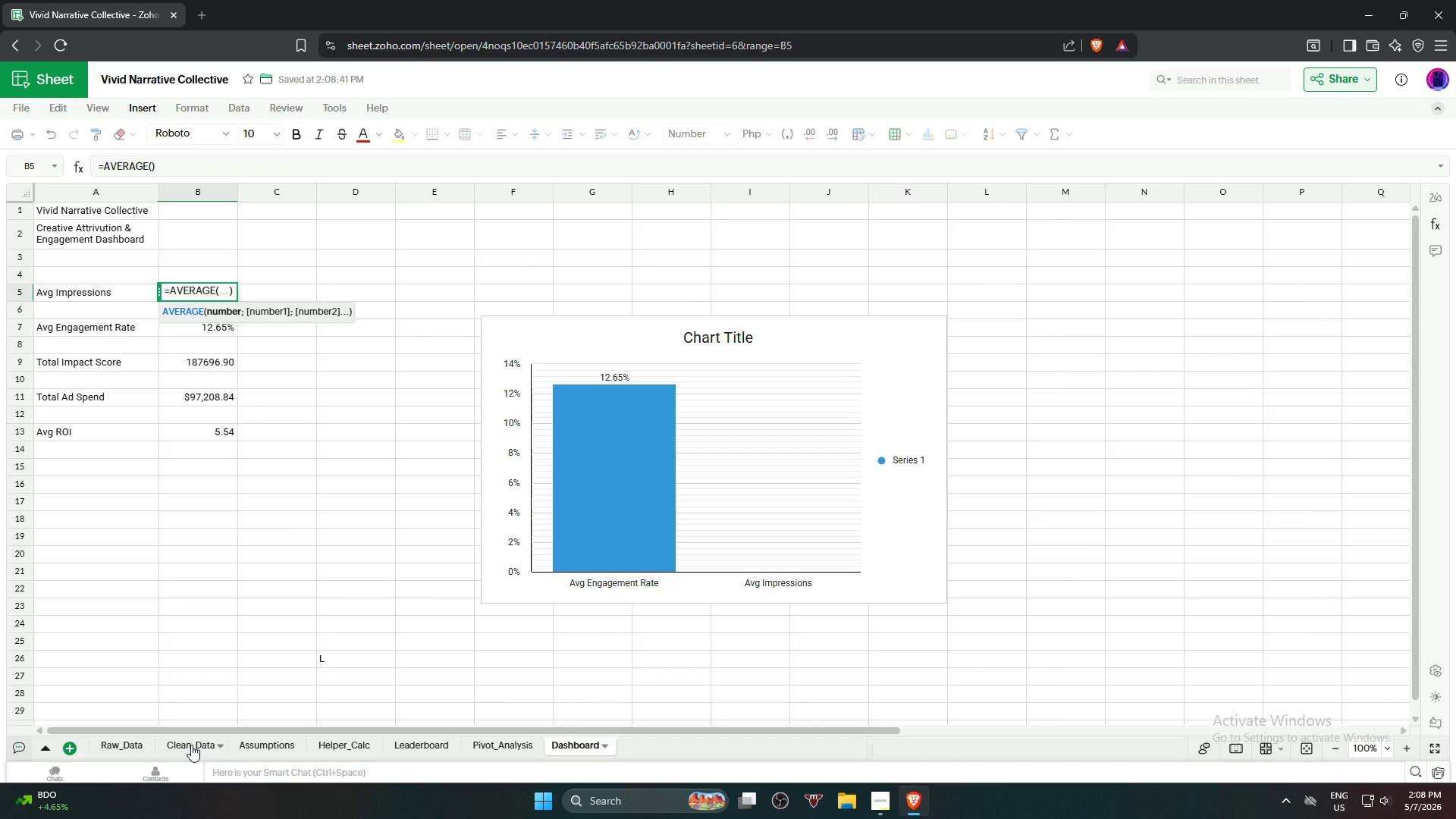 
left_click([191, 745])
 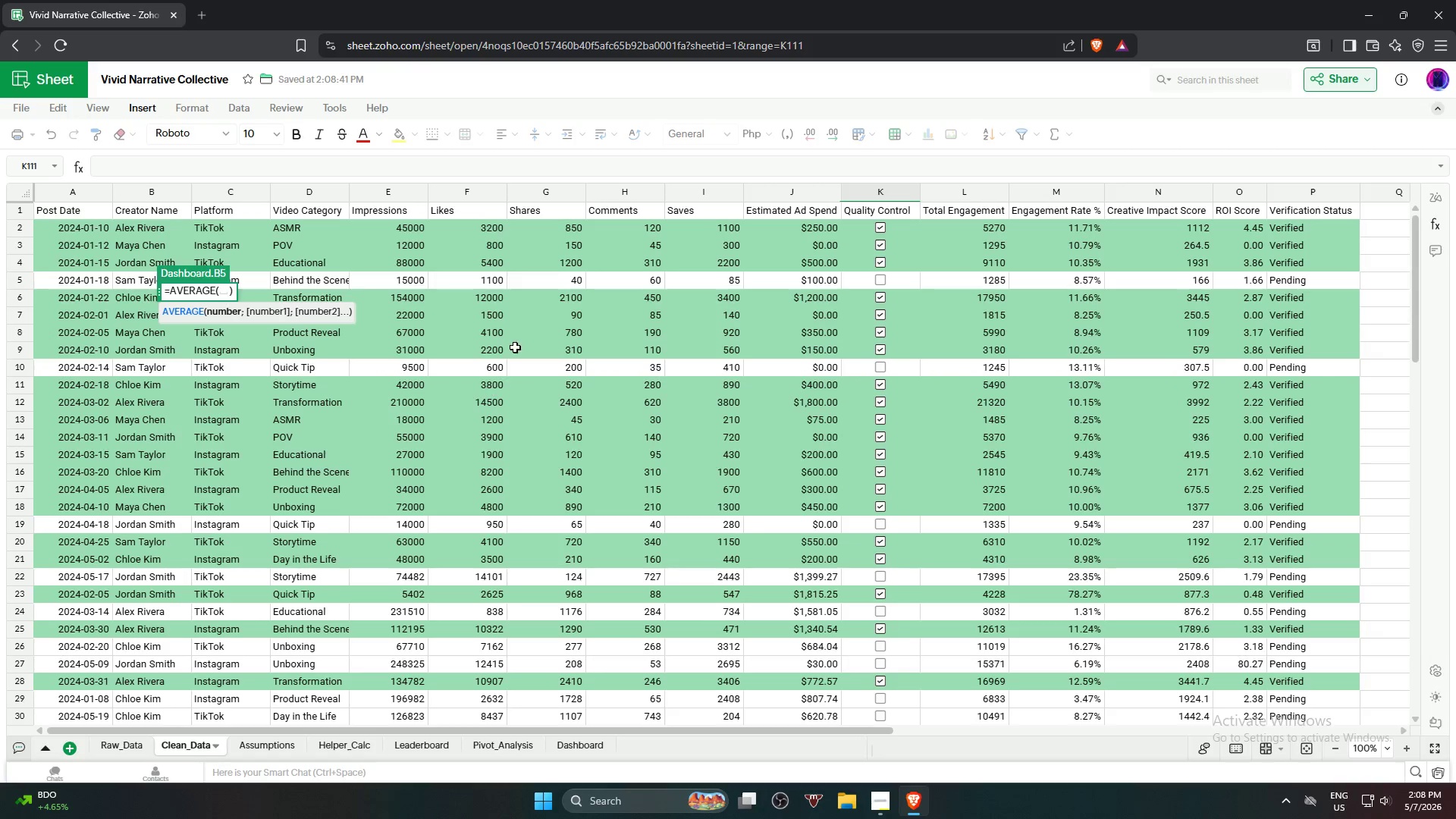 
scroll: coordinate [580, 265], scroll_direction: up, amount: 4.0
 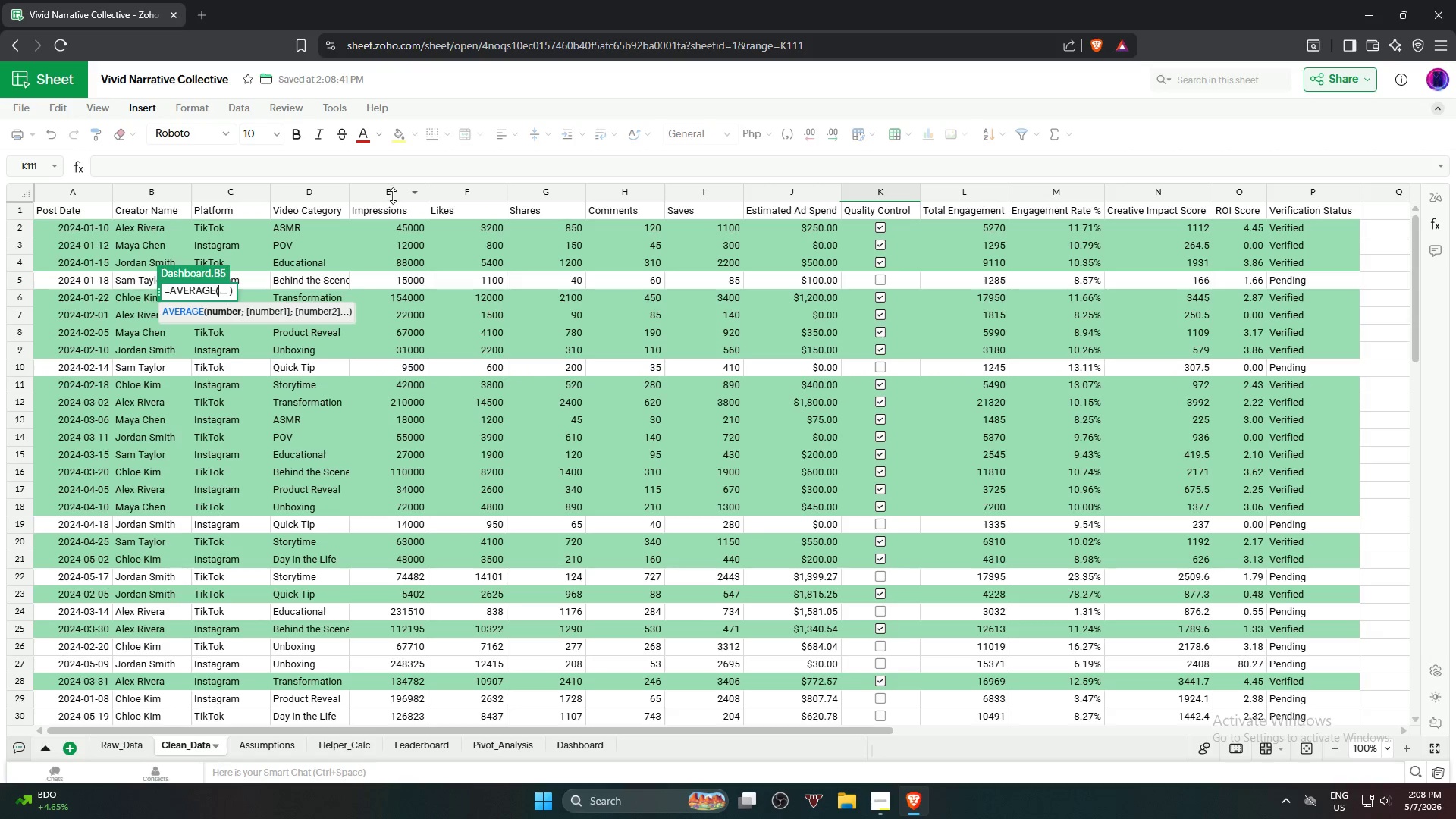 
left_click([392, 191])
 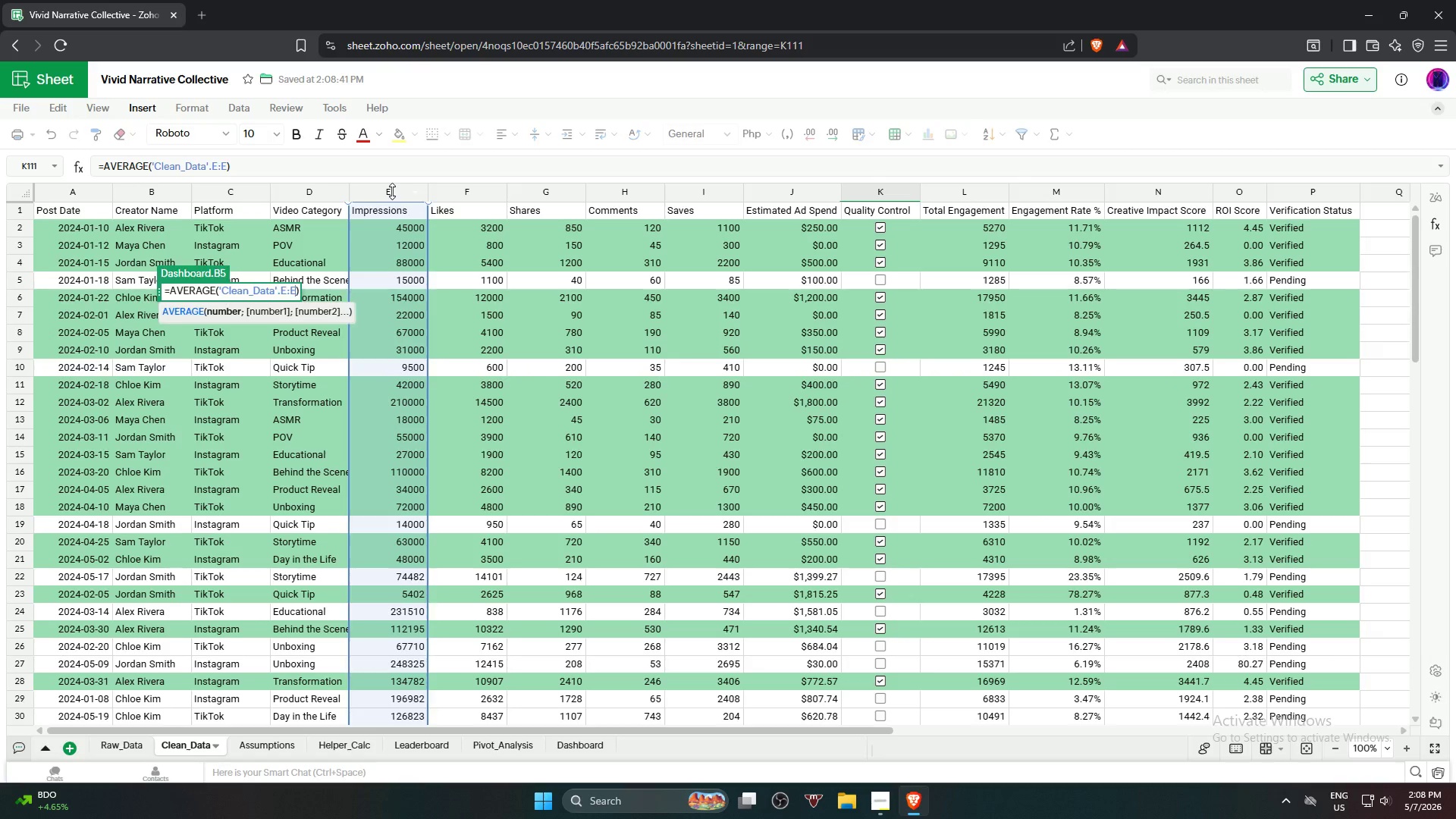 
key(NumpadEnter)
 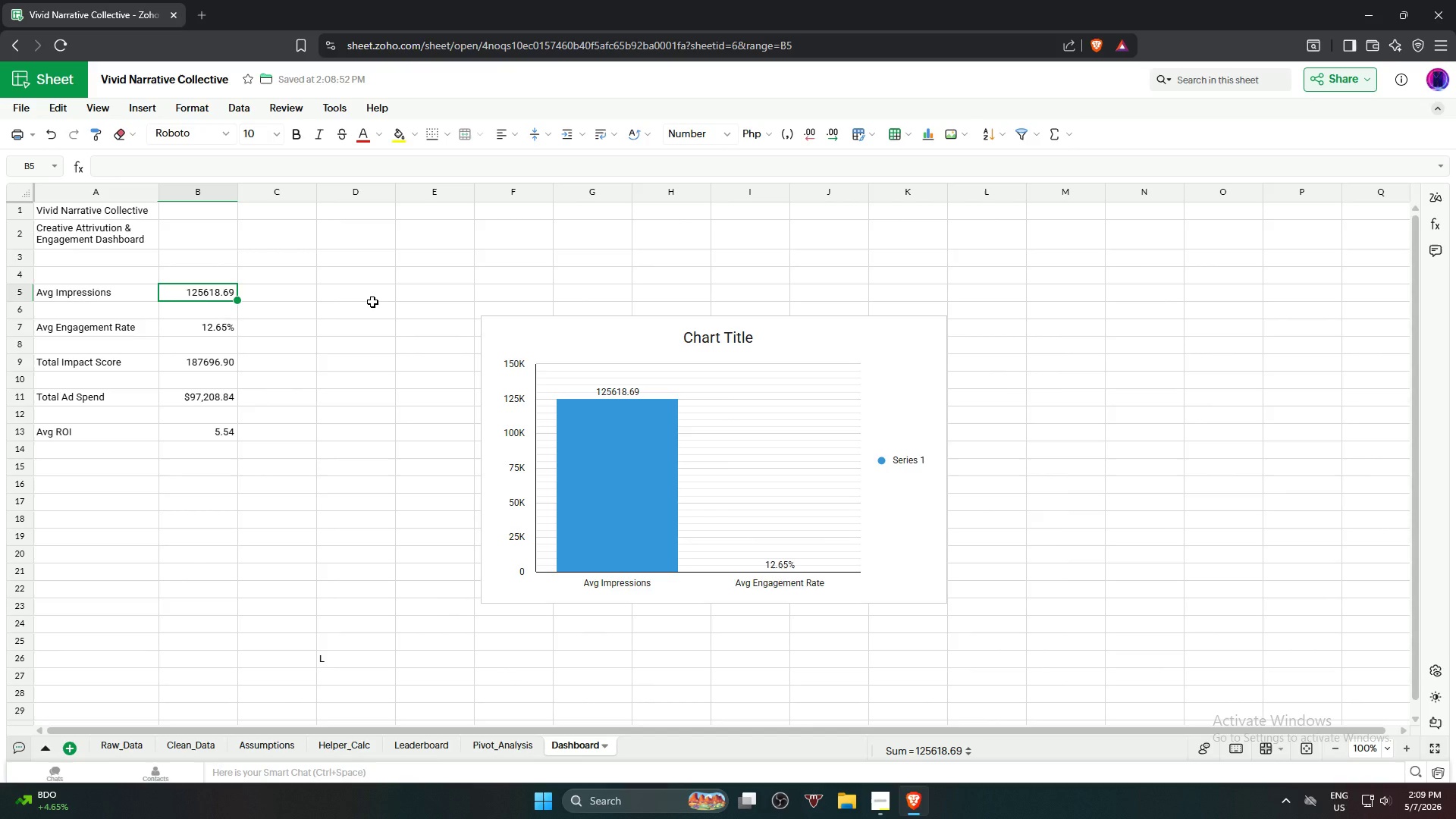 
wait(15.77)
 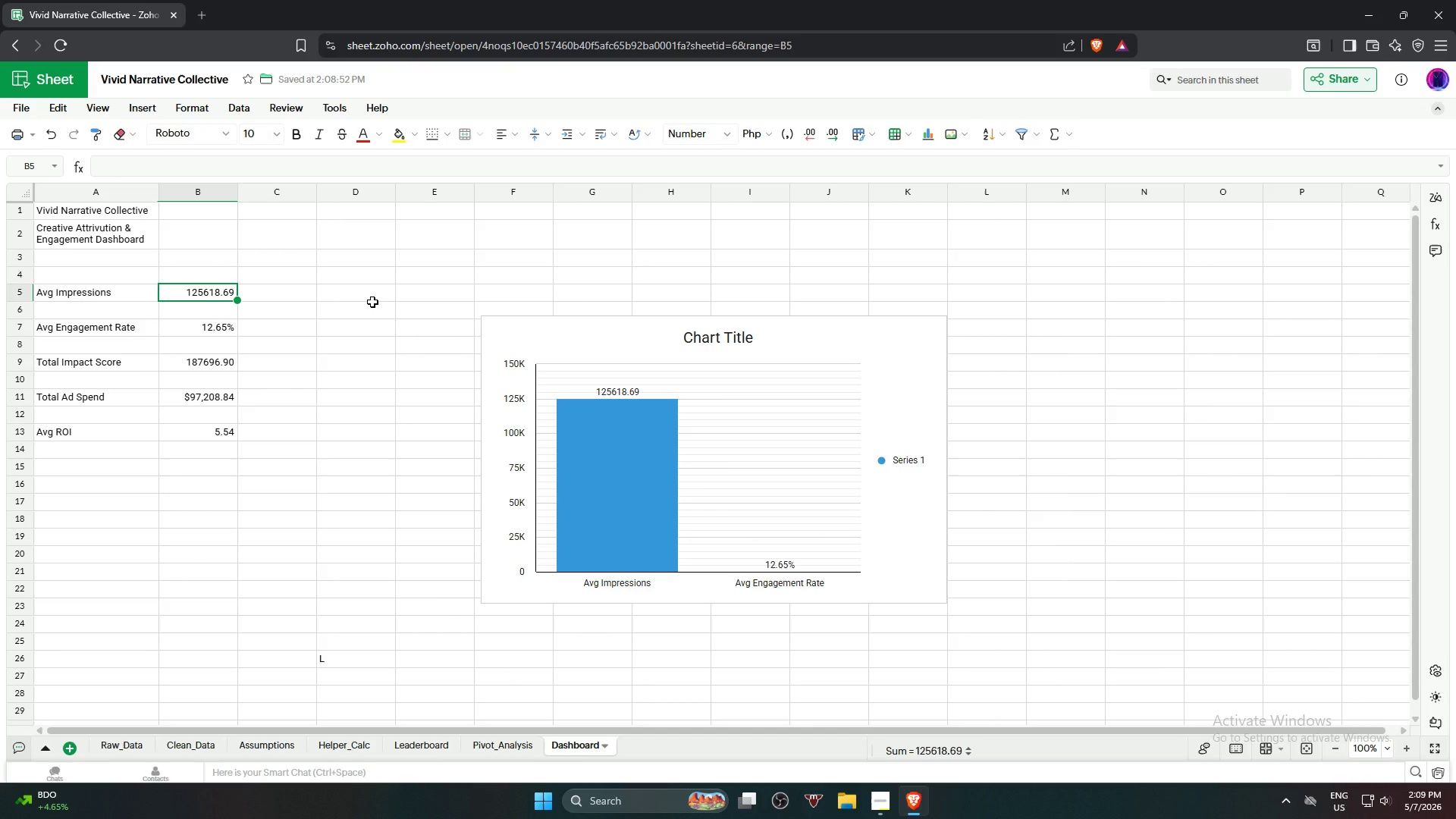 
left_click([247, 322])
 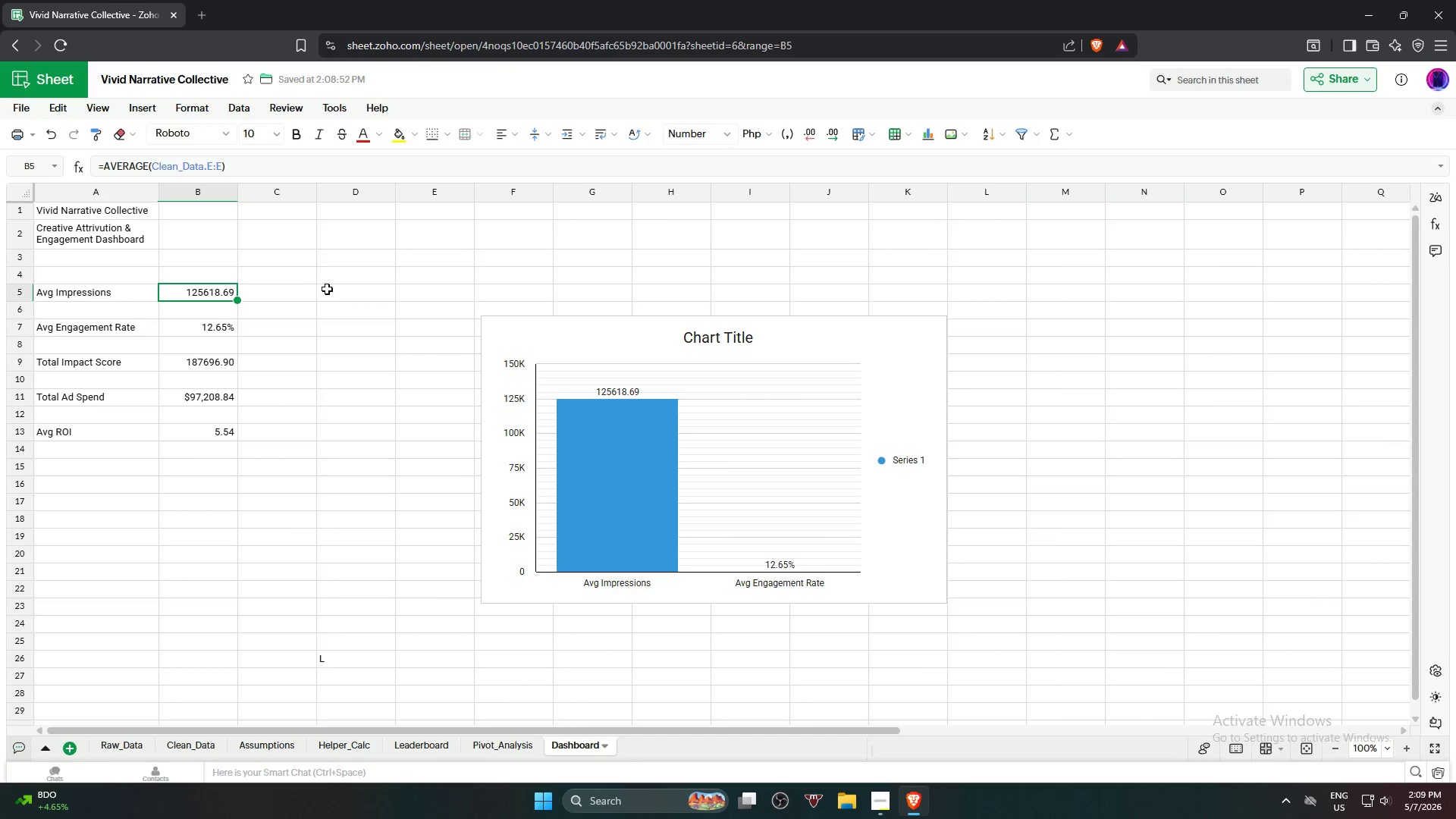 
left_click([333, 292])
 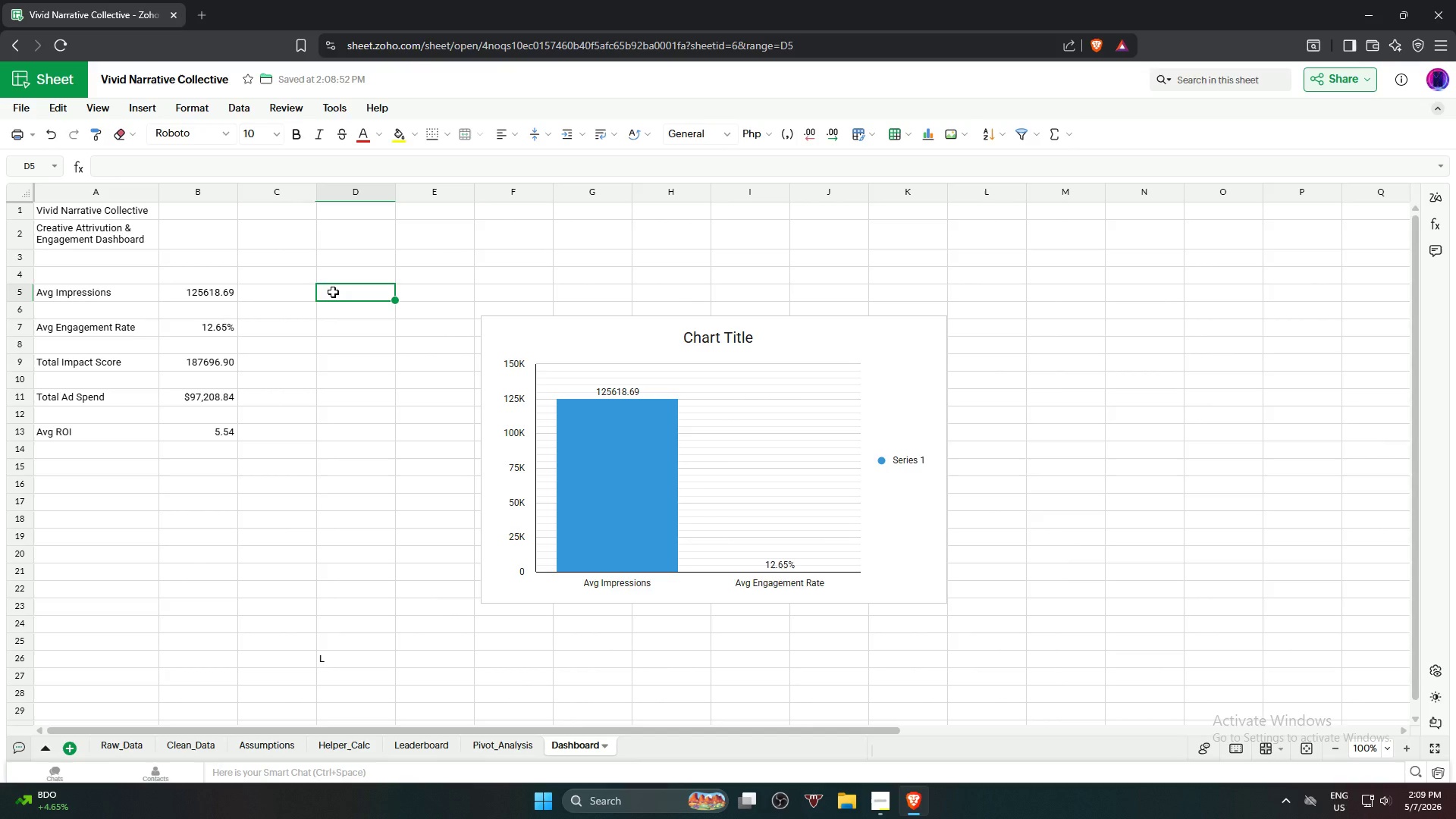 
type(=ave)
 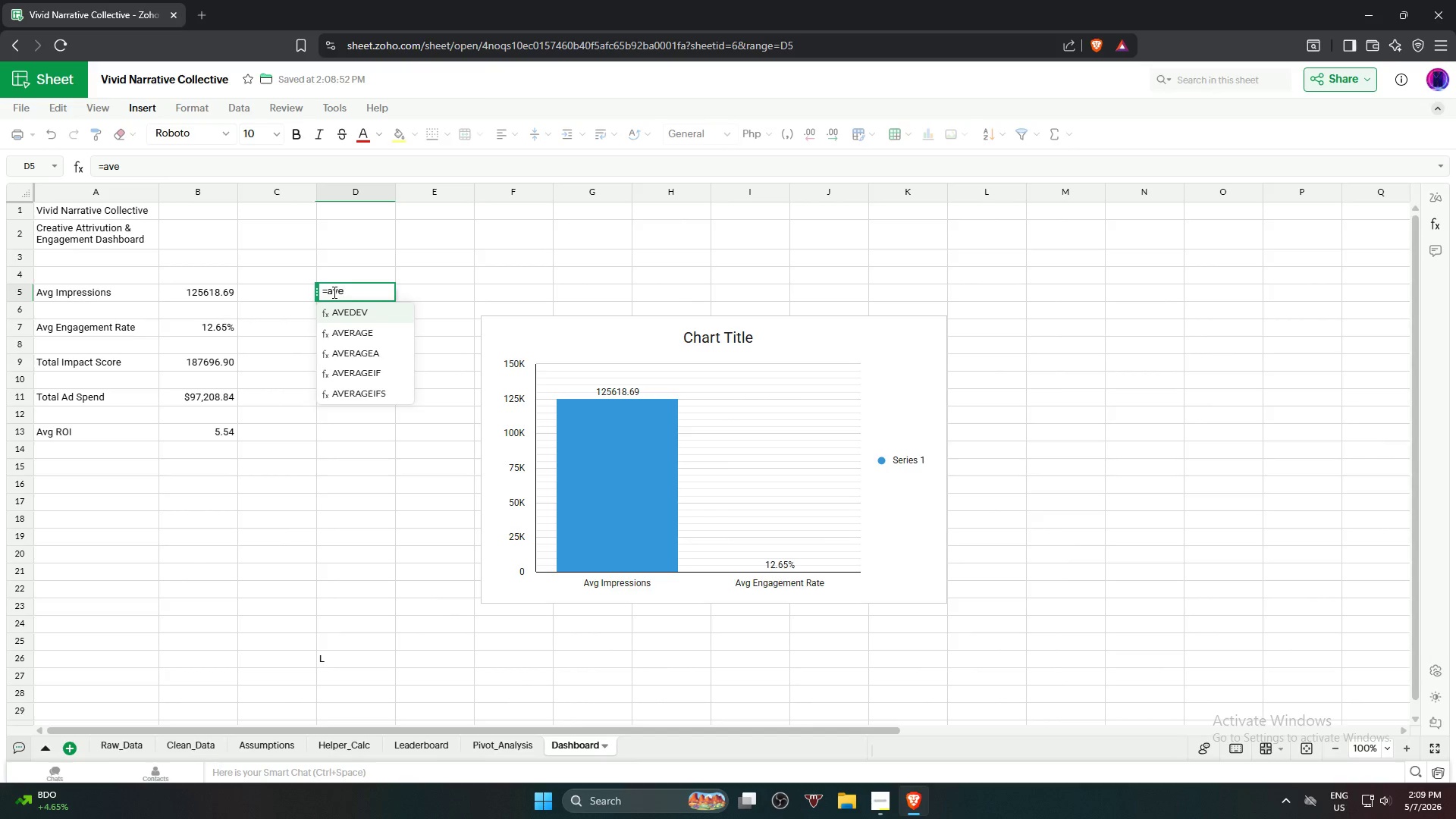 
key(ArrowDown)
 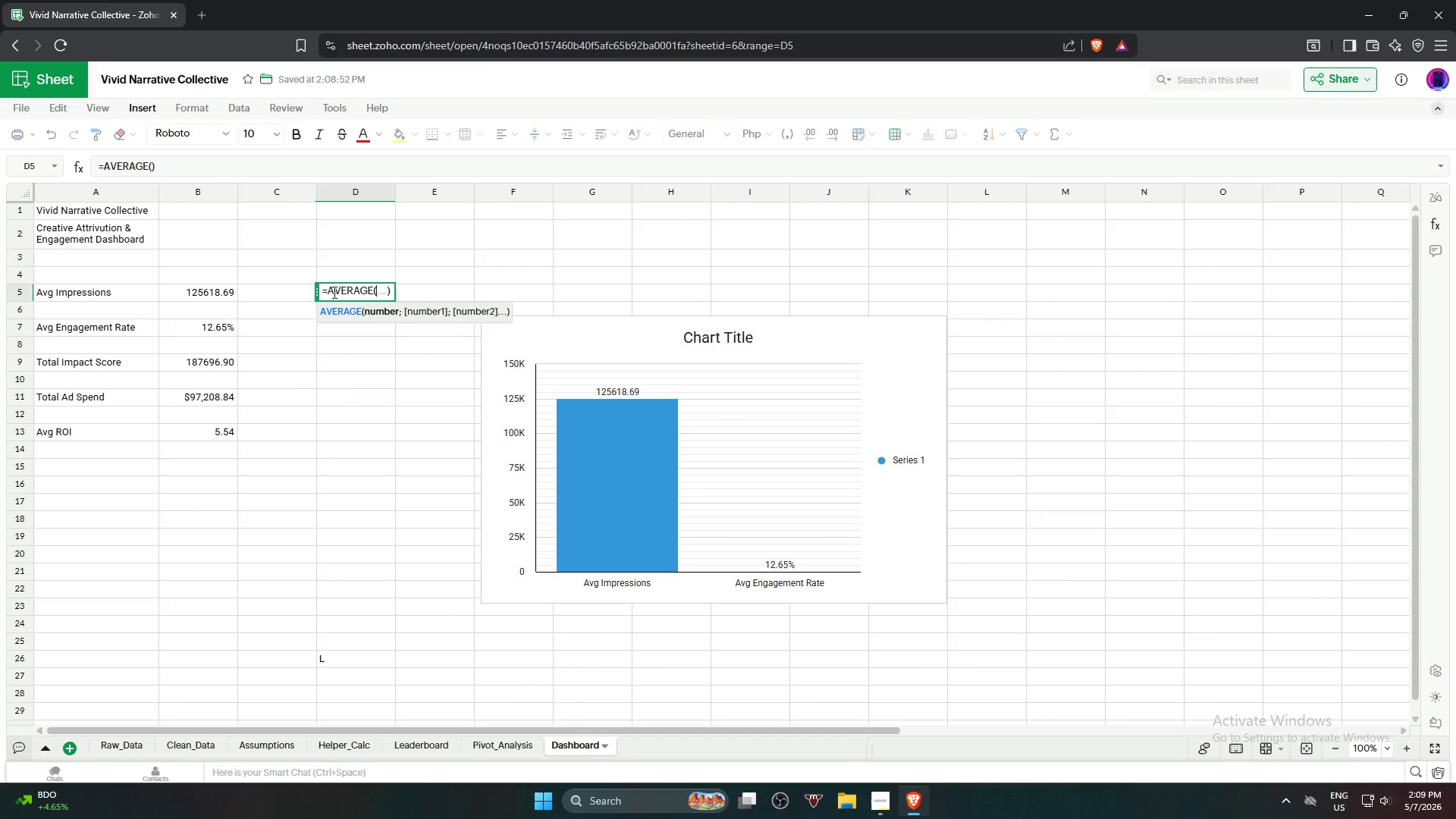 
key(Enter)
 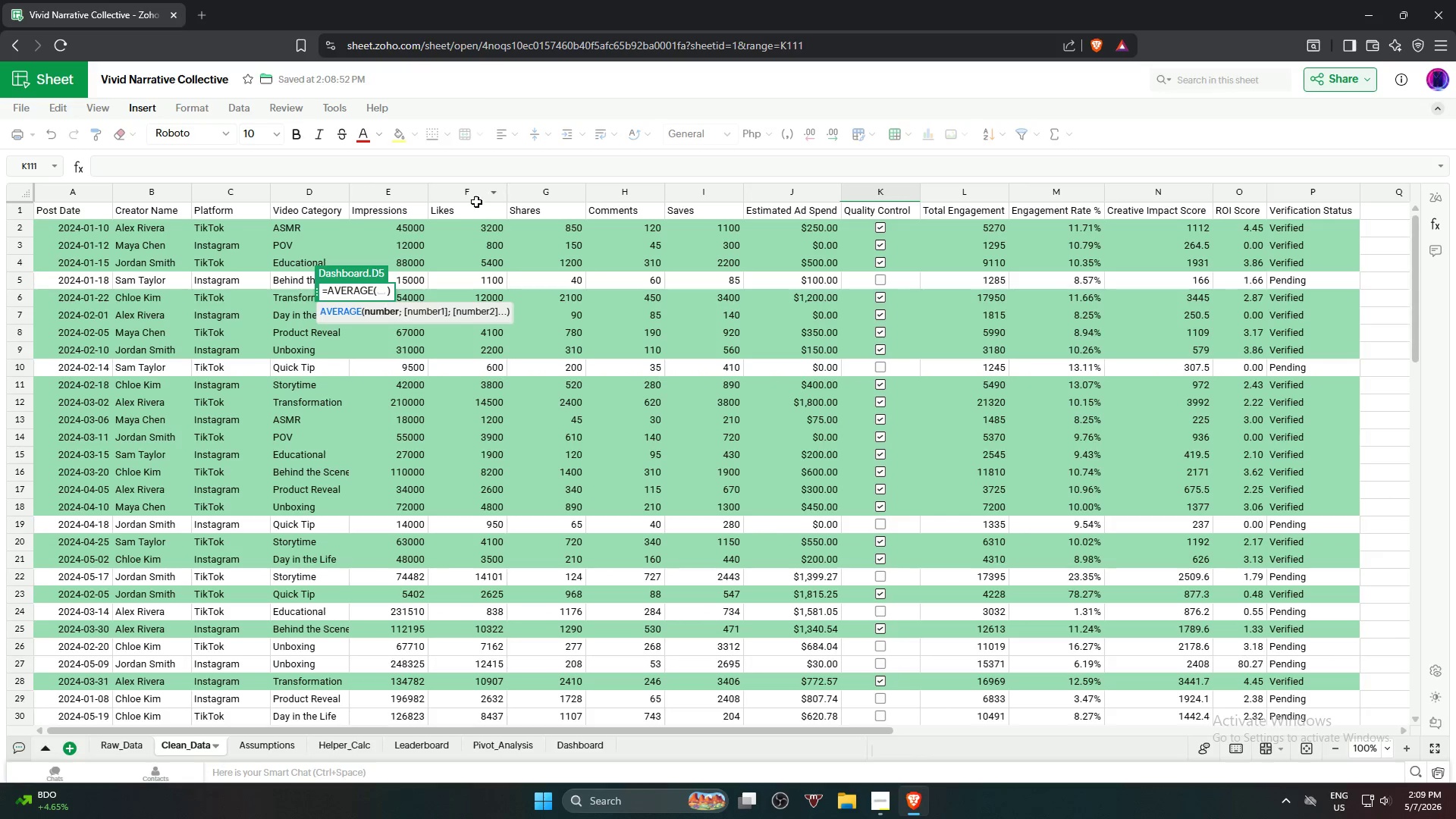 
left_click([406, 195])
 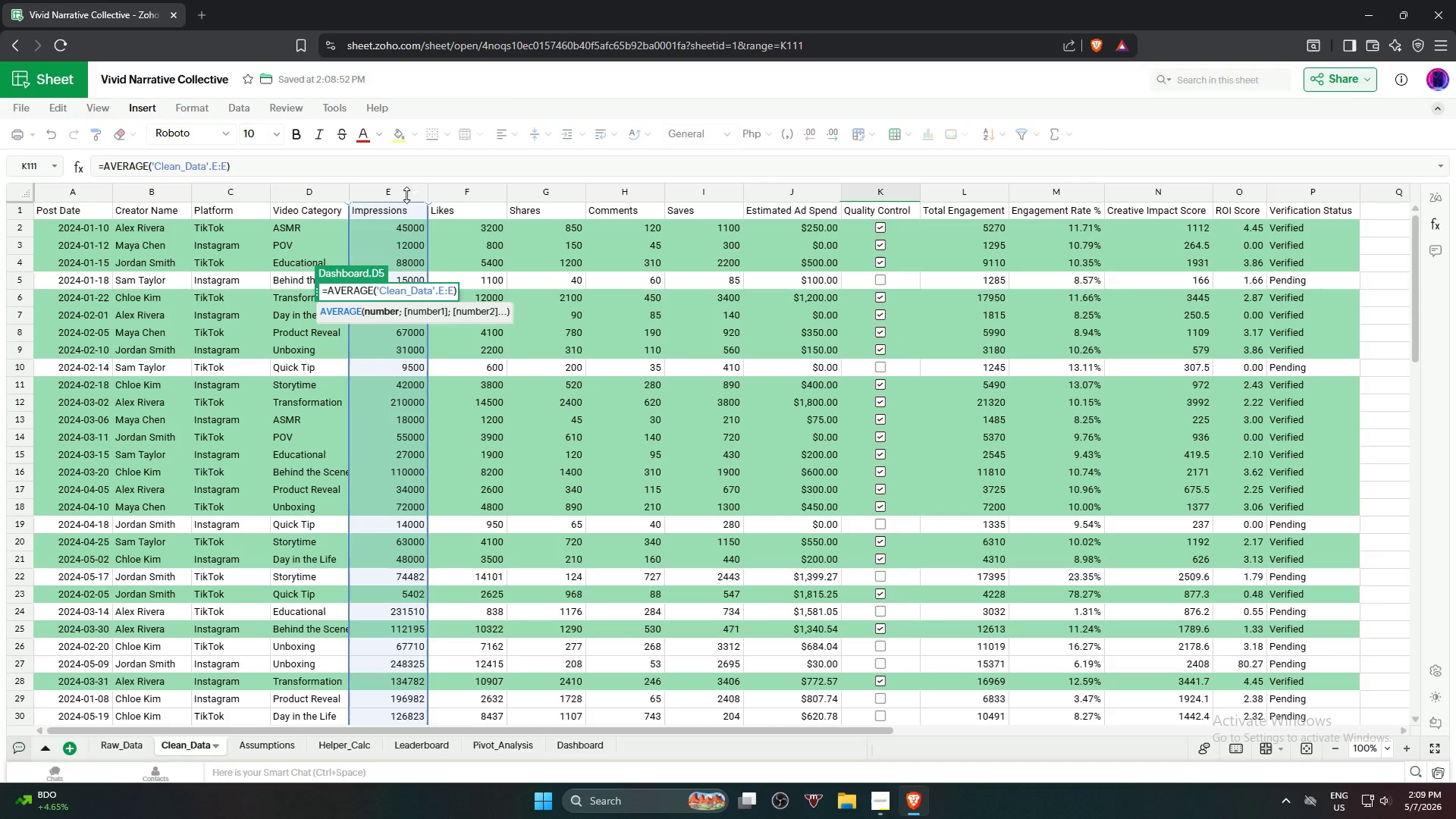 
key(NumpadEnter)
 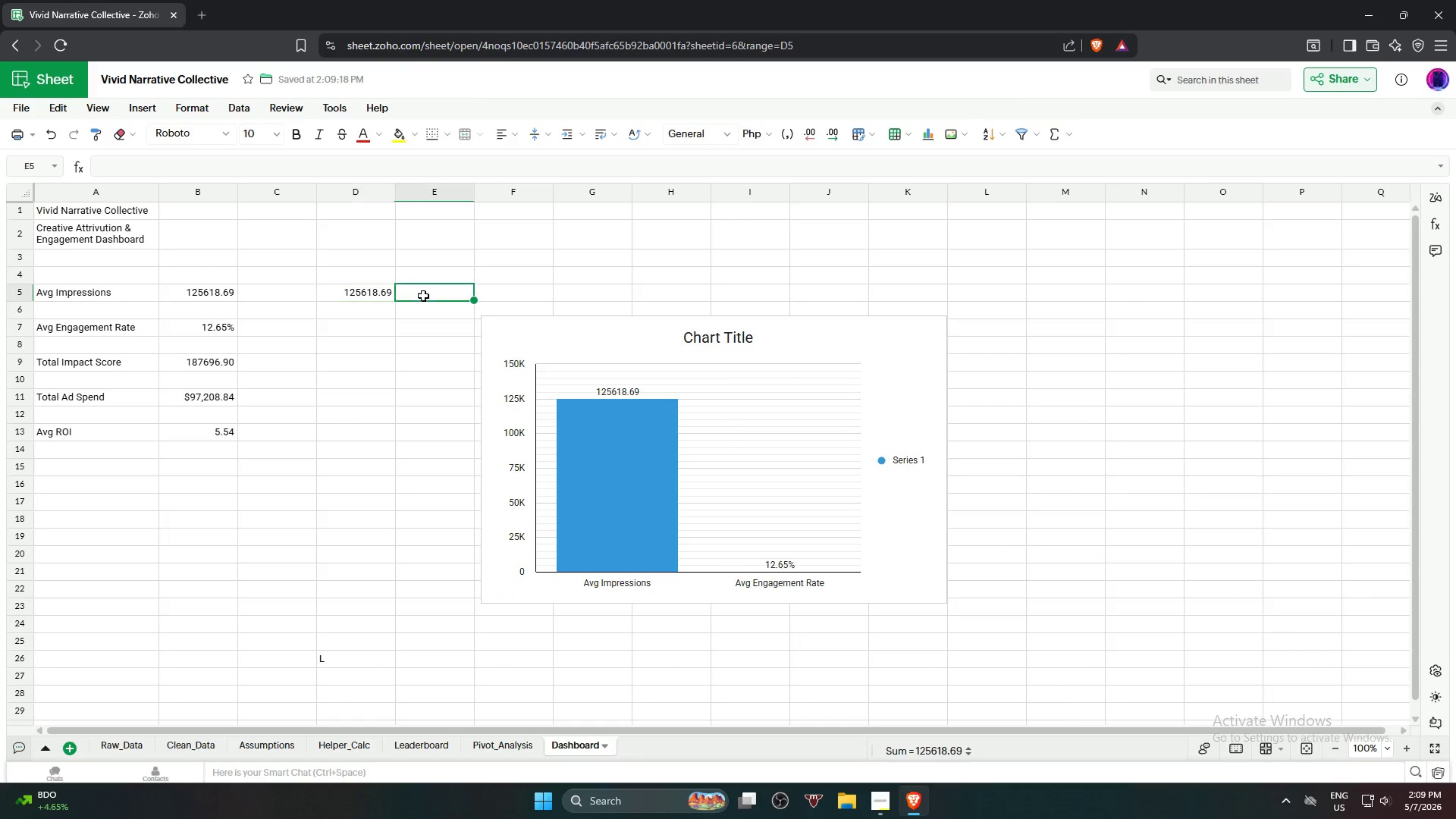 
type(=sum)
key(NumpadEnter)
 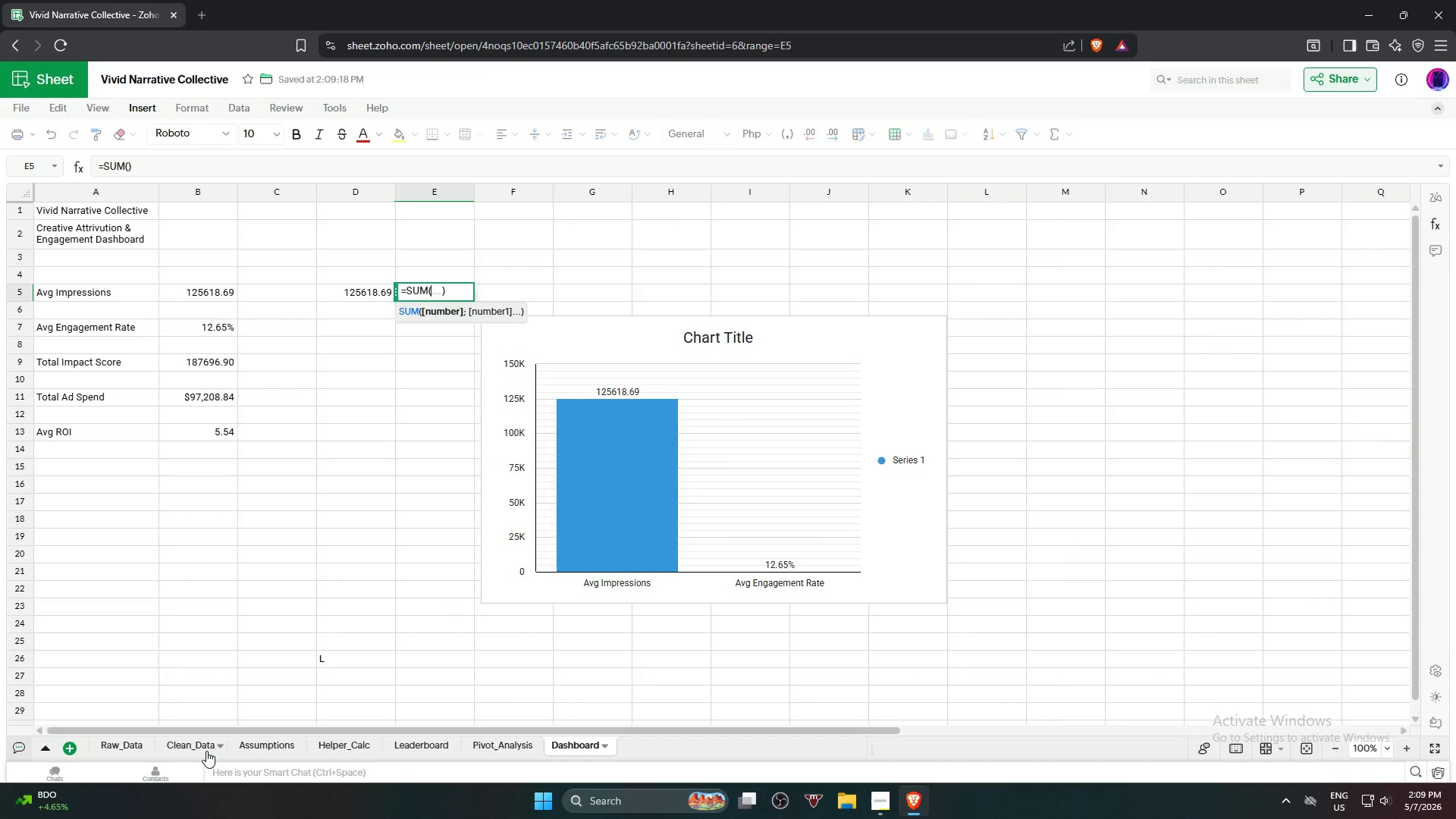 
left_click([191, 748])
 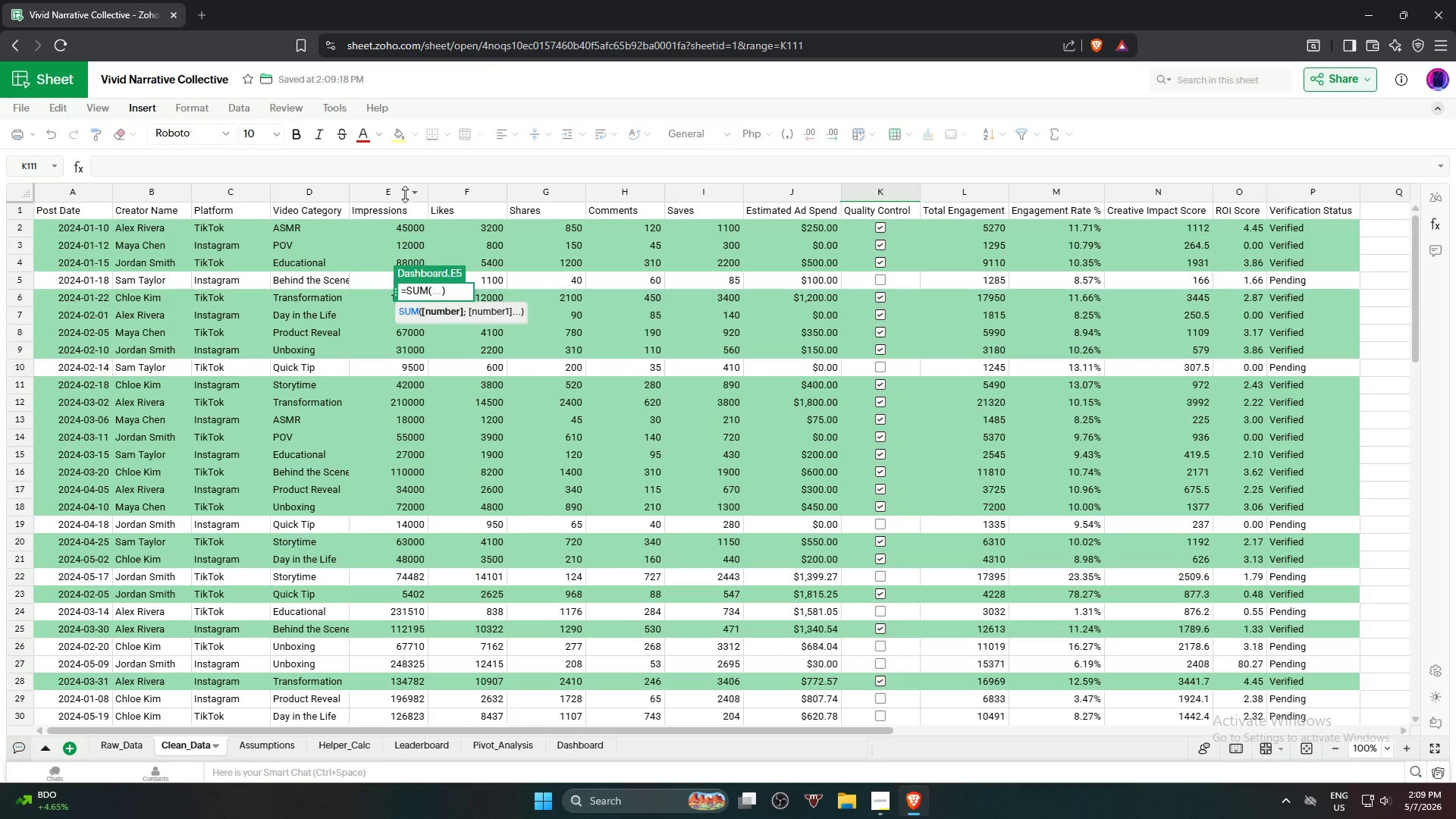 
left_click([405, 194])
 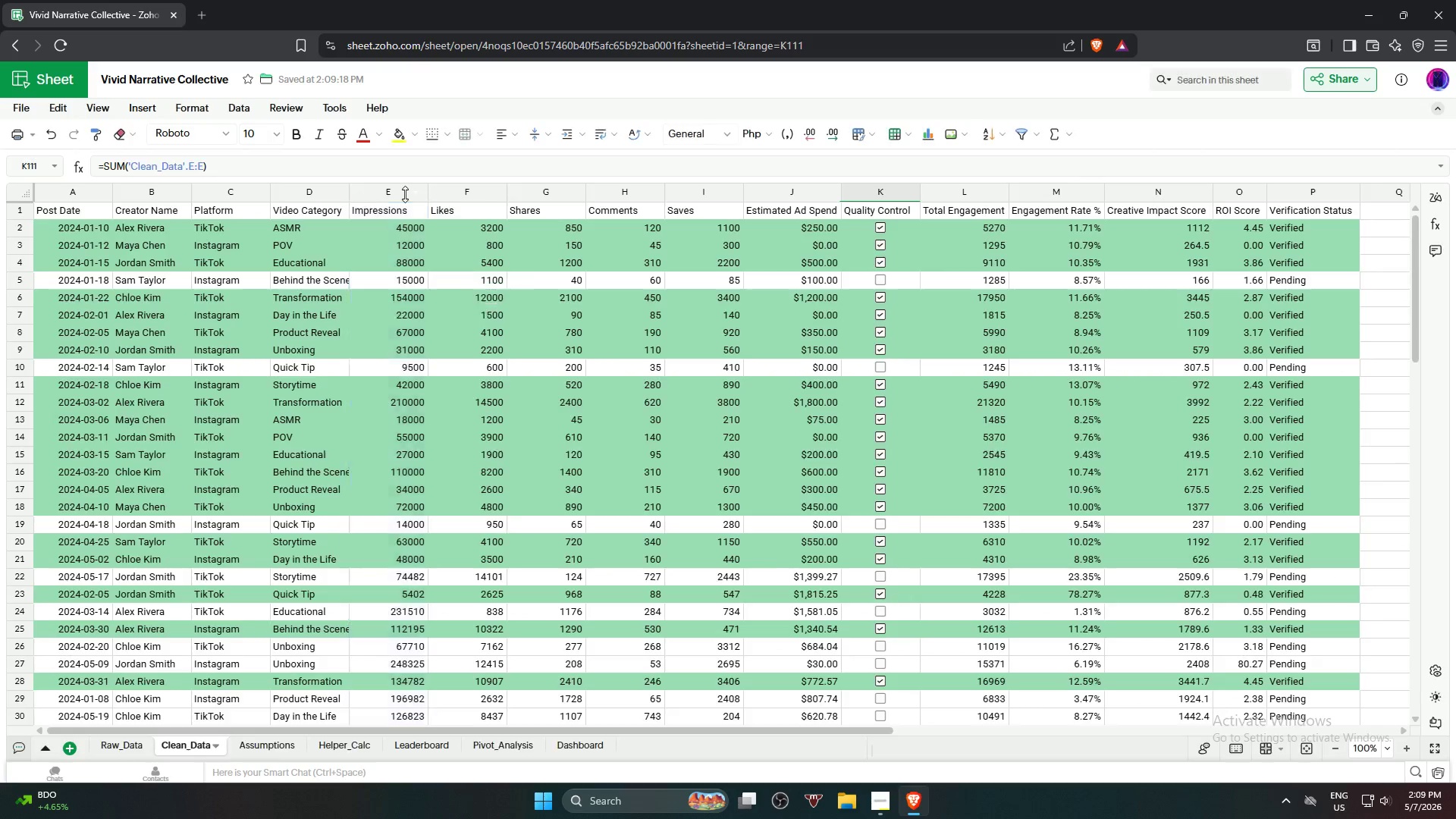 
key(NumpadEnter)
 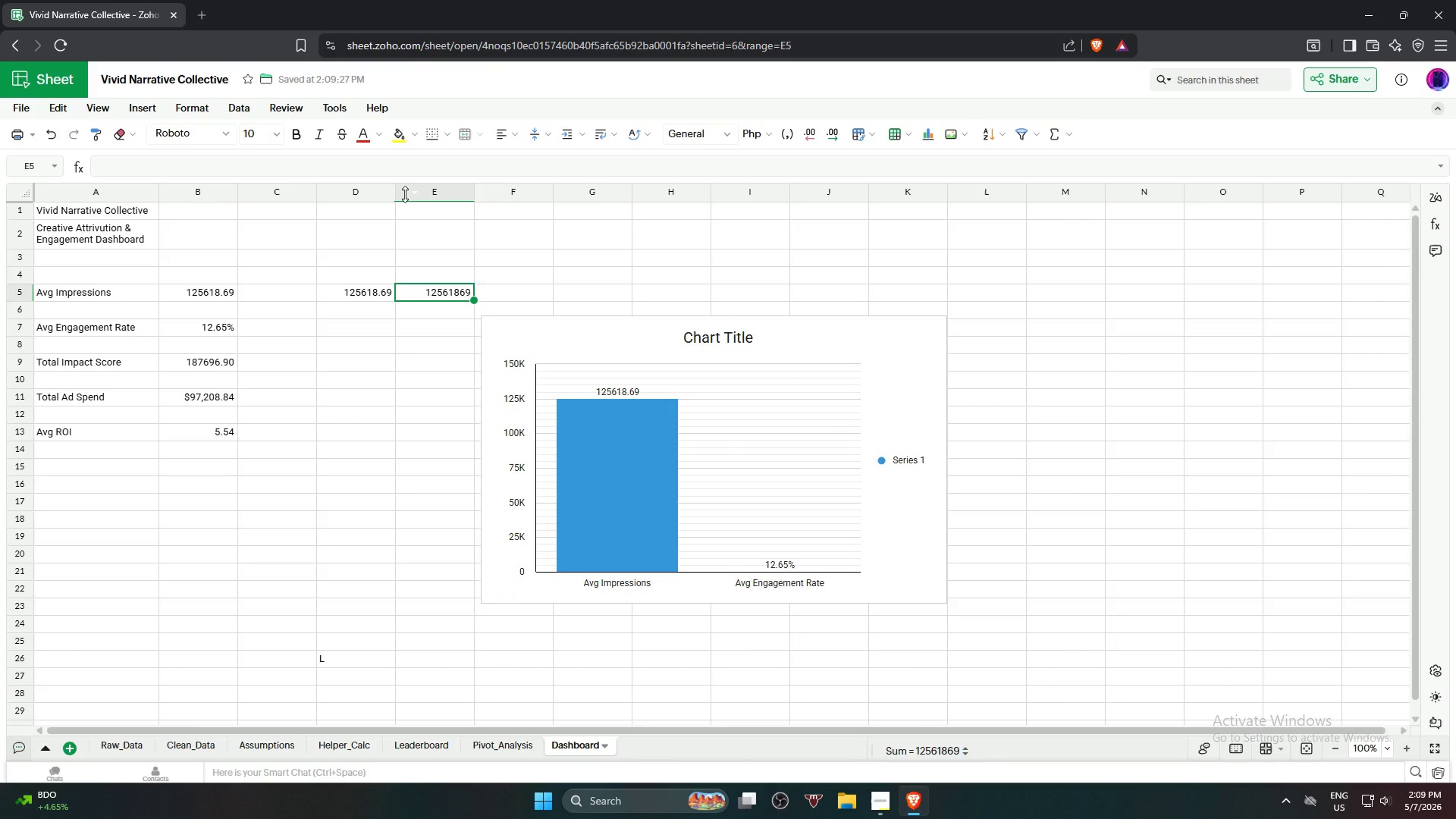 
wait(9.08)
 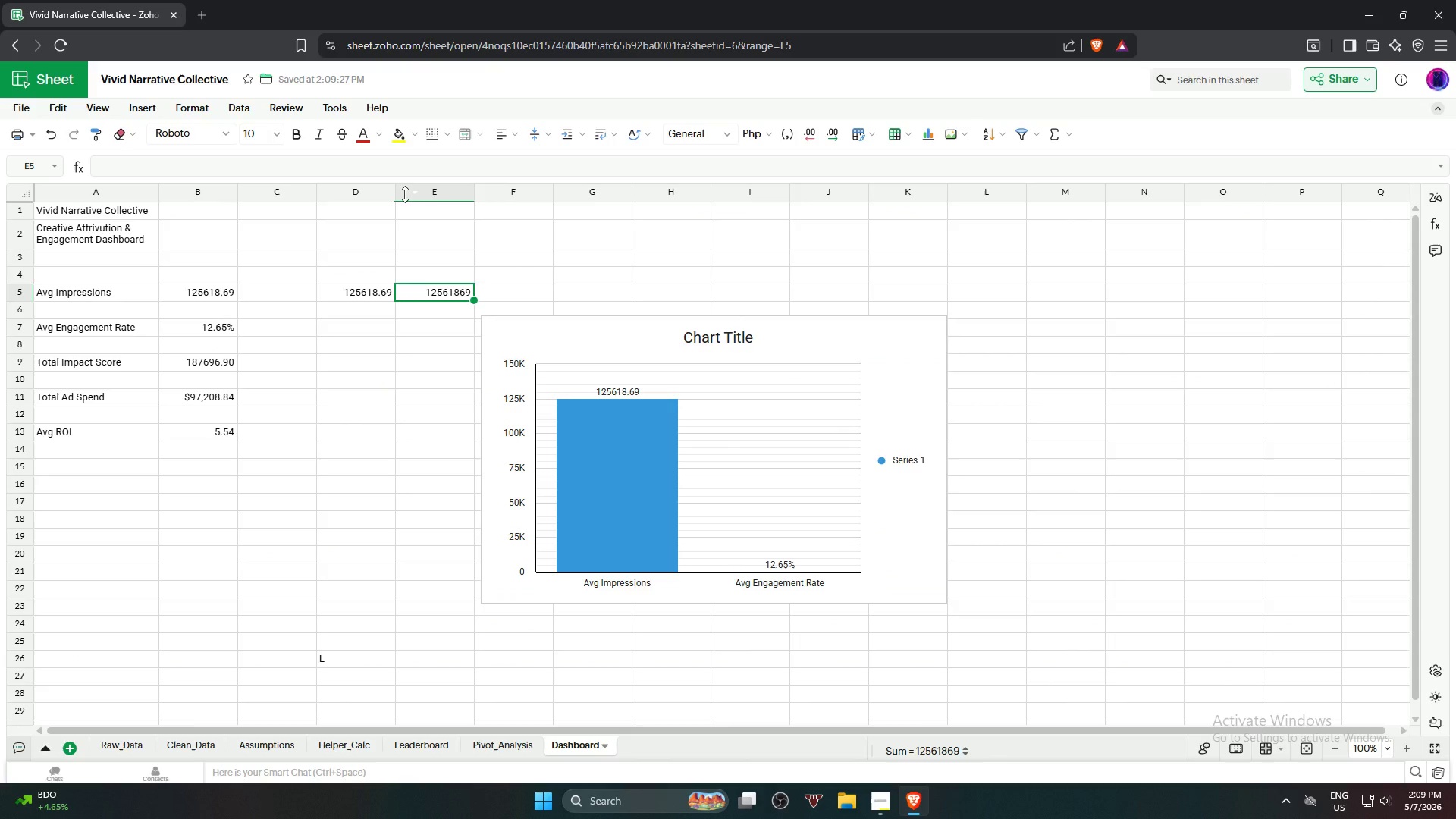 
key(Delete)
 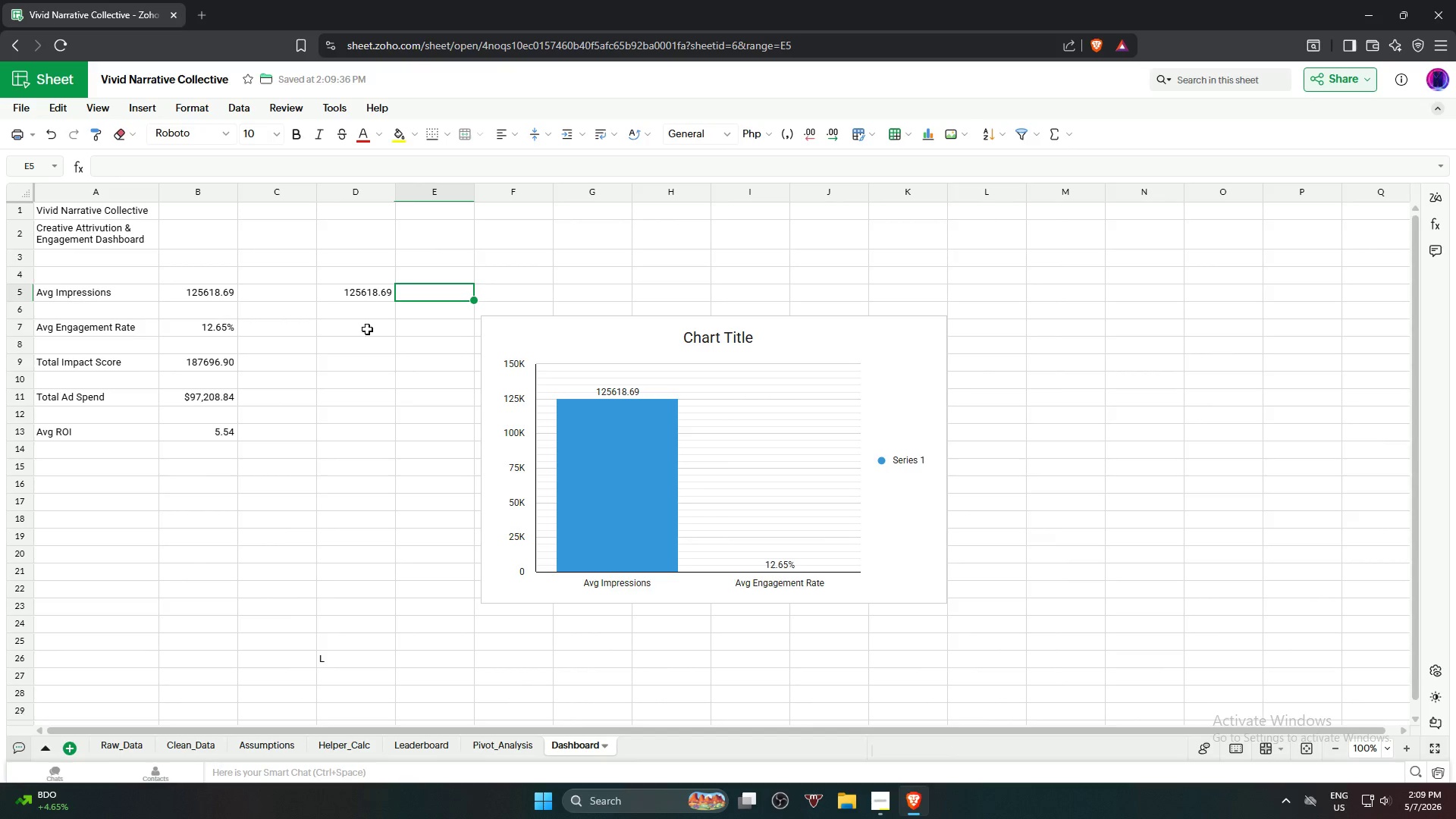 
left_click([364, 293])
 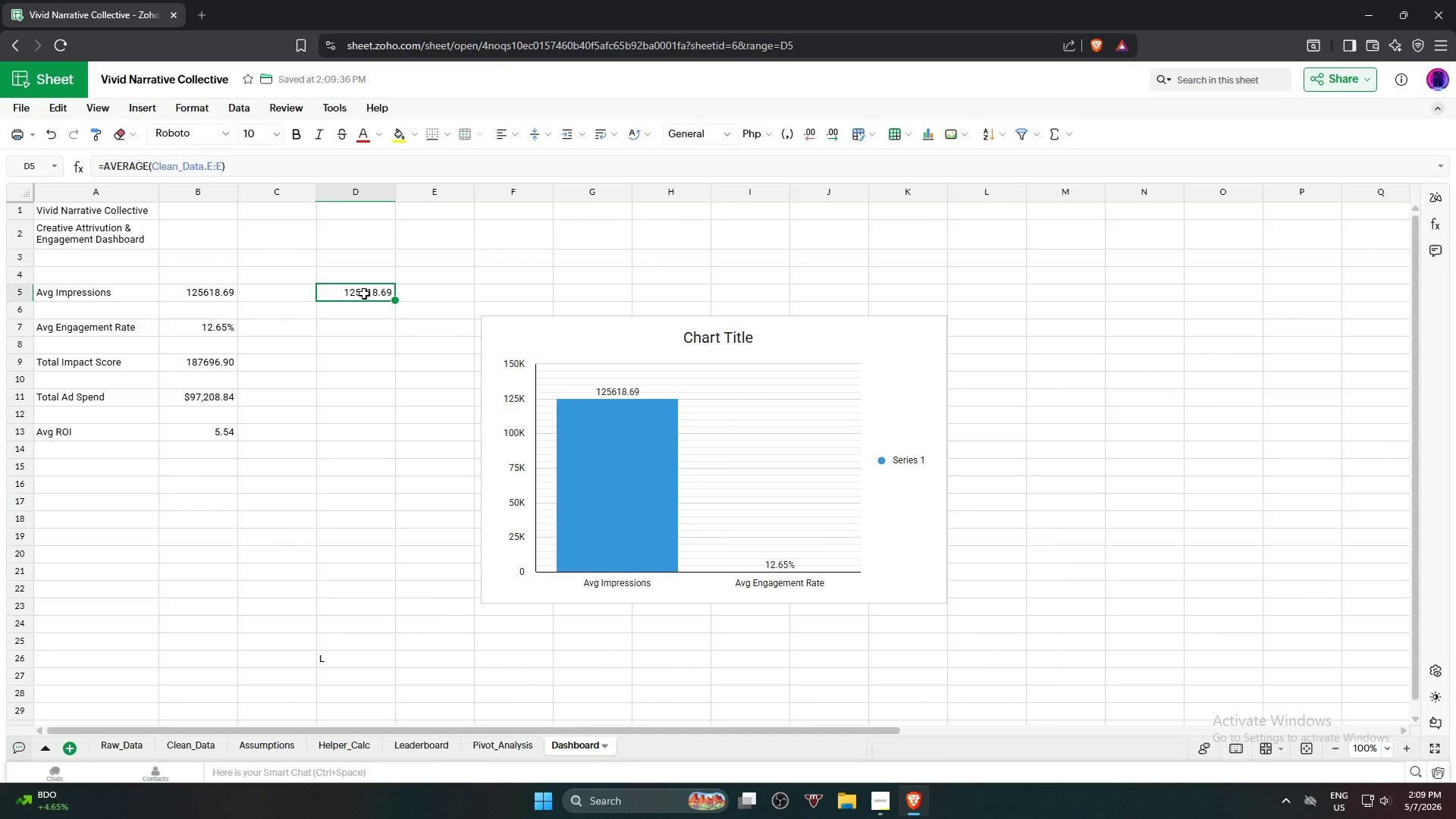 
key(Delete)
 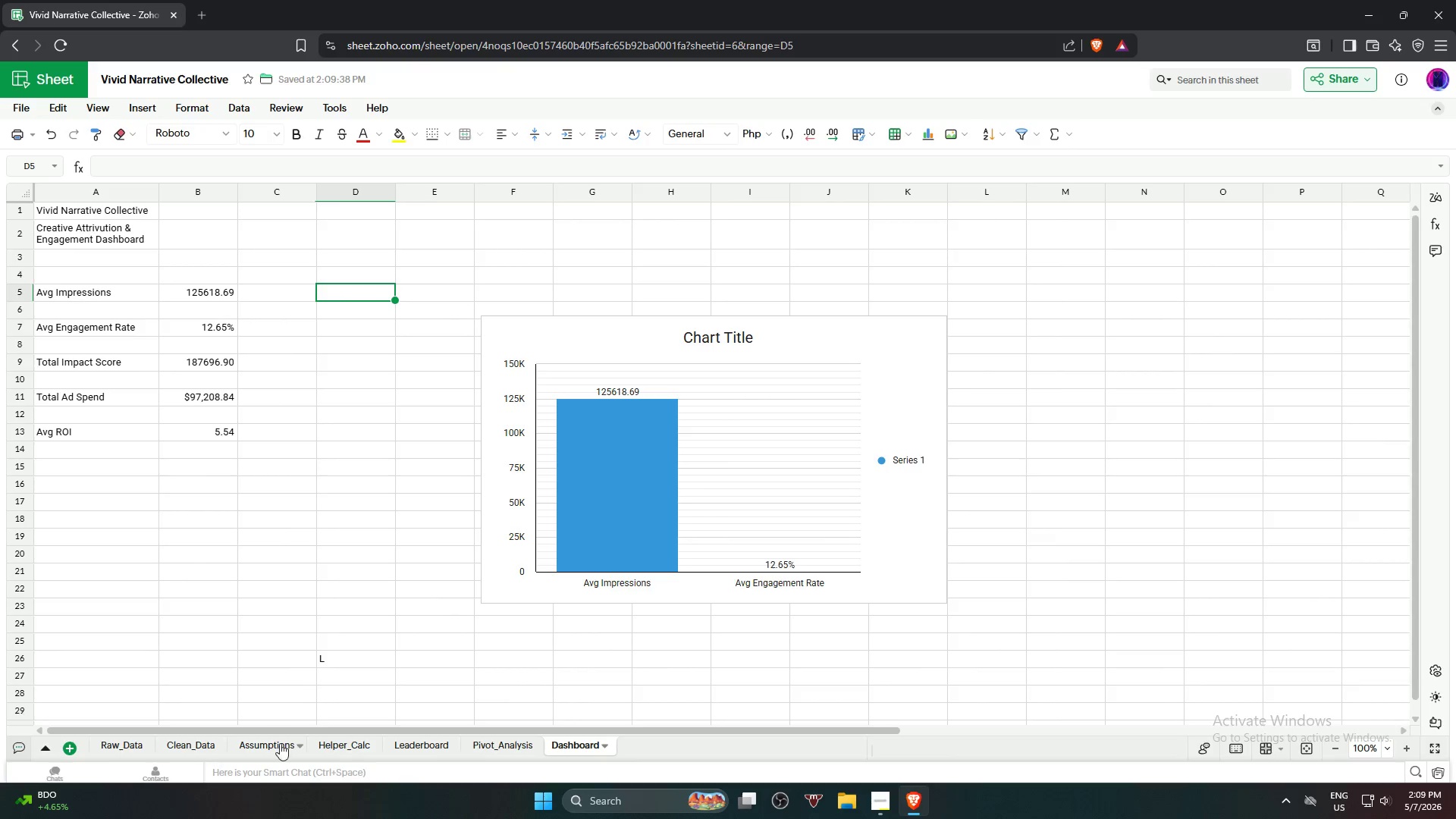 
left_click([275, 748])
 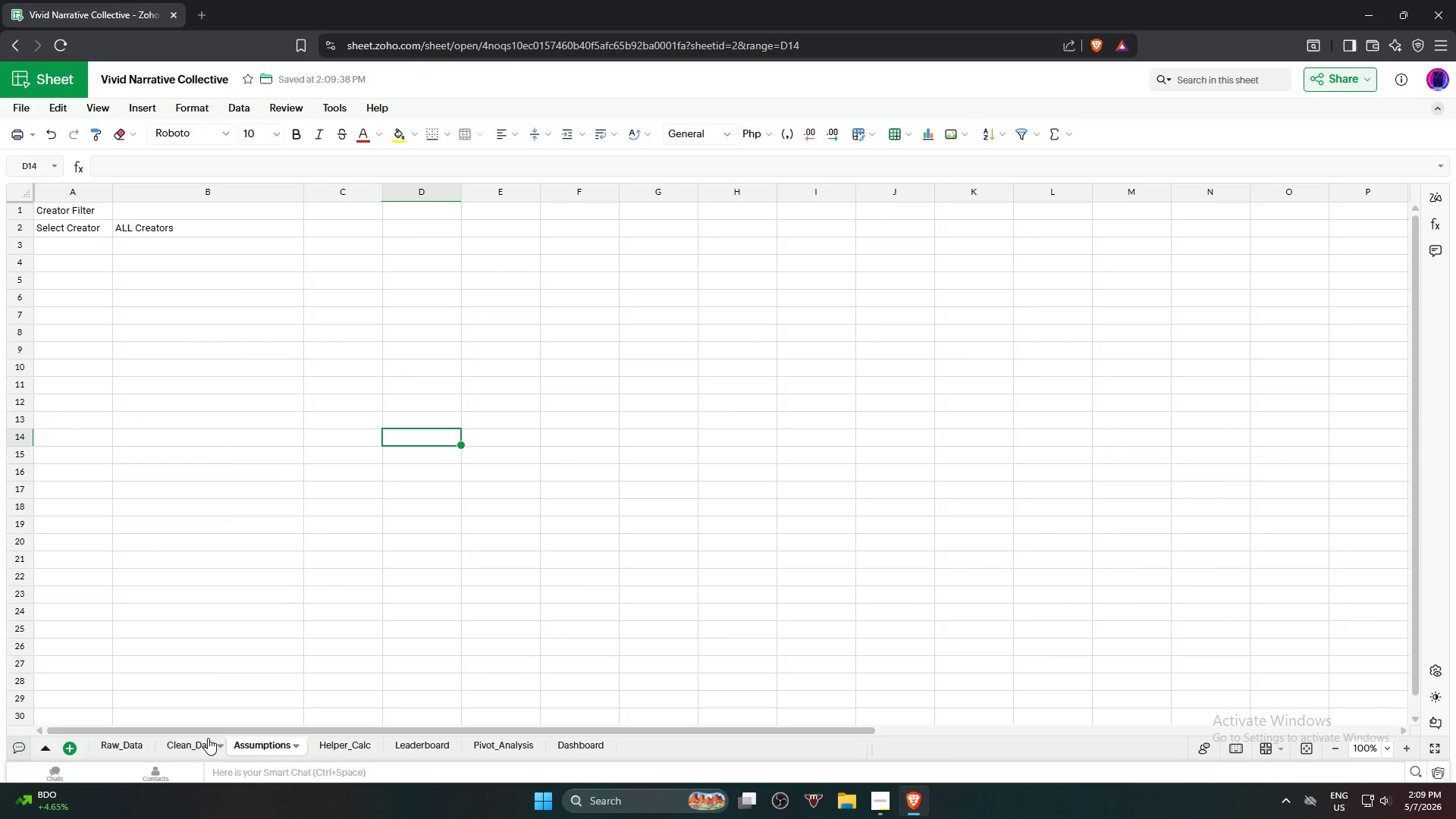 
left_click([202, 742])
 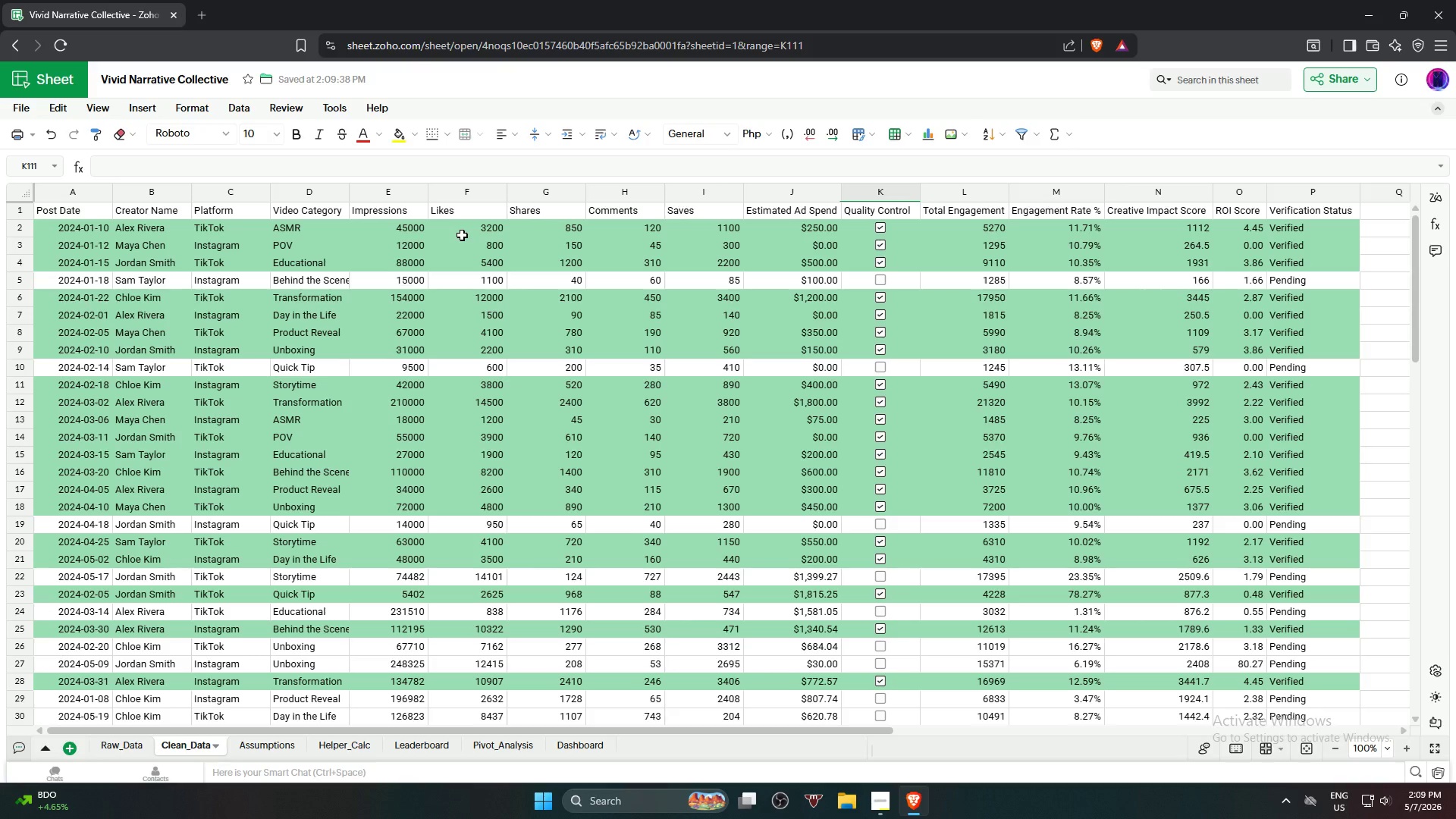 
left_click([394, 231])
 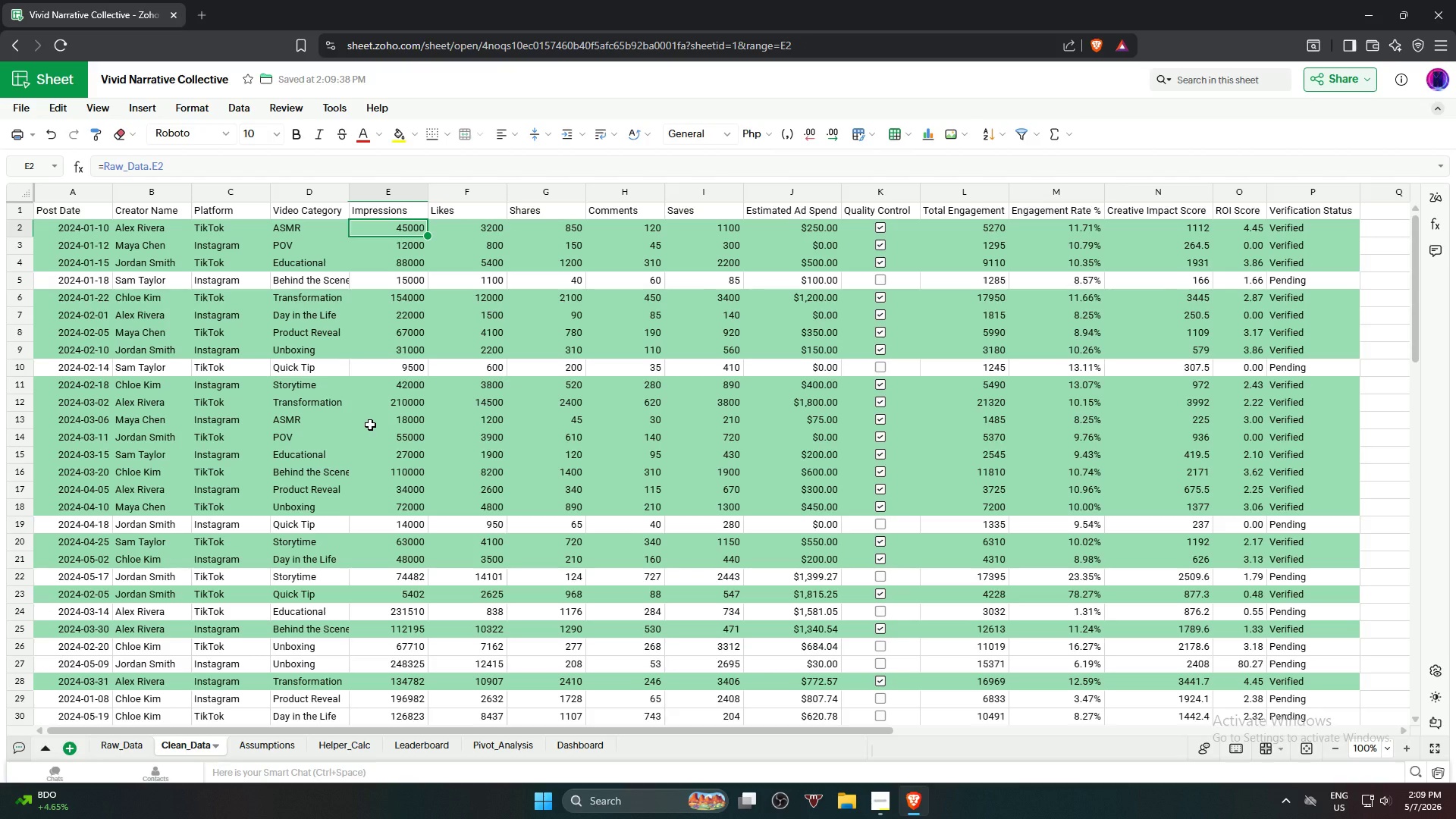 
hold_key(key=ShiftLeft, duration=1.69)
 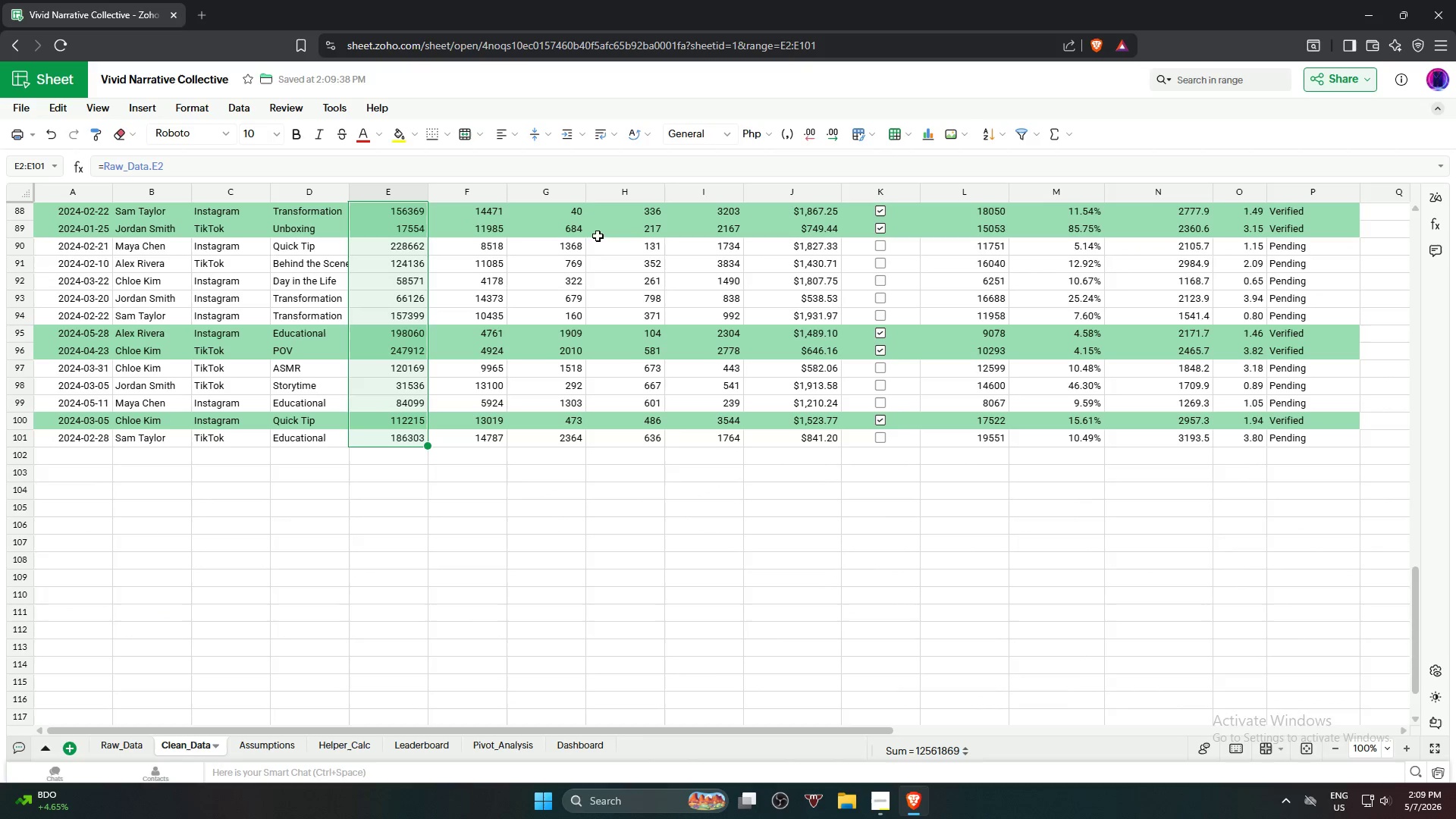 
scroll: coordinate [370, 428], scroll_direction: down, amount: 20.0
 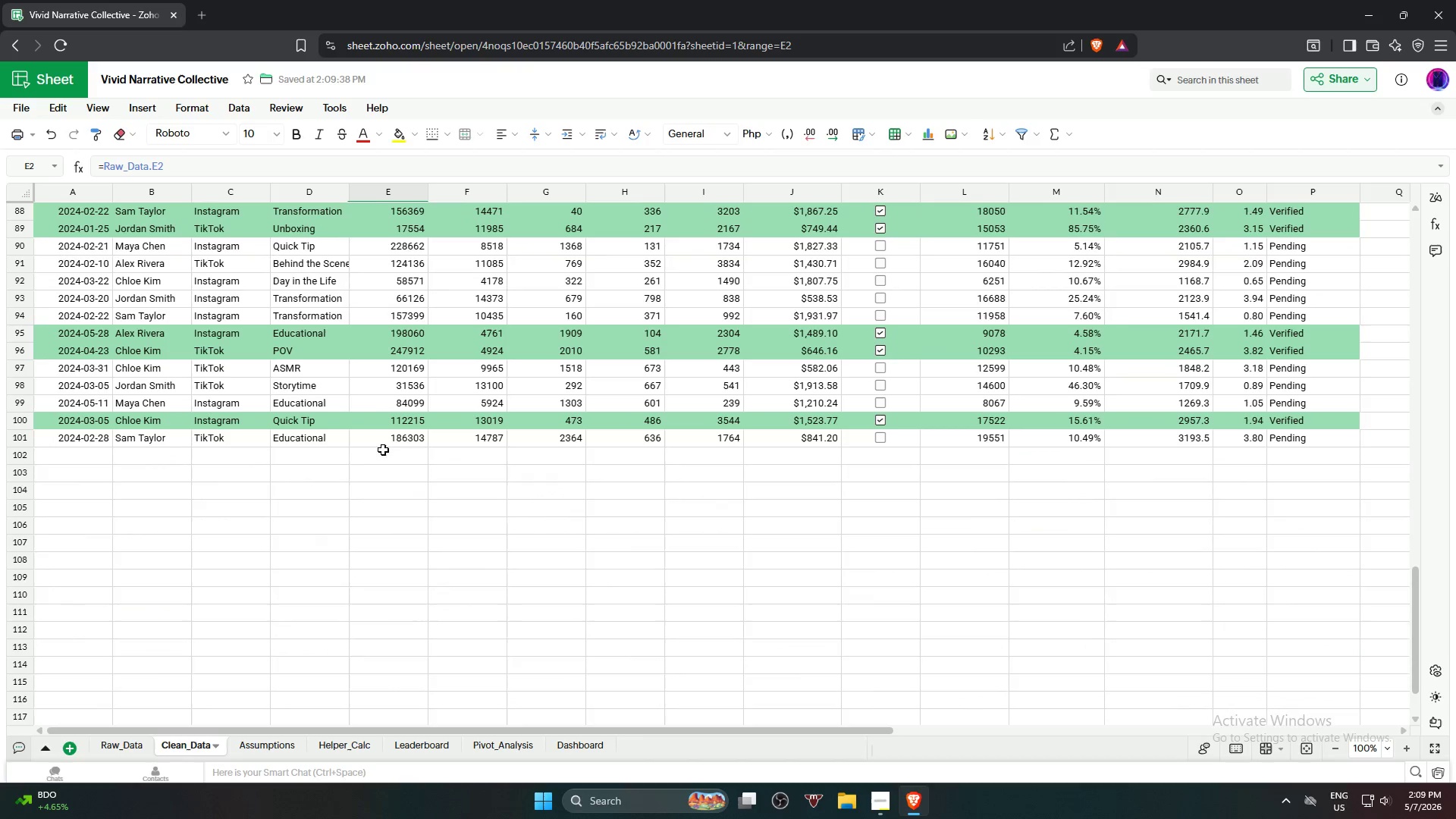 
left_click([403, 441])
 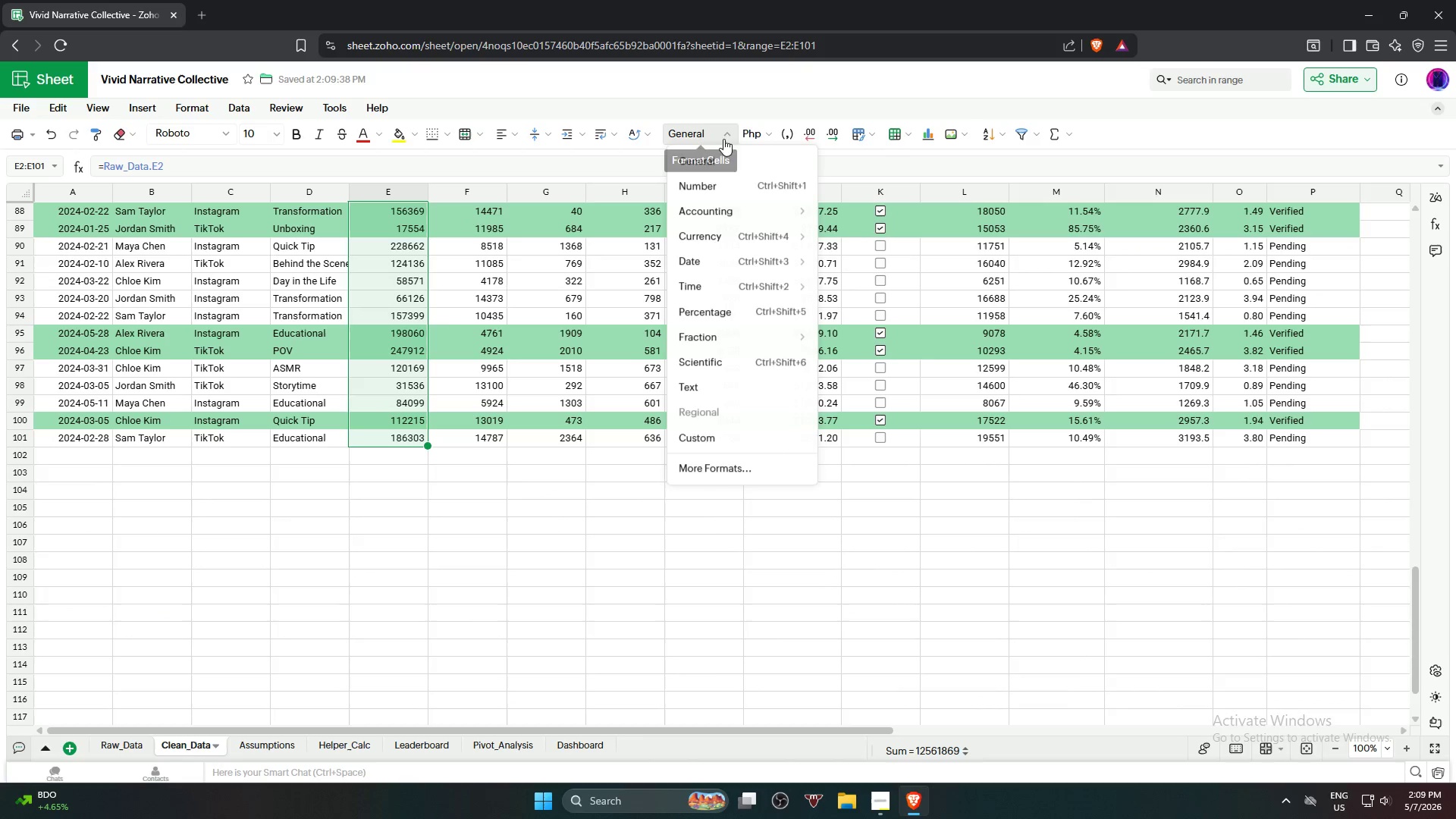 
left_click([728, 176])
 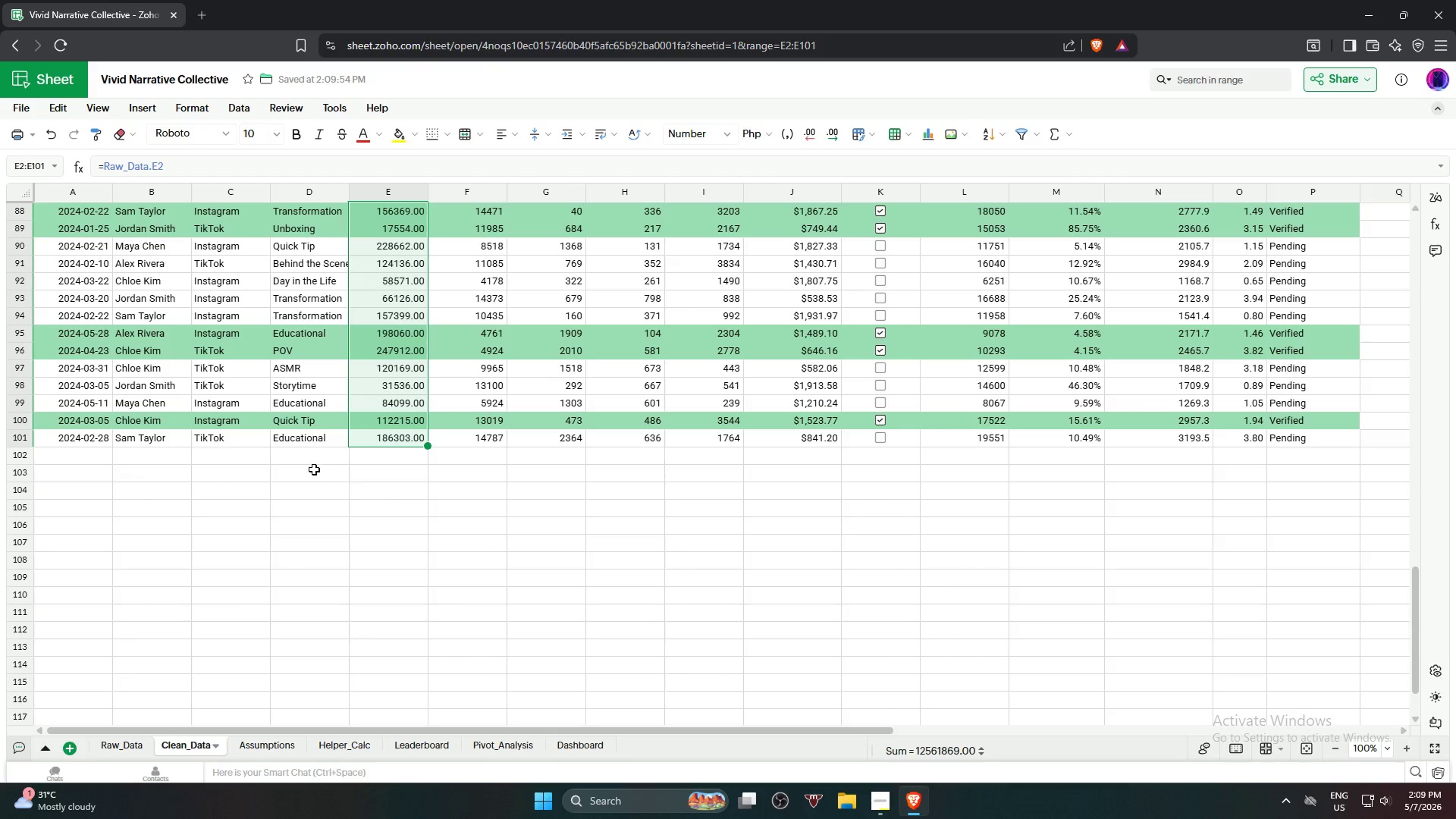 
wait(6.33)
 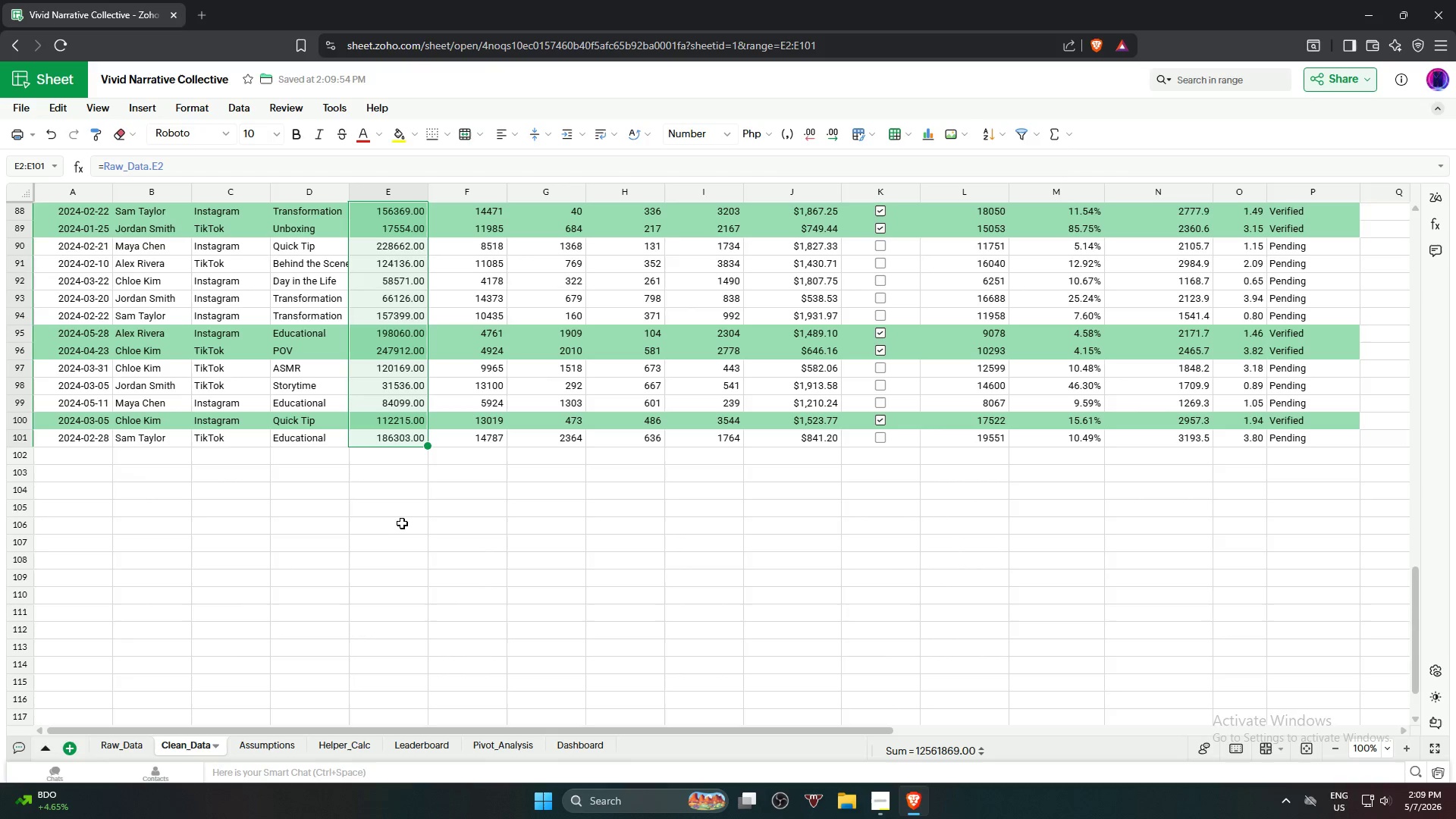 
left_click([371, 462])
 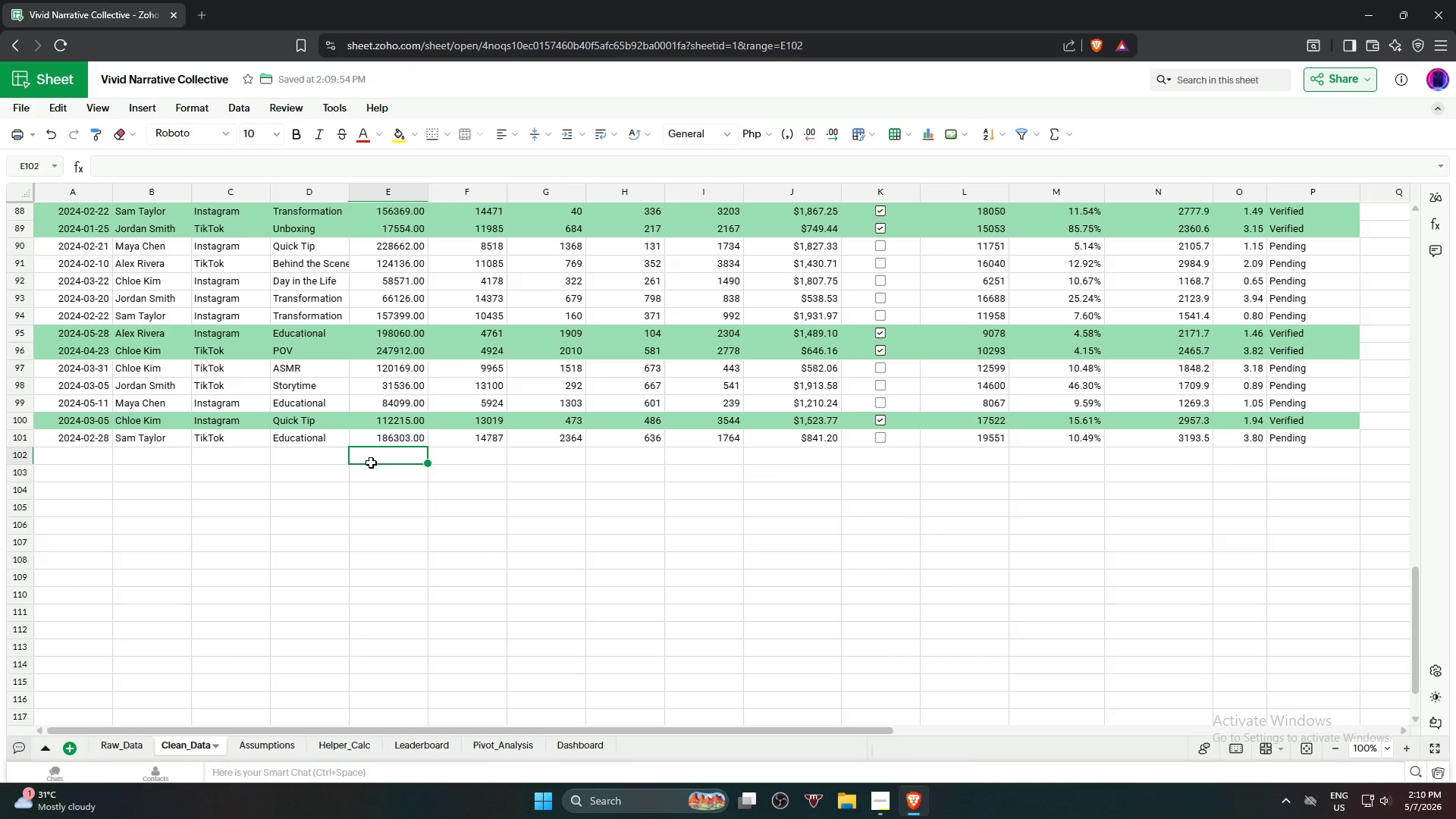 
type(=sum)
 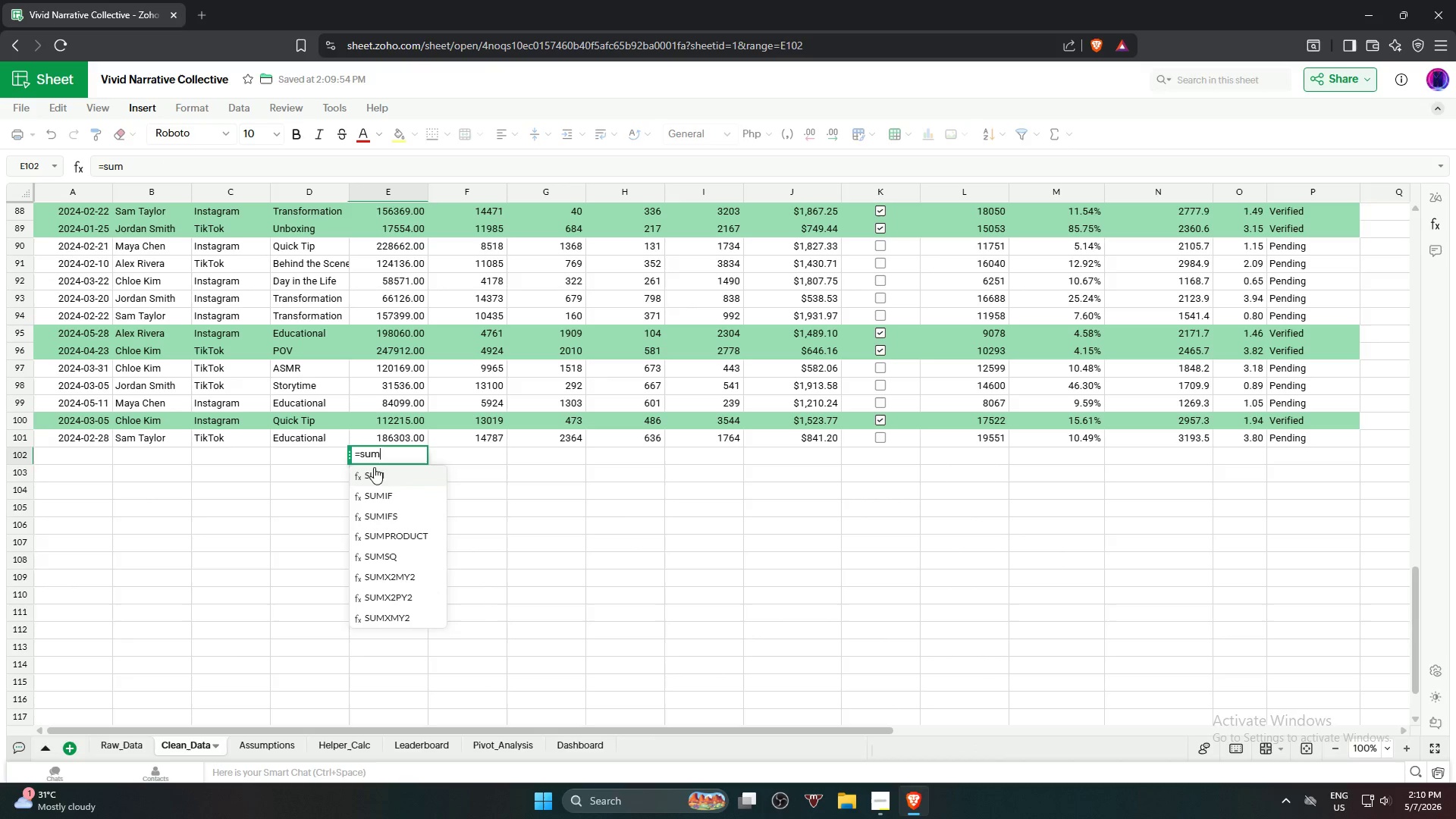 
left_click([384, 470])
 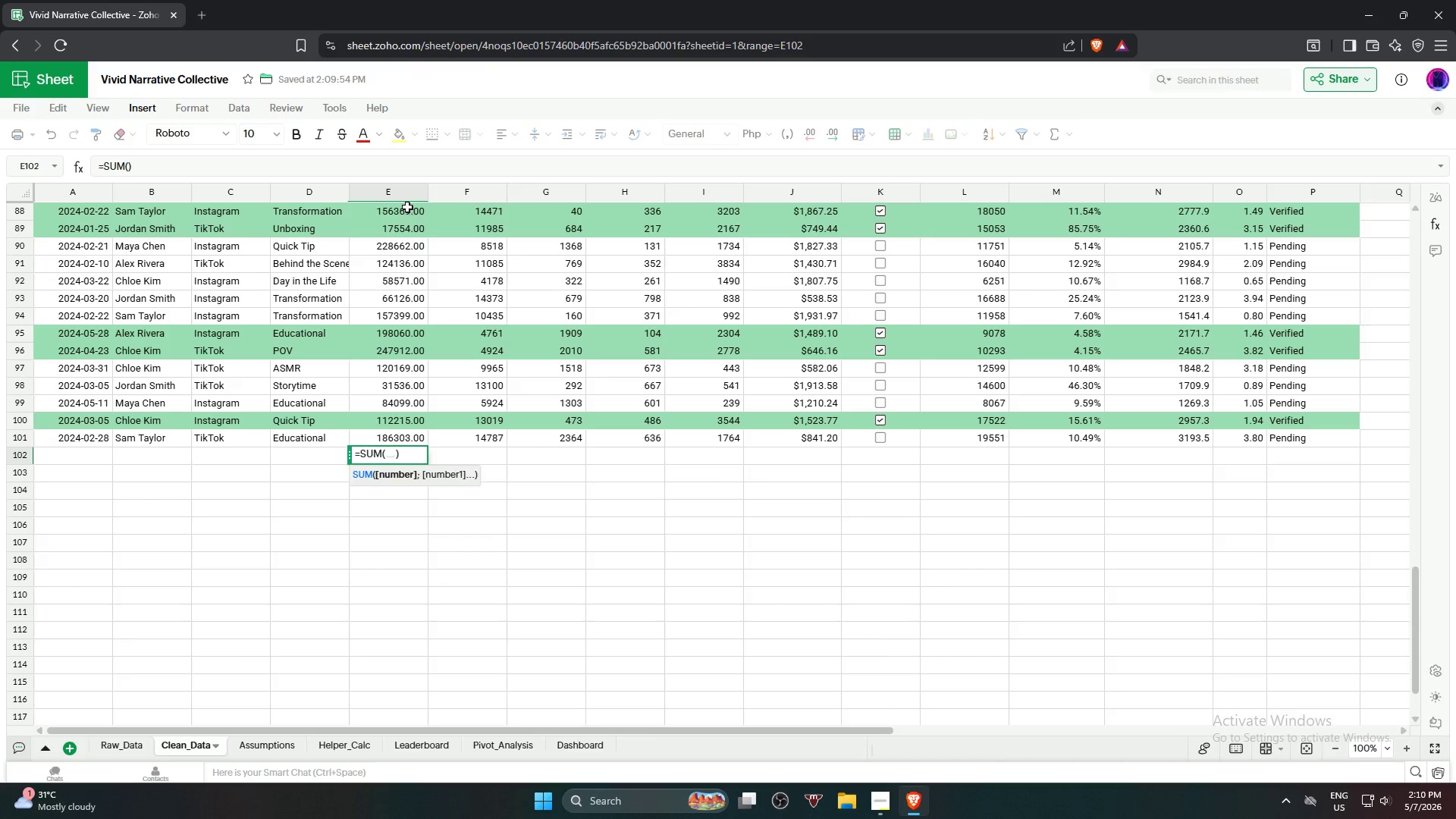 
left_click([403, 193])
 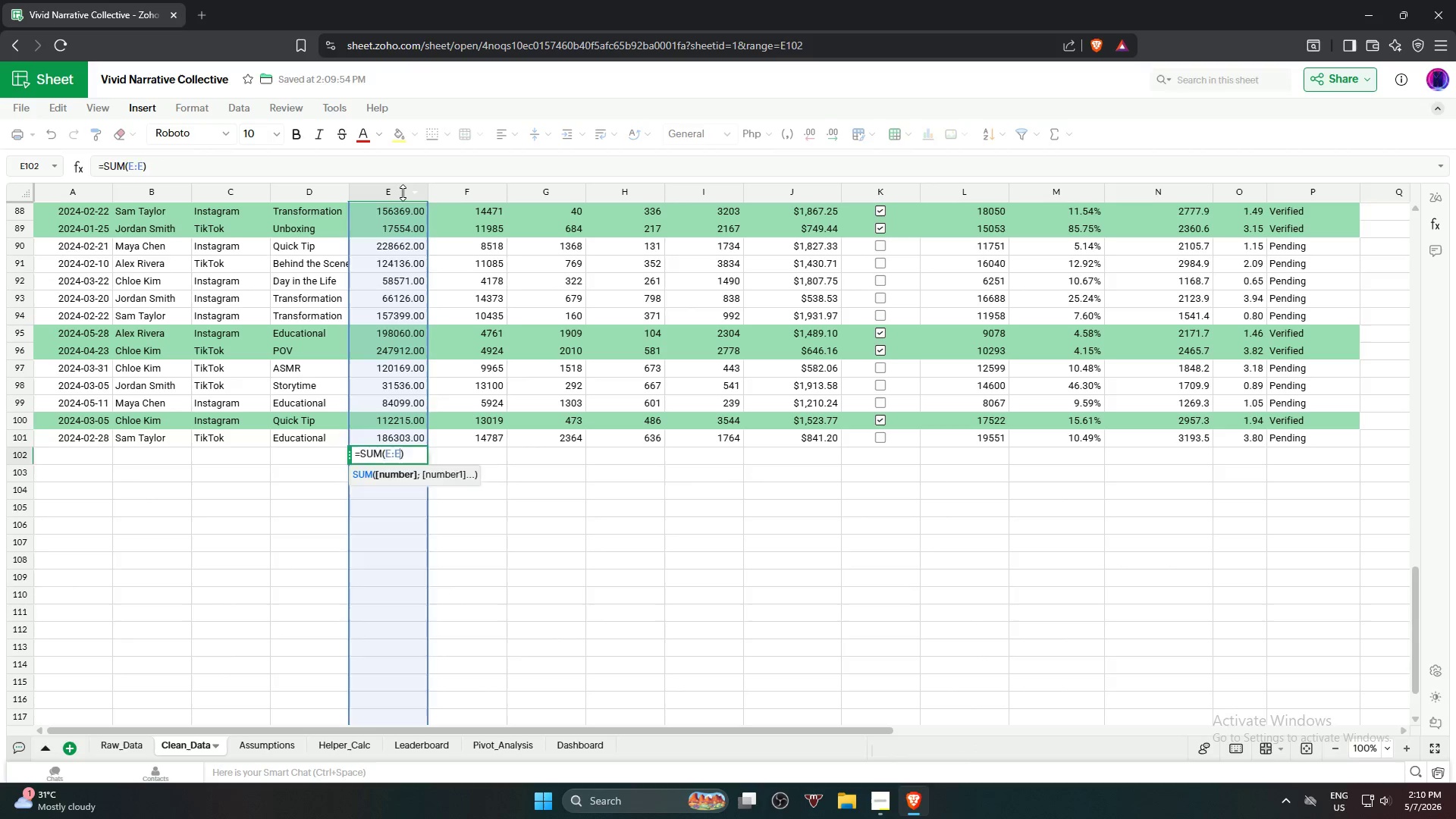 
key(NumpadEnter)
 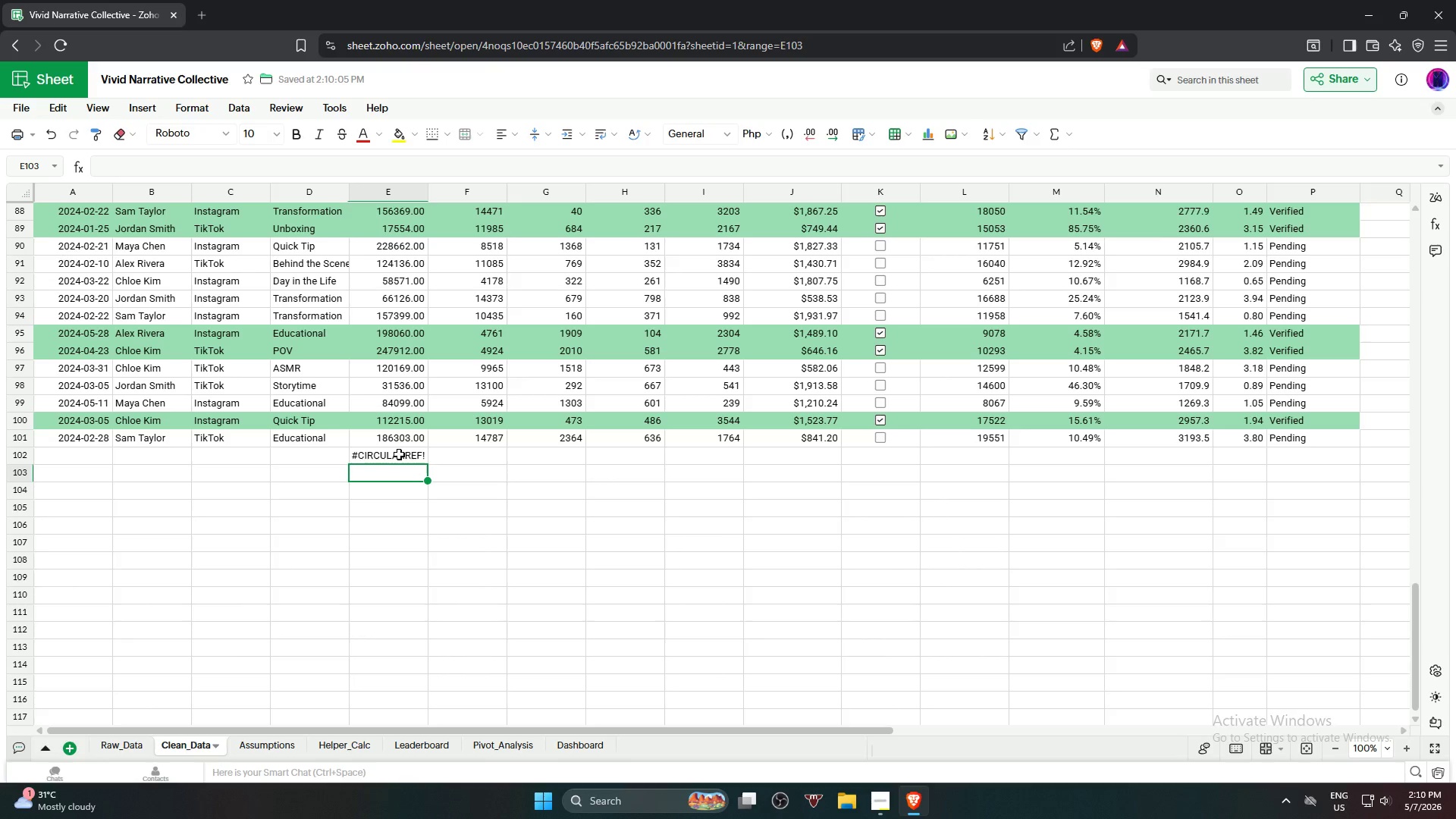 
left_click([397, 456])
 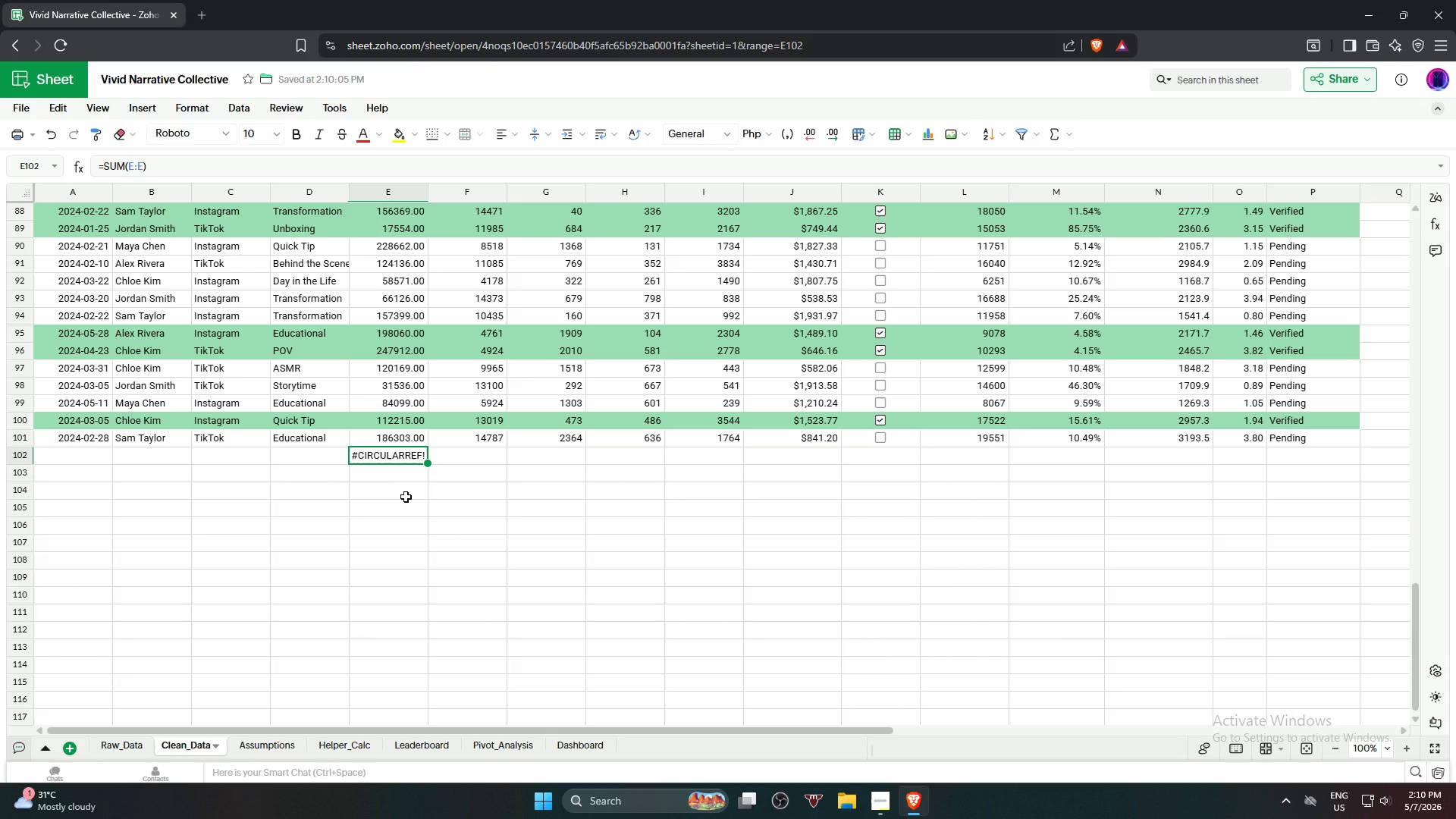 
key(Backspace)
type(=avera)
 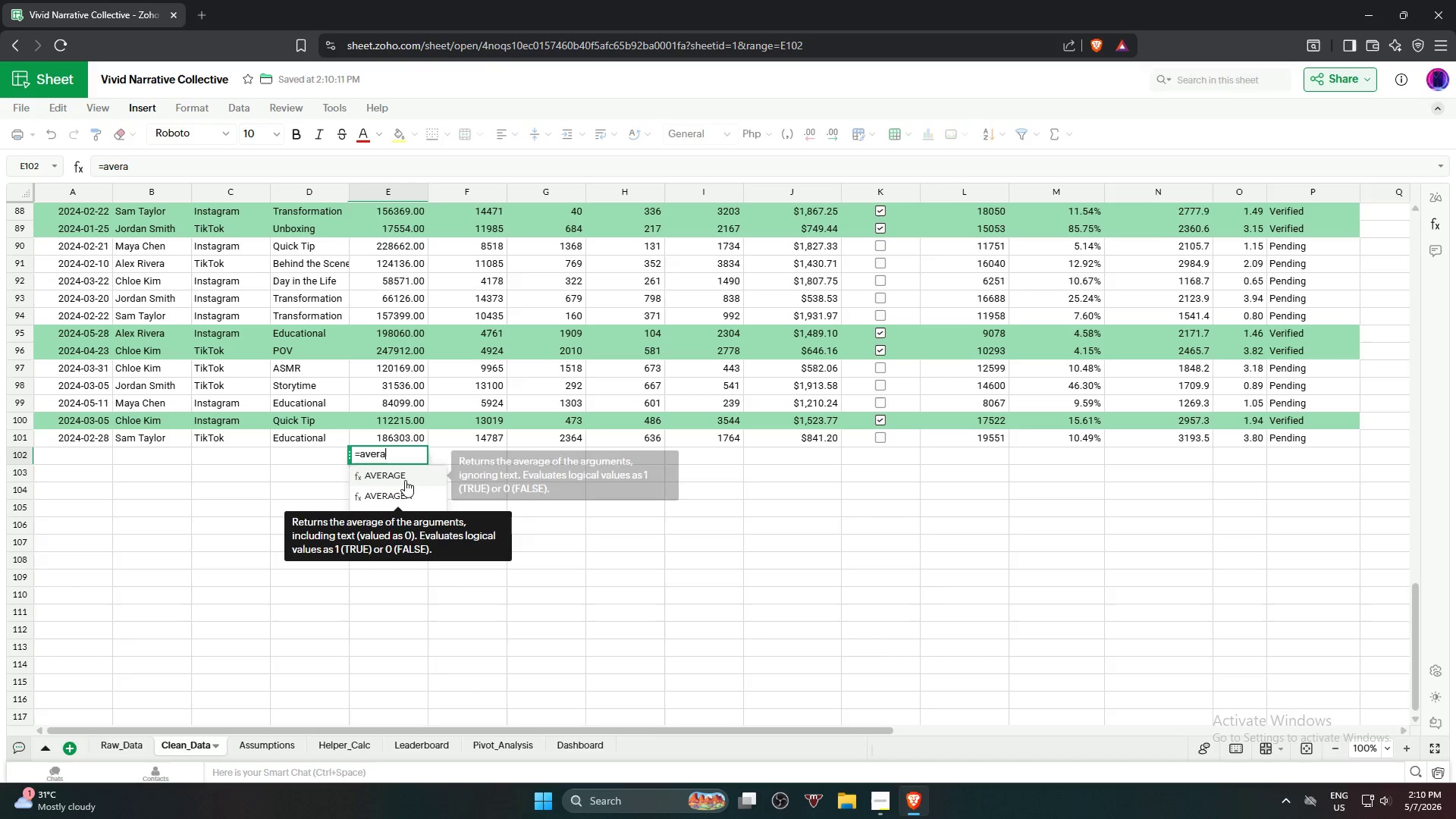 
left_click([405, 480])
 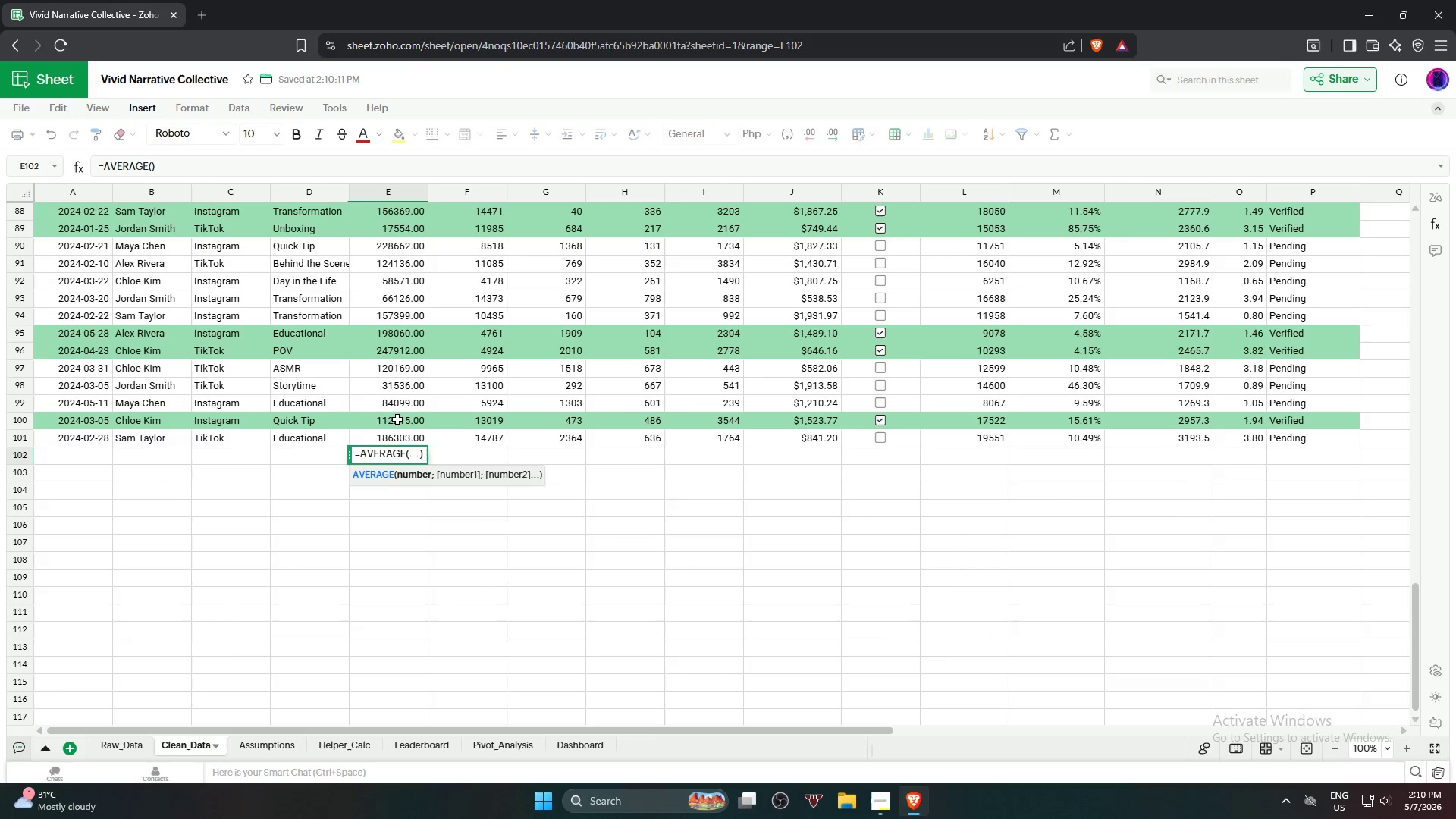 
scroll: coordinate [394, 292], scroll_direction: up, amount: 27.0
 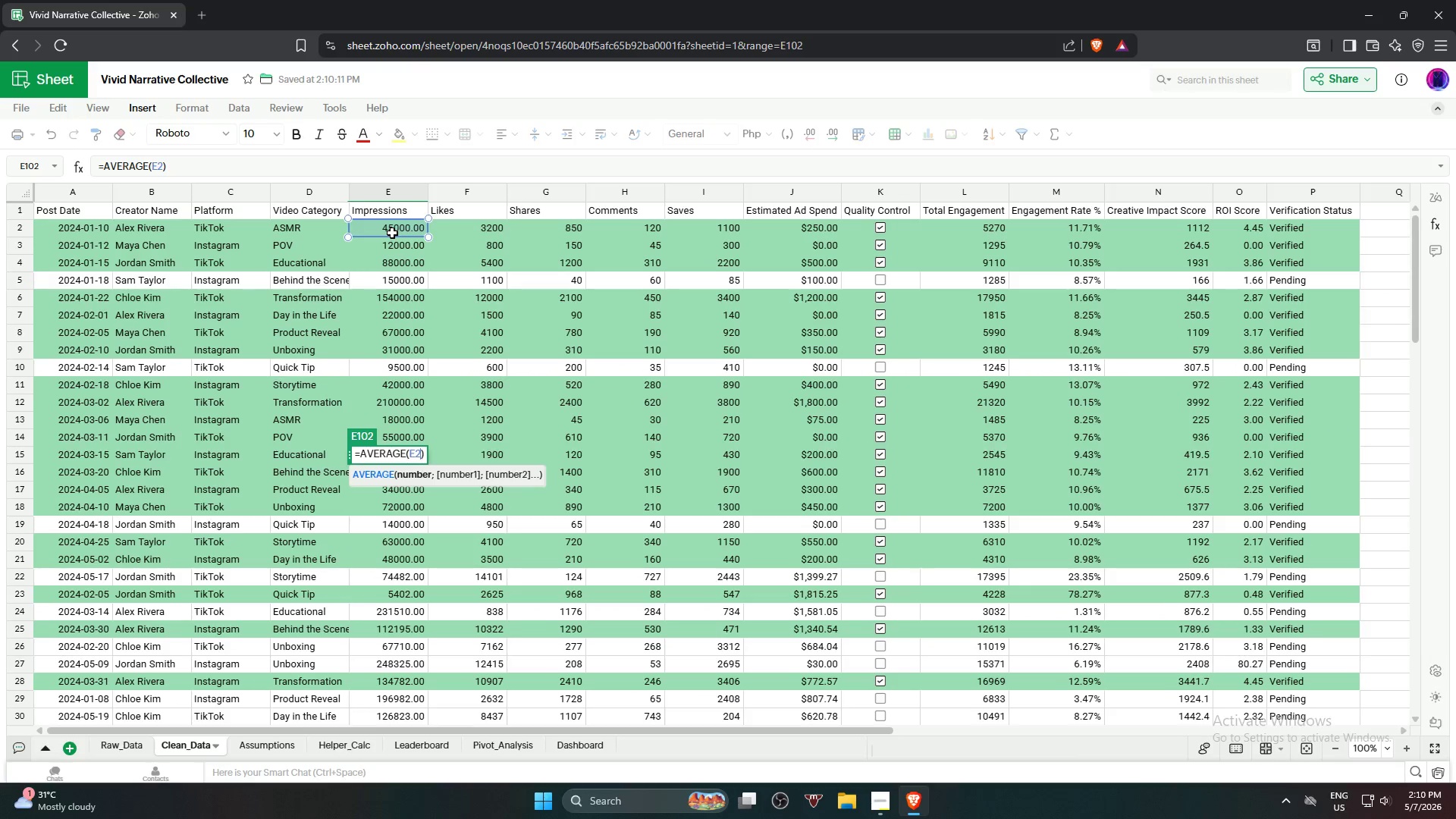 
scroll: coordinate [393, 519], scroll_direction: down, amount: 27.0
 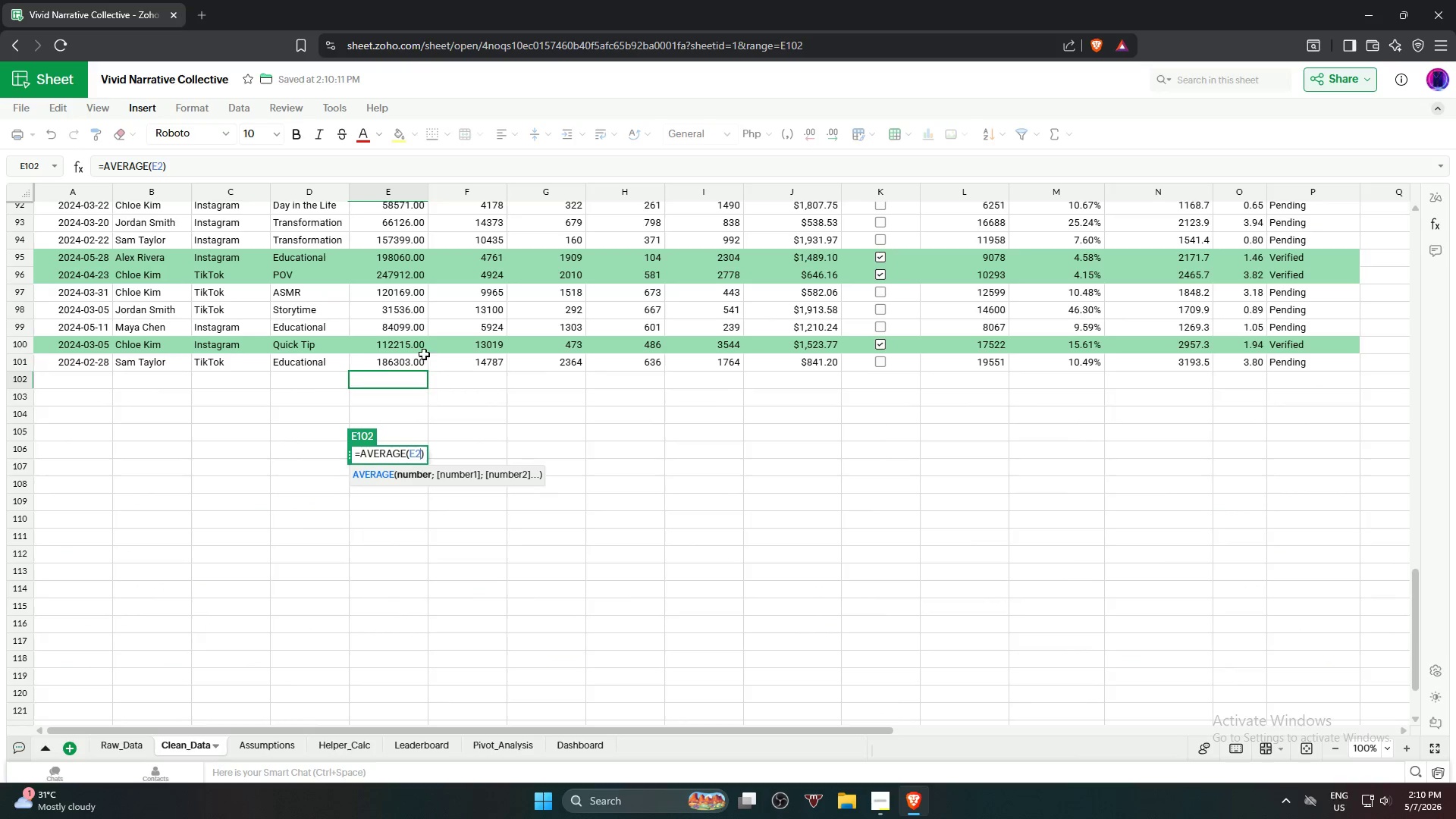 
hold_key(key=ShiftLeft, duration=1.0)
left_click([400, 364])
 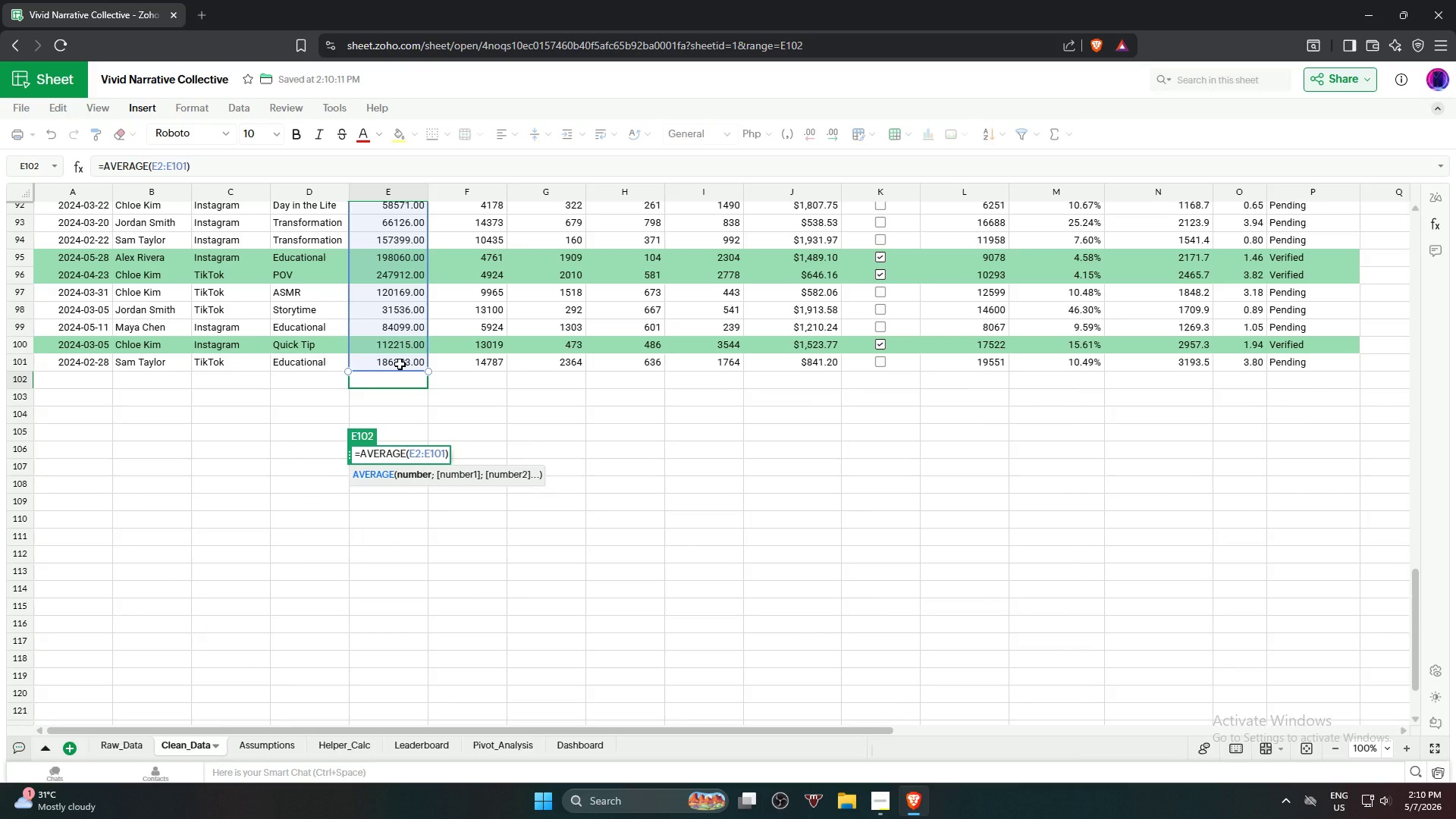 
key(NumpadEnter)
 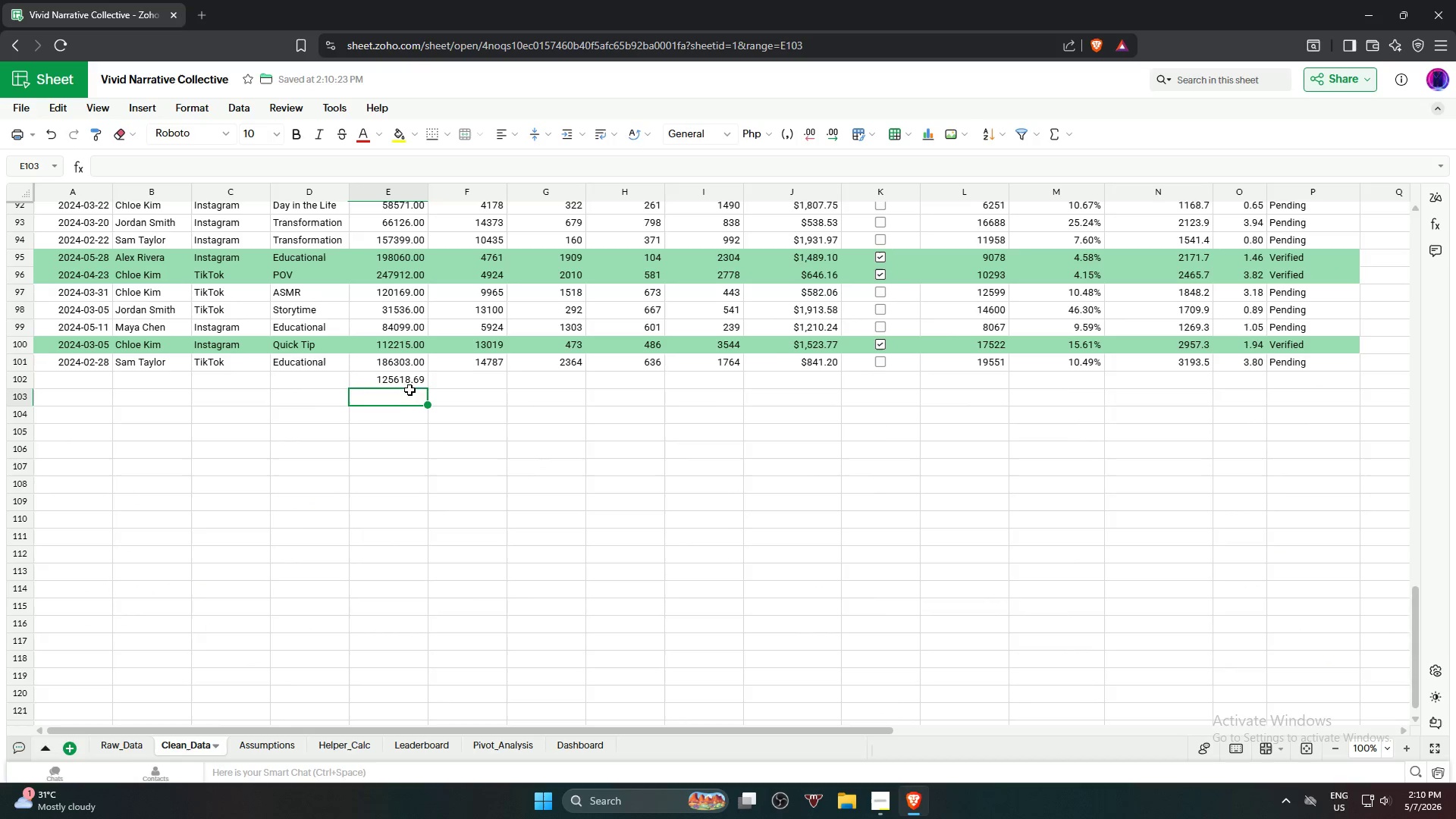 
left_click([407, 384])
 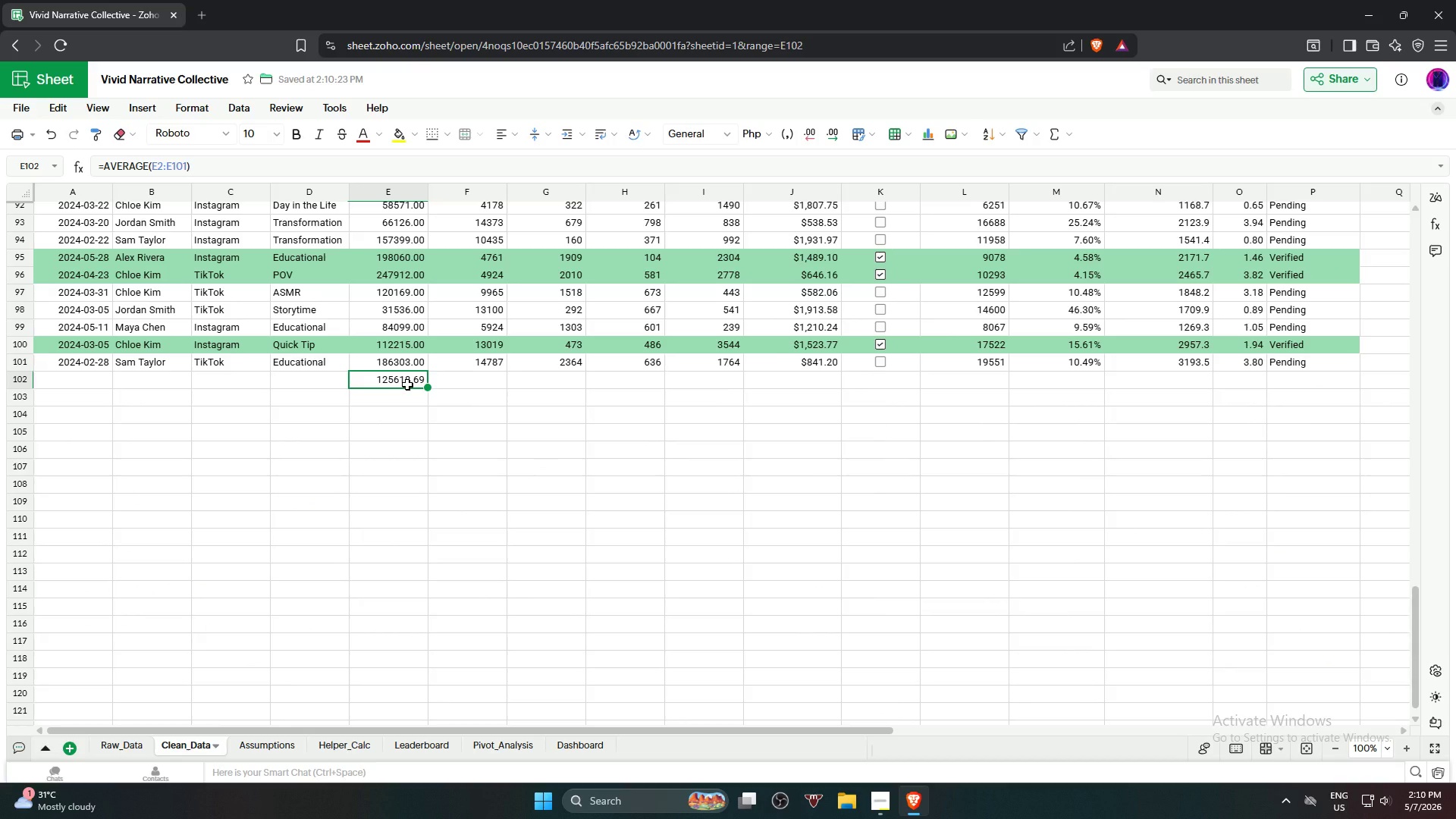 
key(Backspace)
type(=sum)
 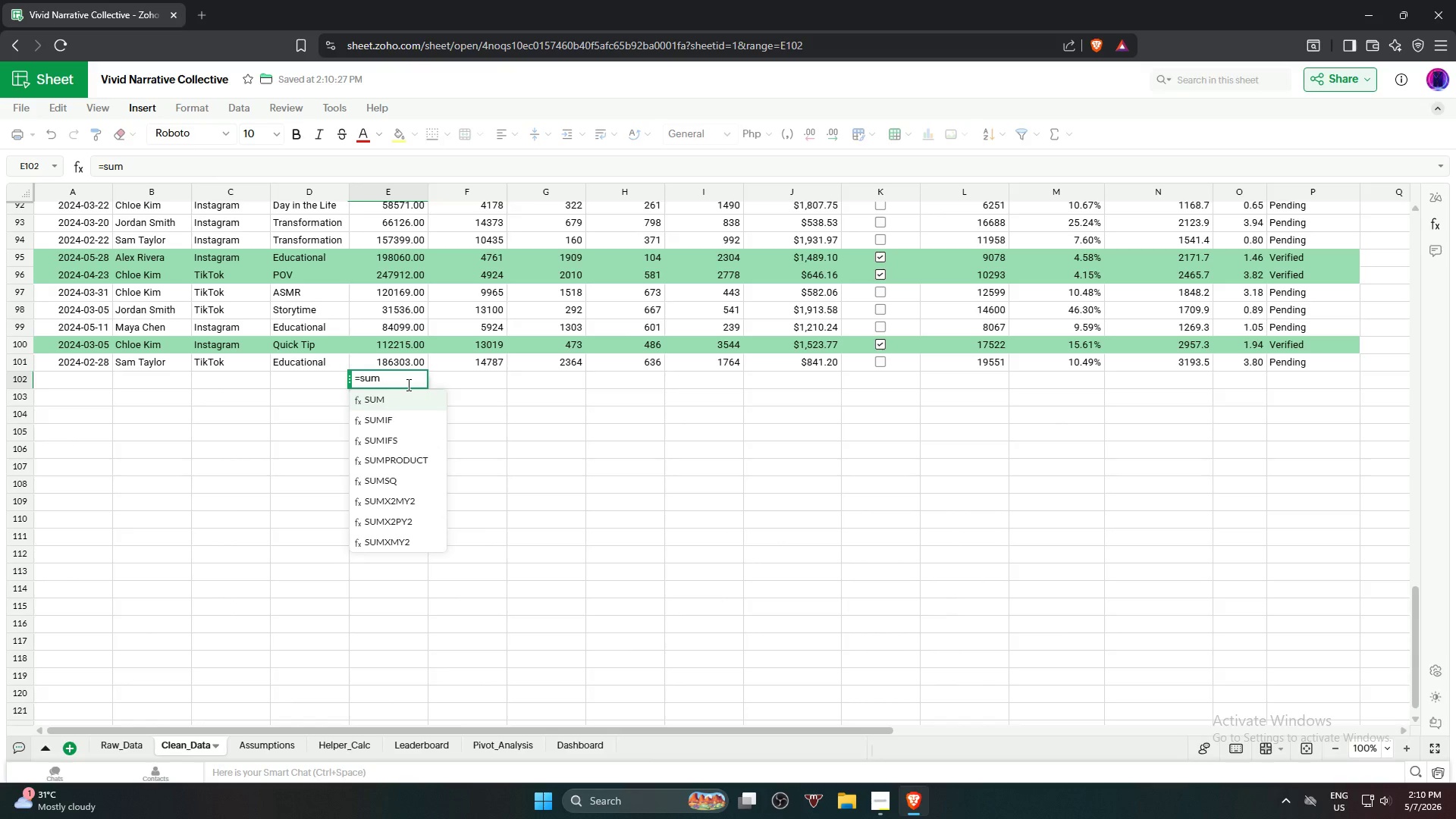 
key(ArrowDown)
 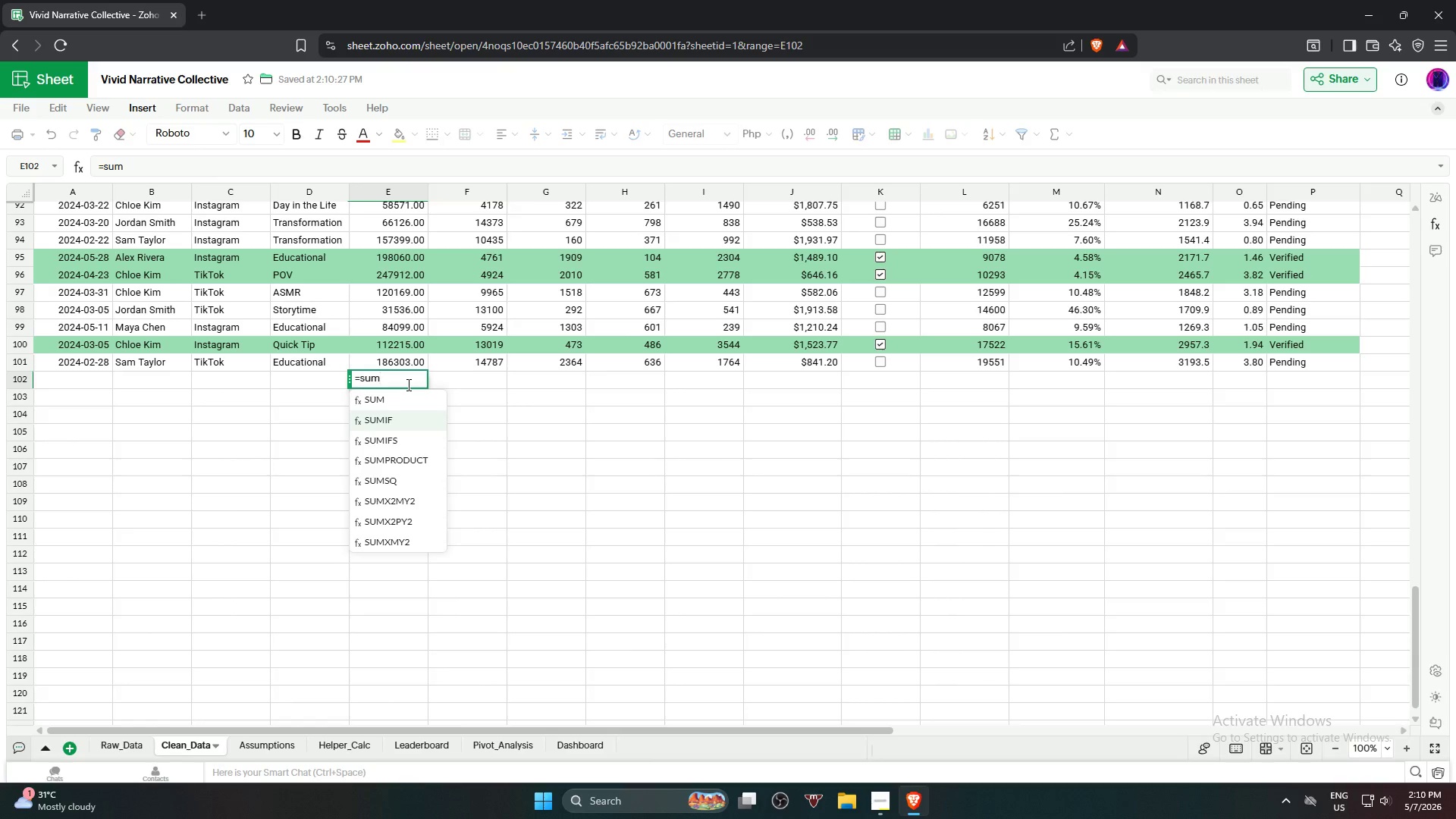 
key(Enter)
 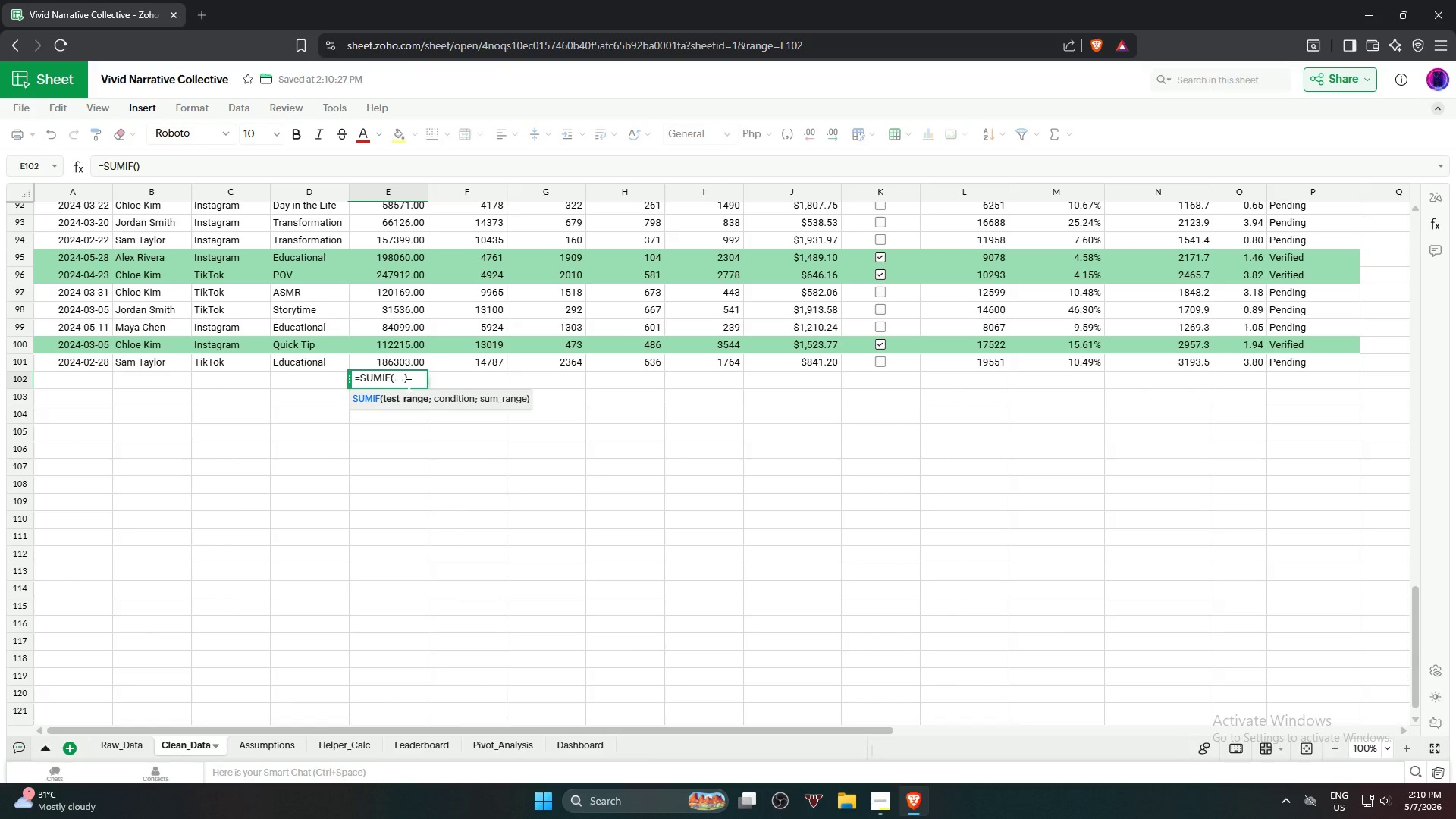 
scroll: coordinate [407, 273], scroll_direction: up, amount: 19.0
 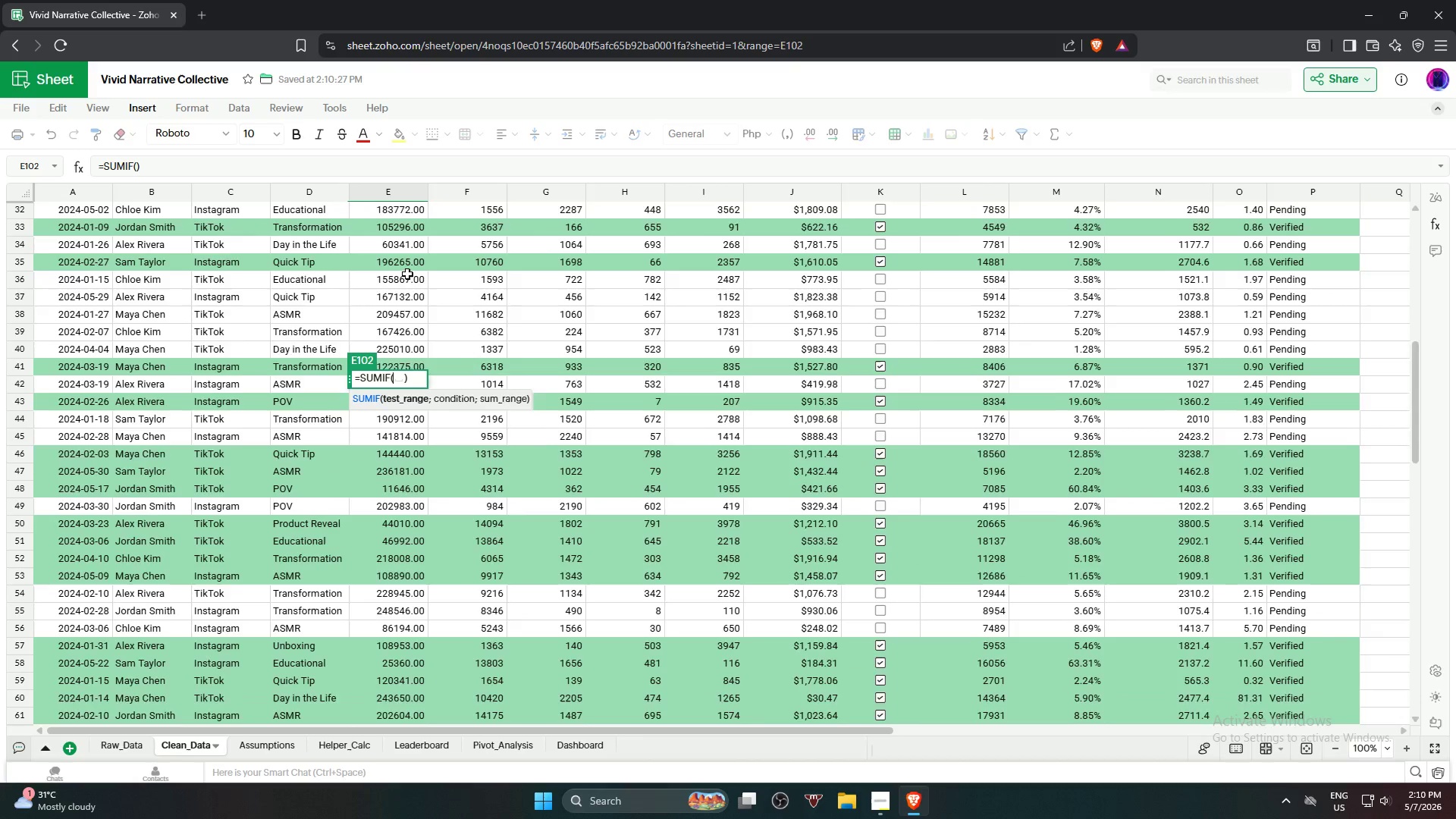 
scroll: coordinate [407, 274], scroll_direction: down, amount: 16.0
 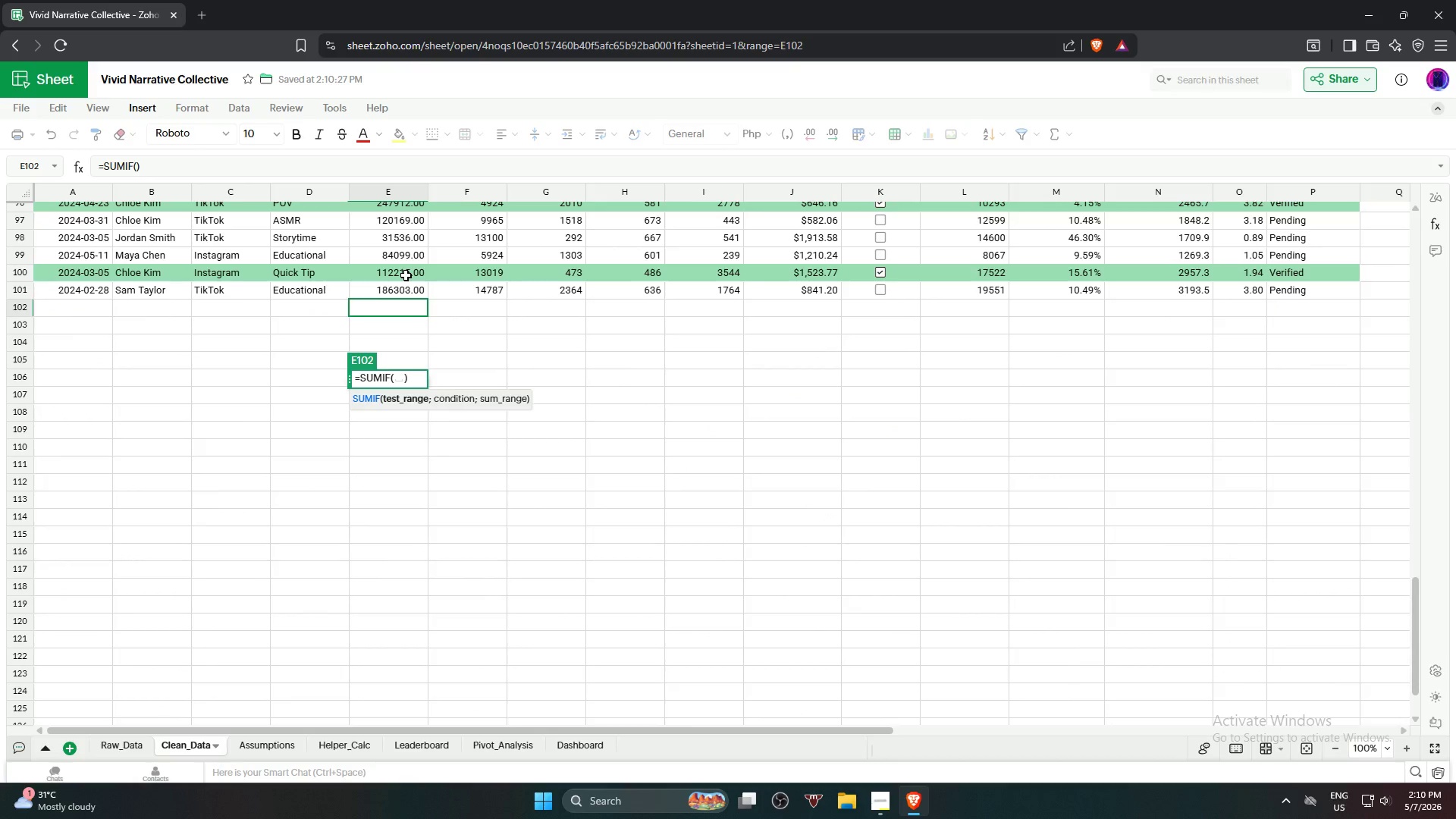 
key(Backspace)
 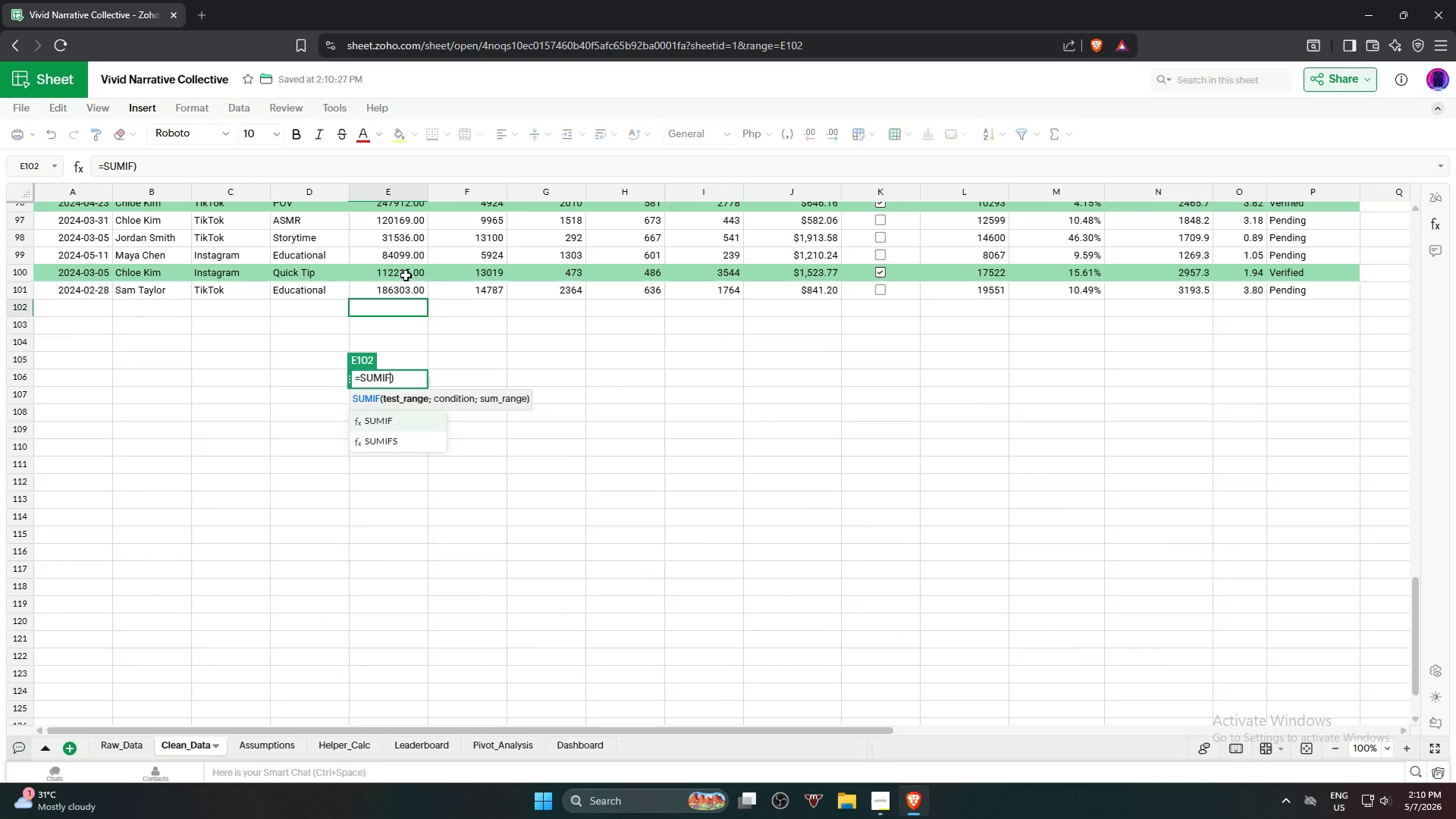 
key(Backspace)
 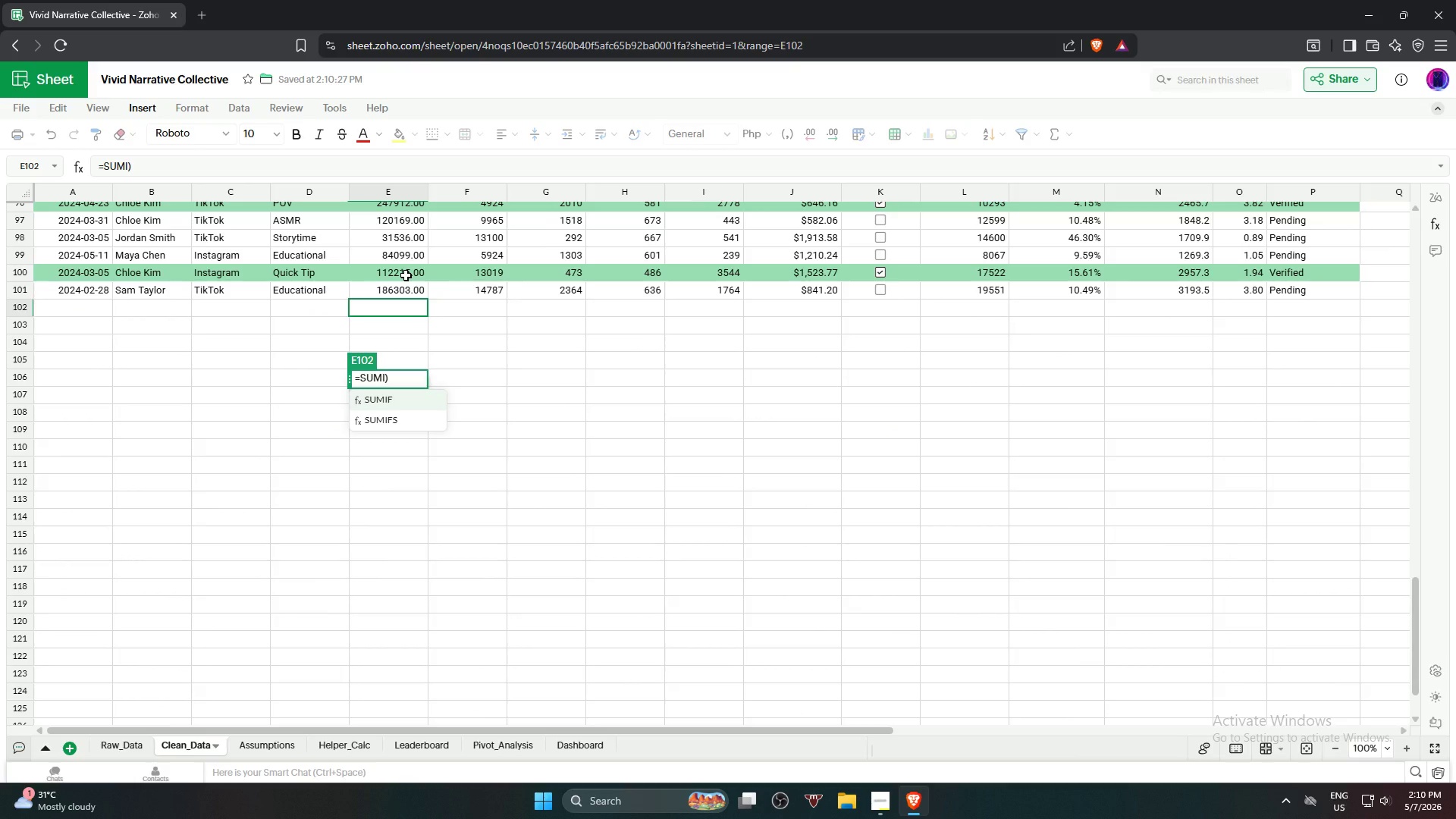 
key(Backspace)
 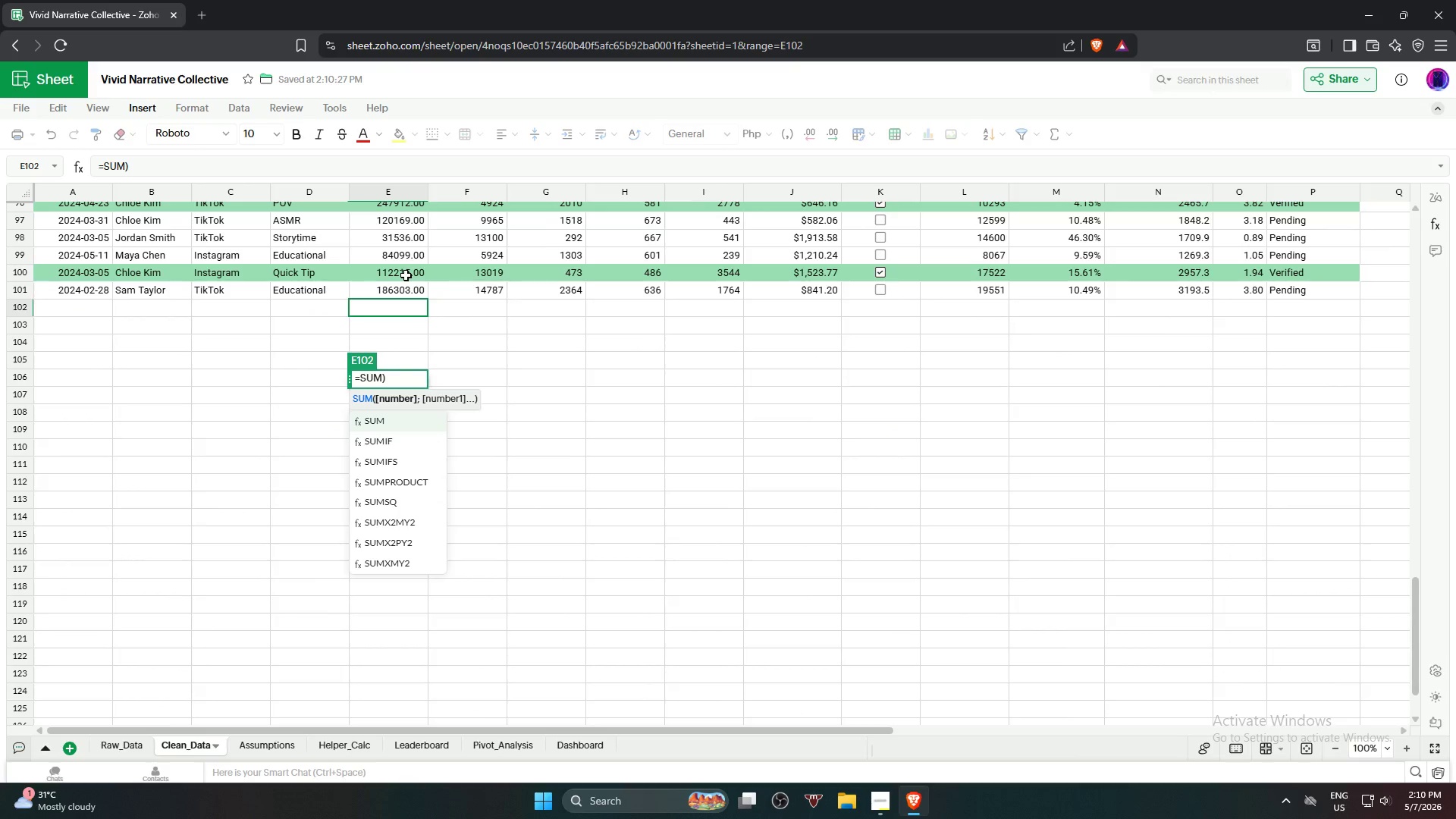 
key(Enter)
 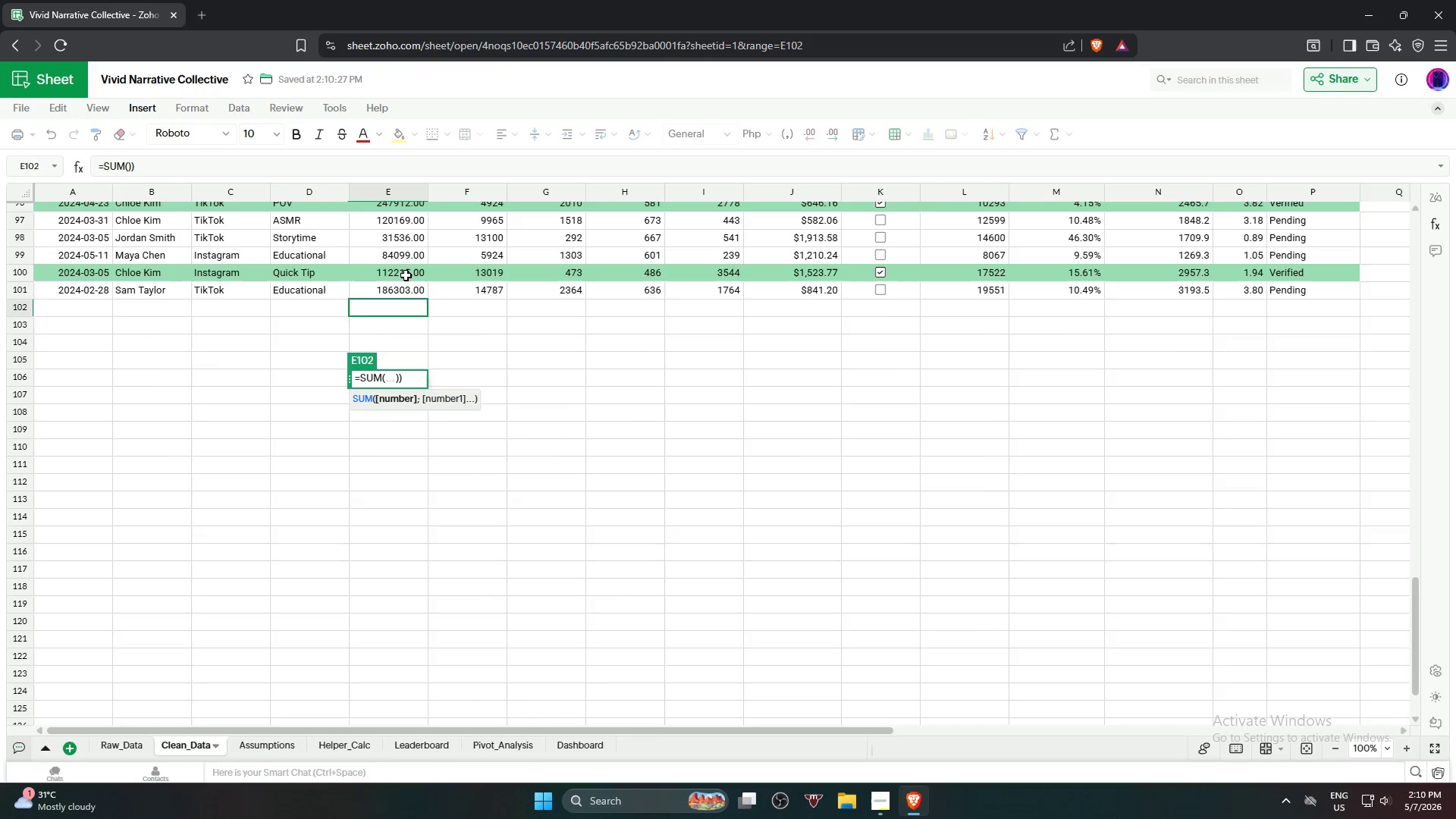 
scroll: coordinate [408, 275], scroll_direction: up, amount: 30.0
 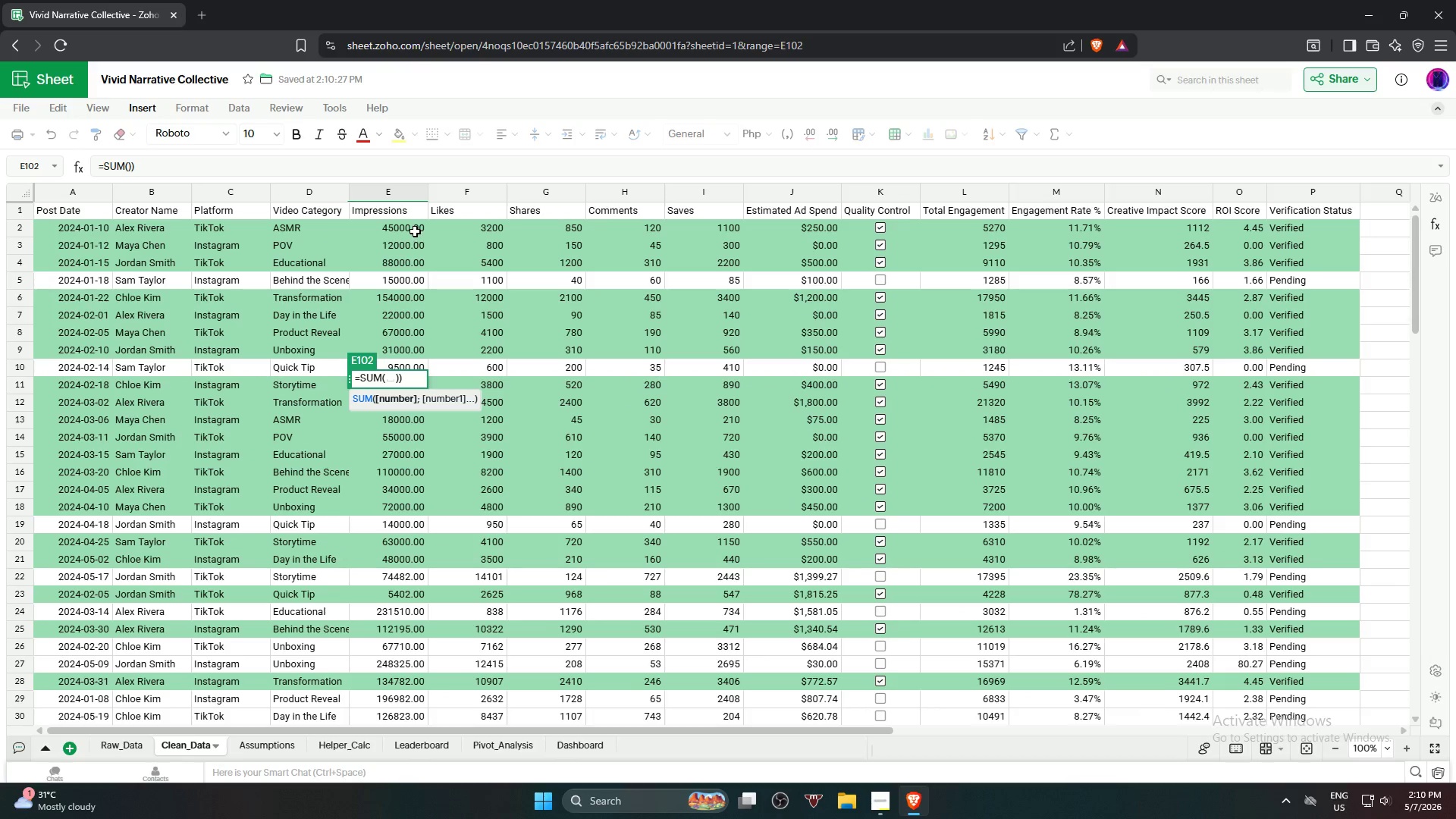 
left_click([414, 231])
 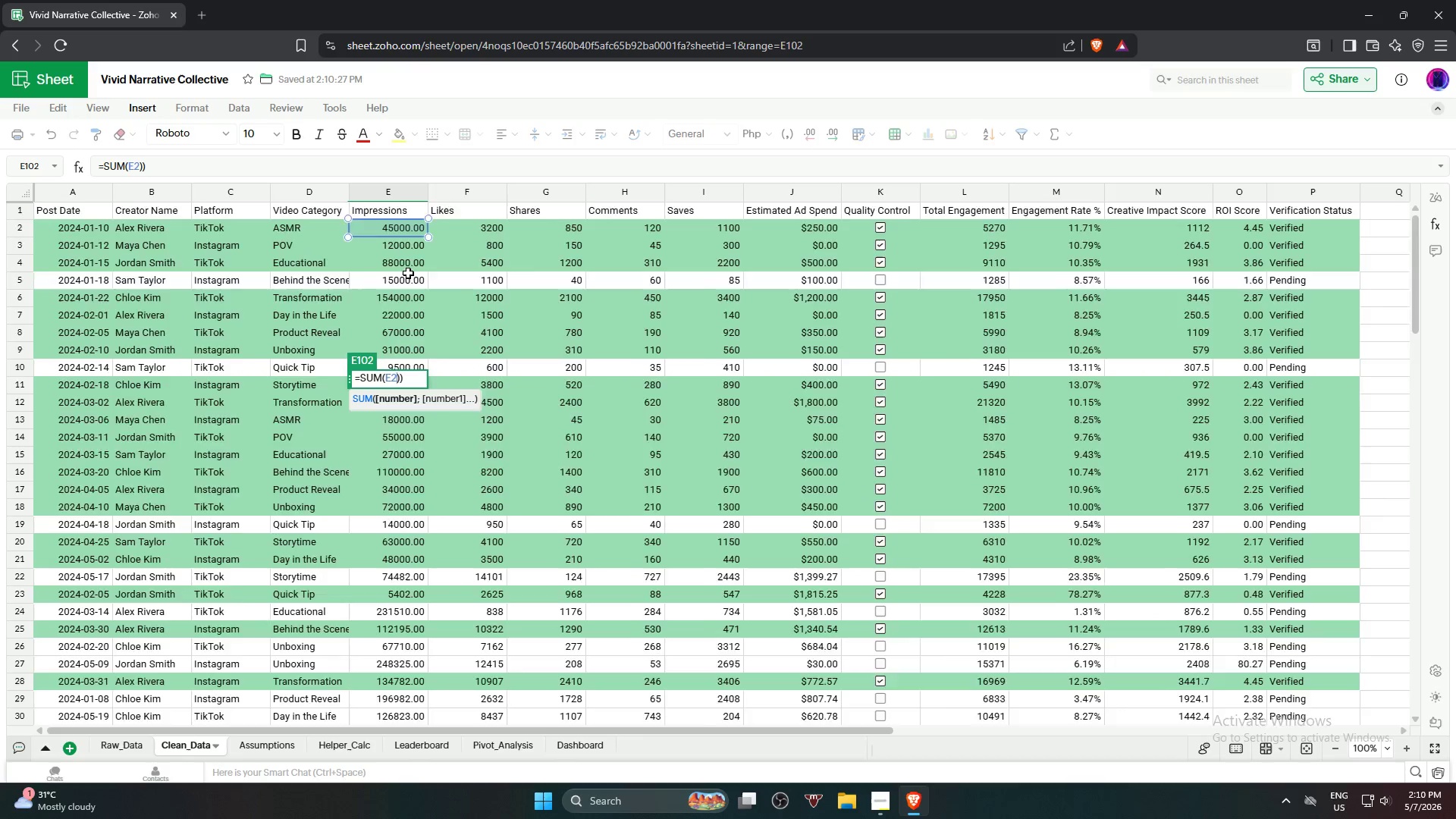 
hold_key(key=ShiftLeft, duration=0.97)
 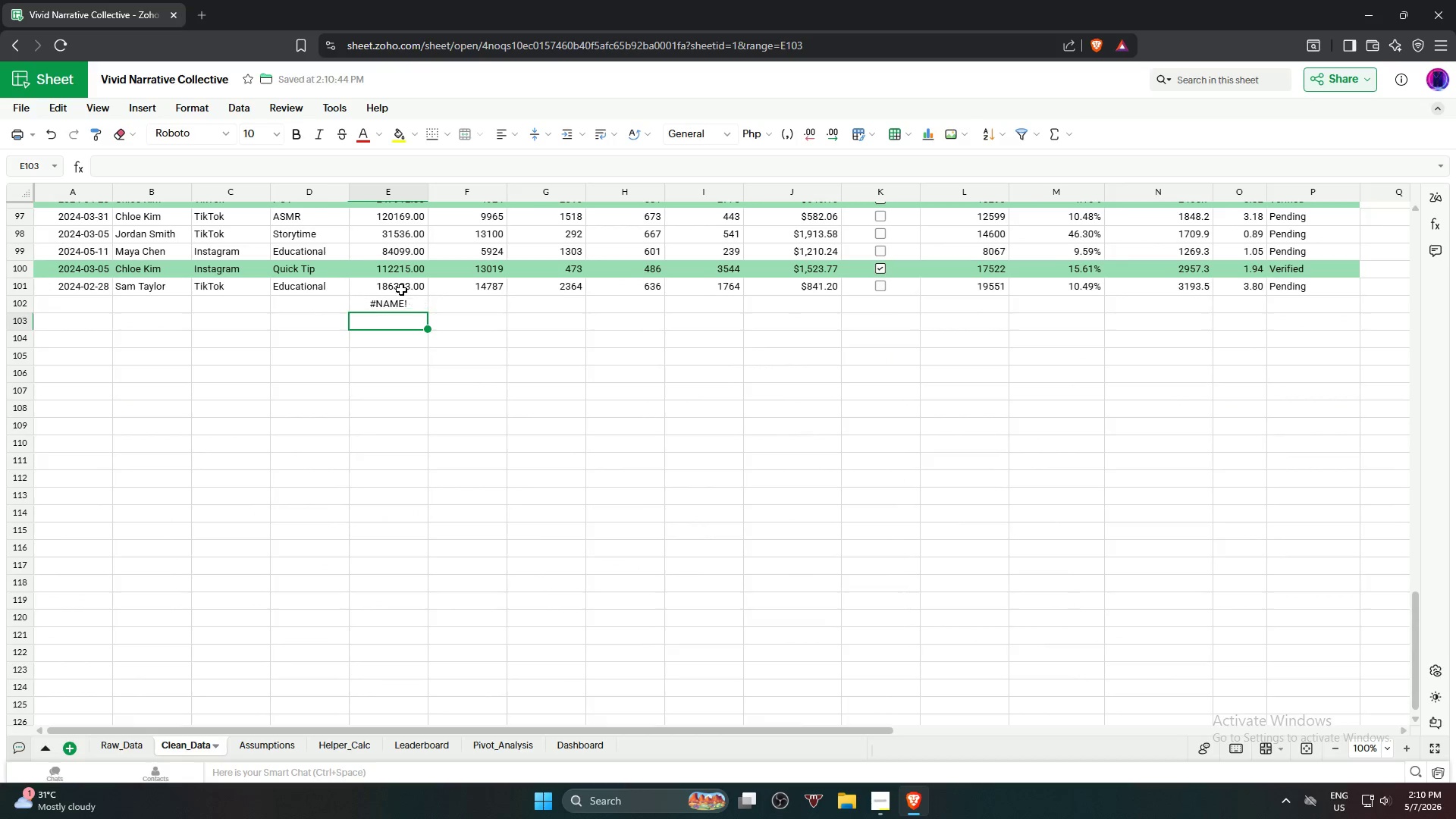 
scroll: coordinate [411, 359], scroll_direction: down, amount: 22.0
 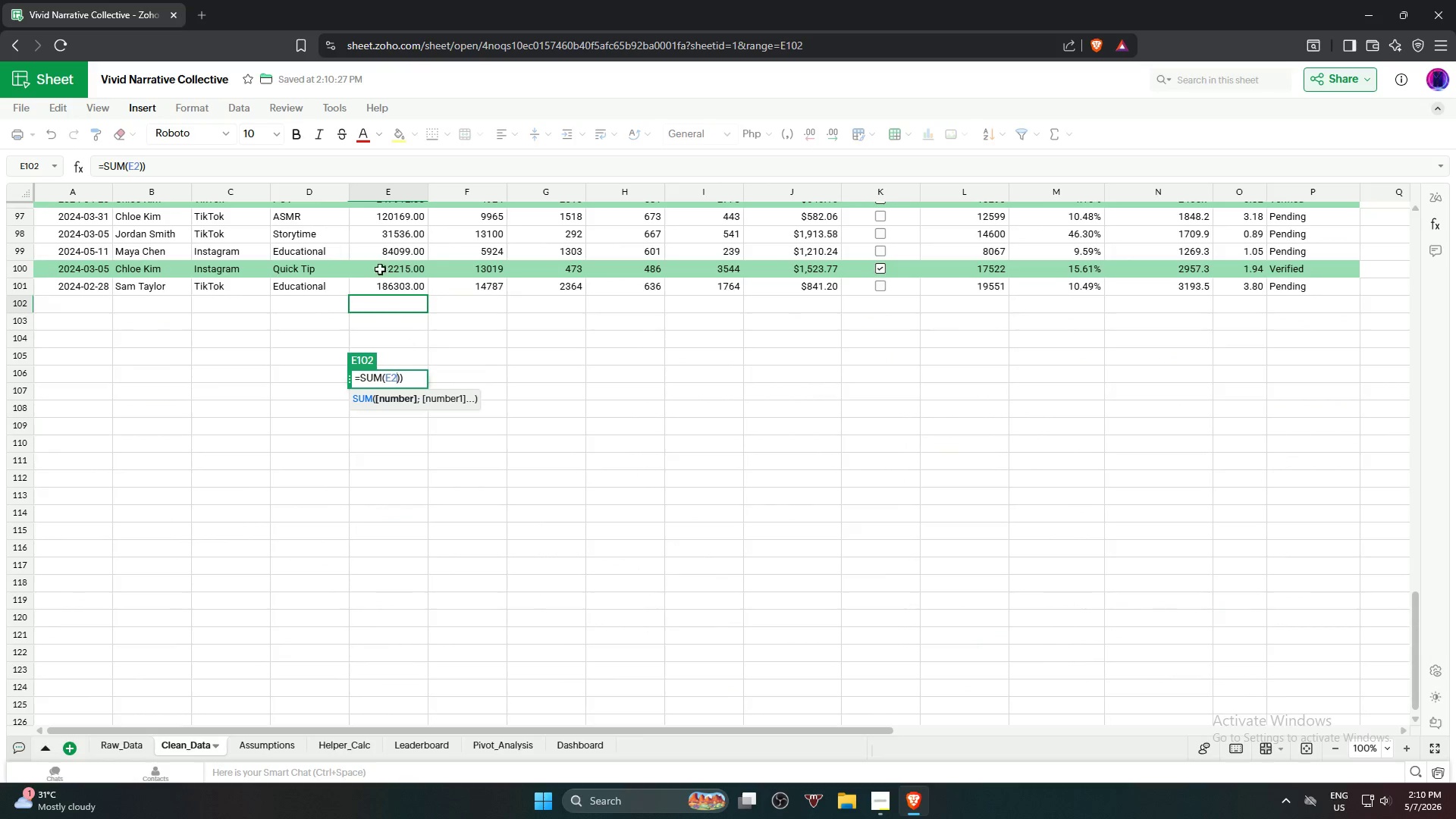 
left_click([400, 289])
 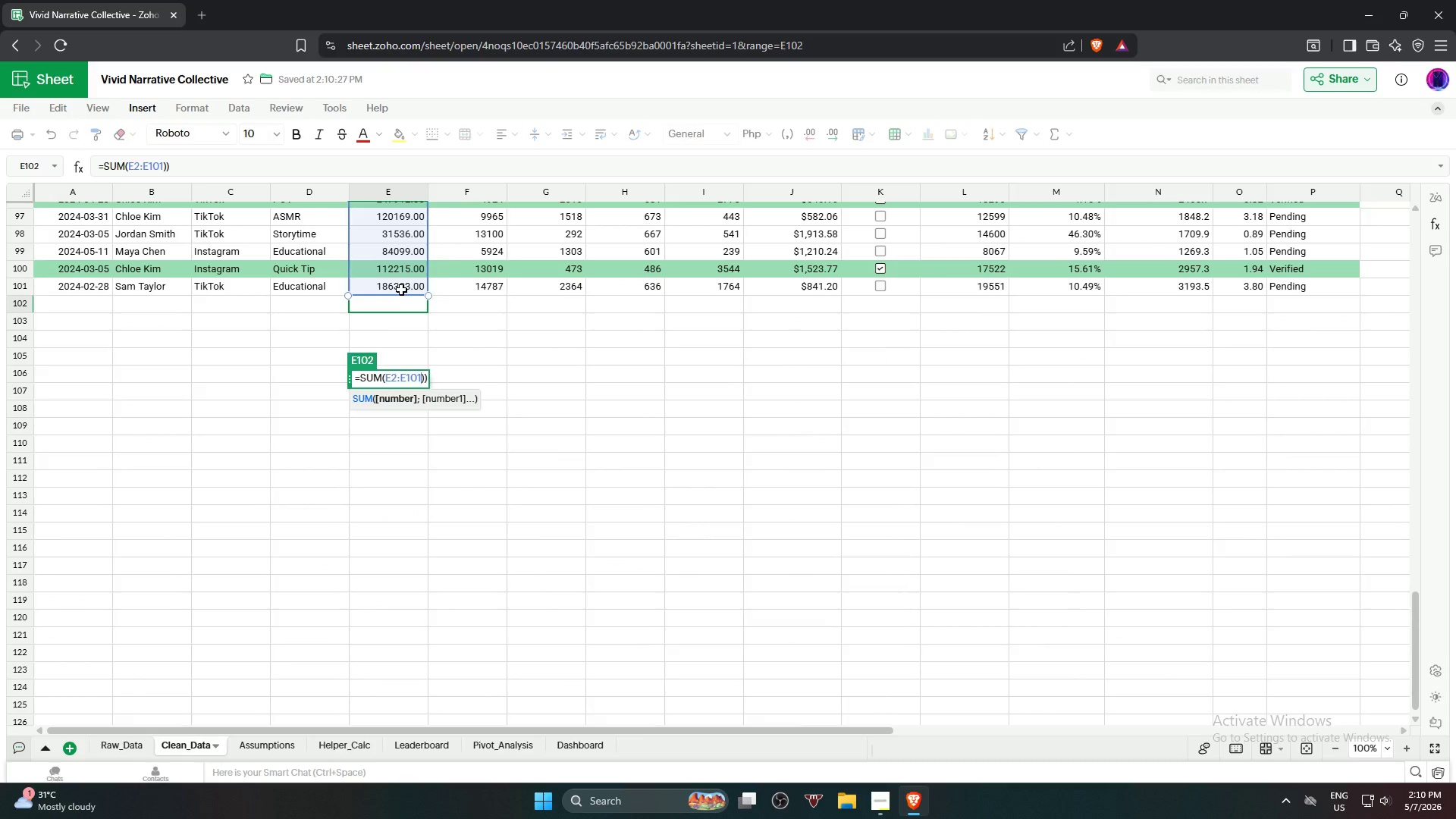 
key(NumpadEnter)
 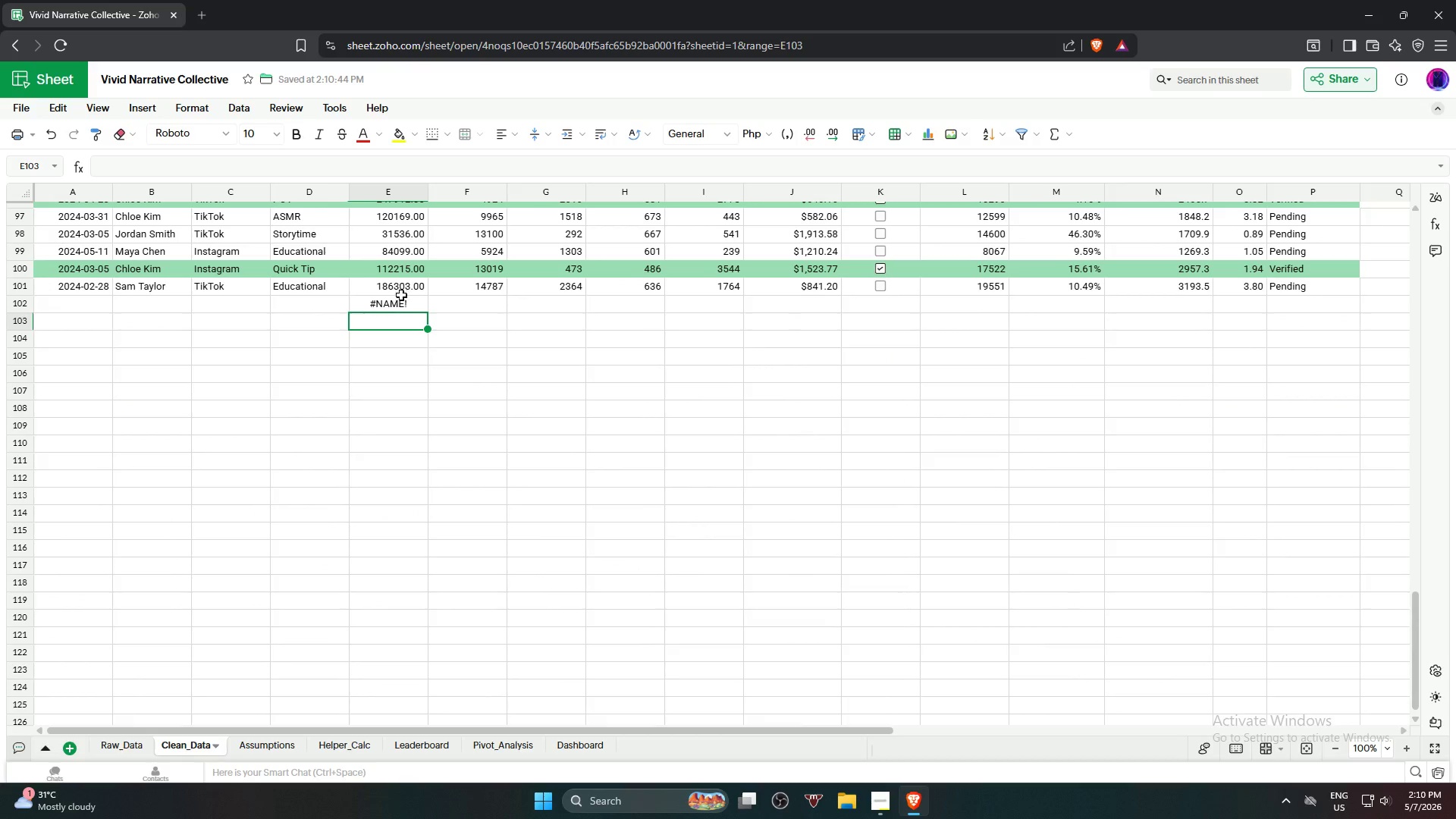 
left_click([401, 312])
 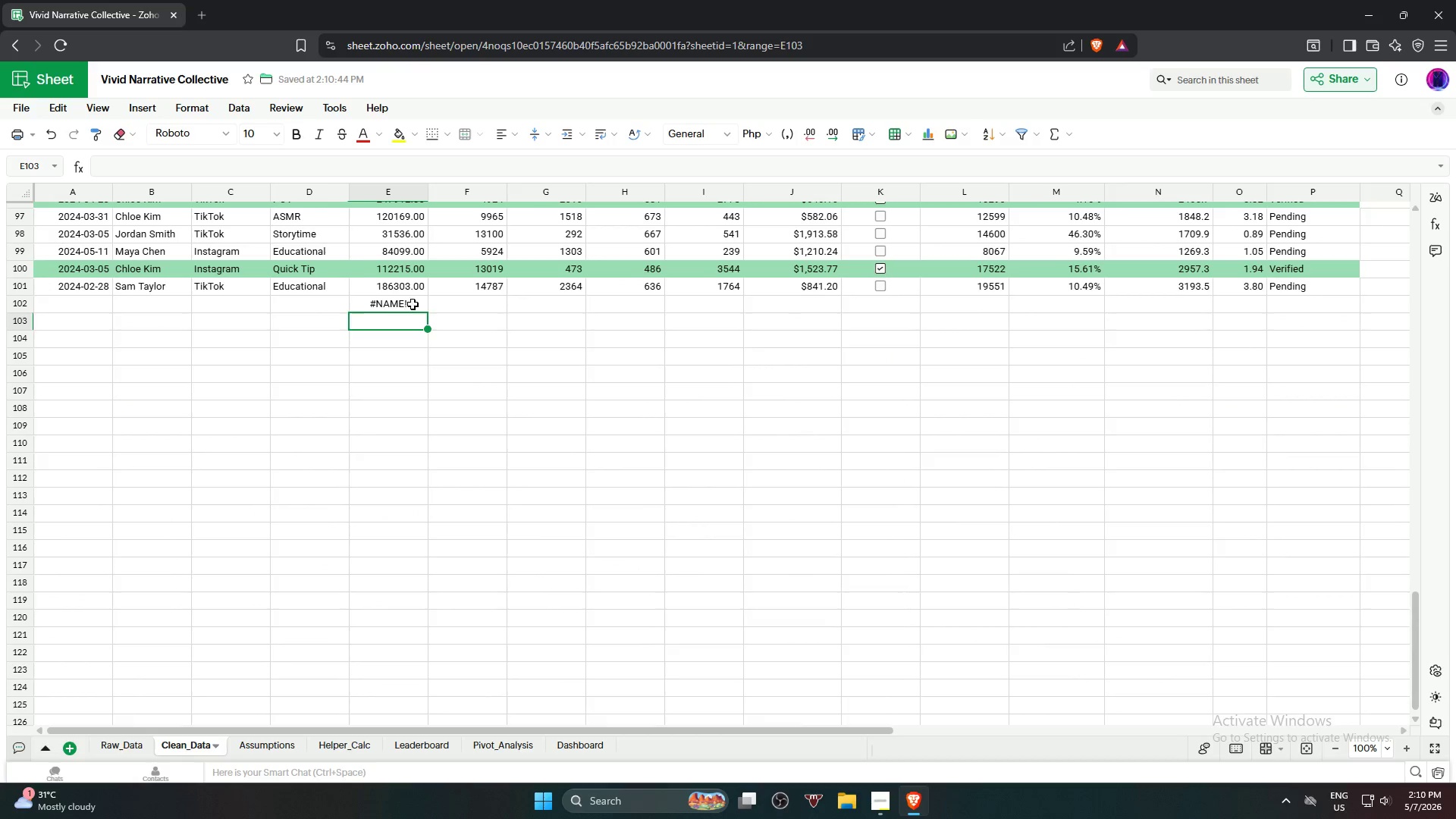 
left_click([414, 303])
 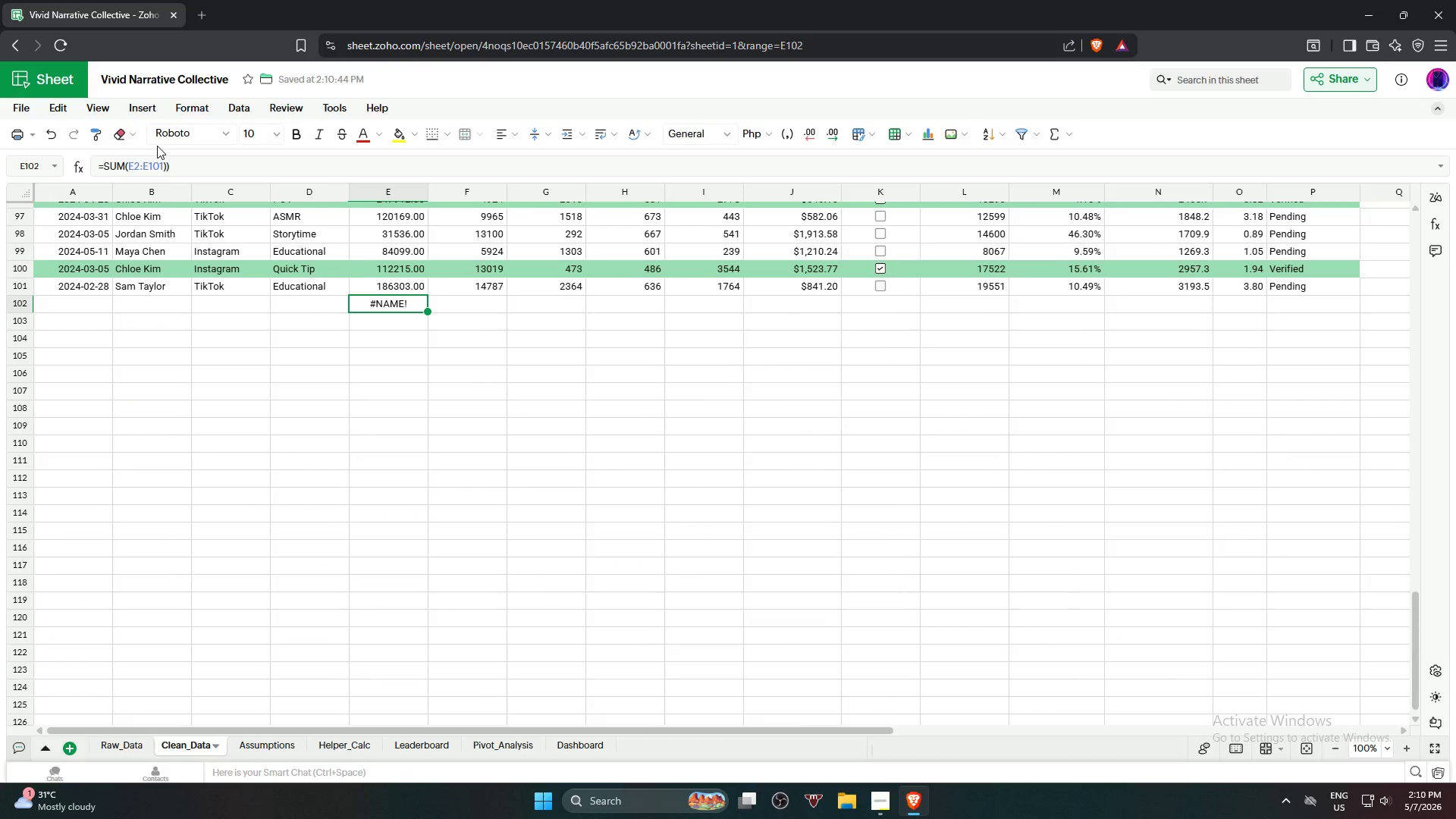 
left_click([180, 167])
 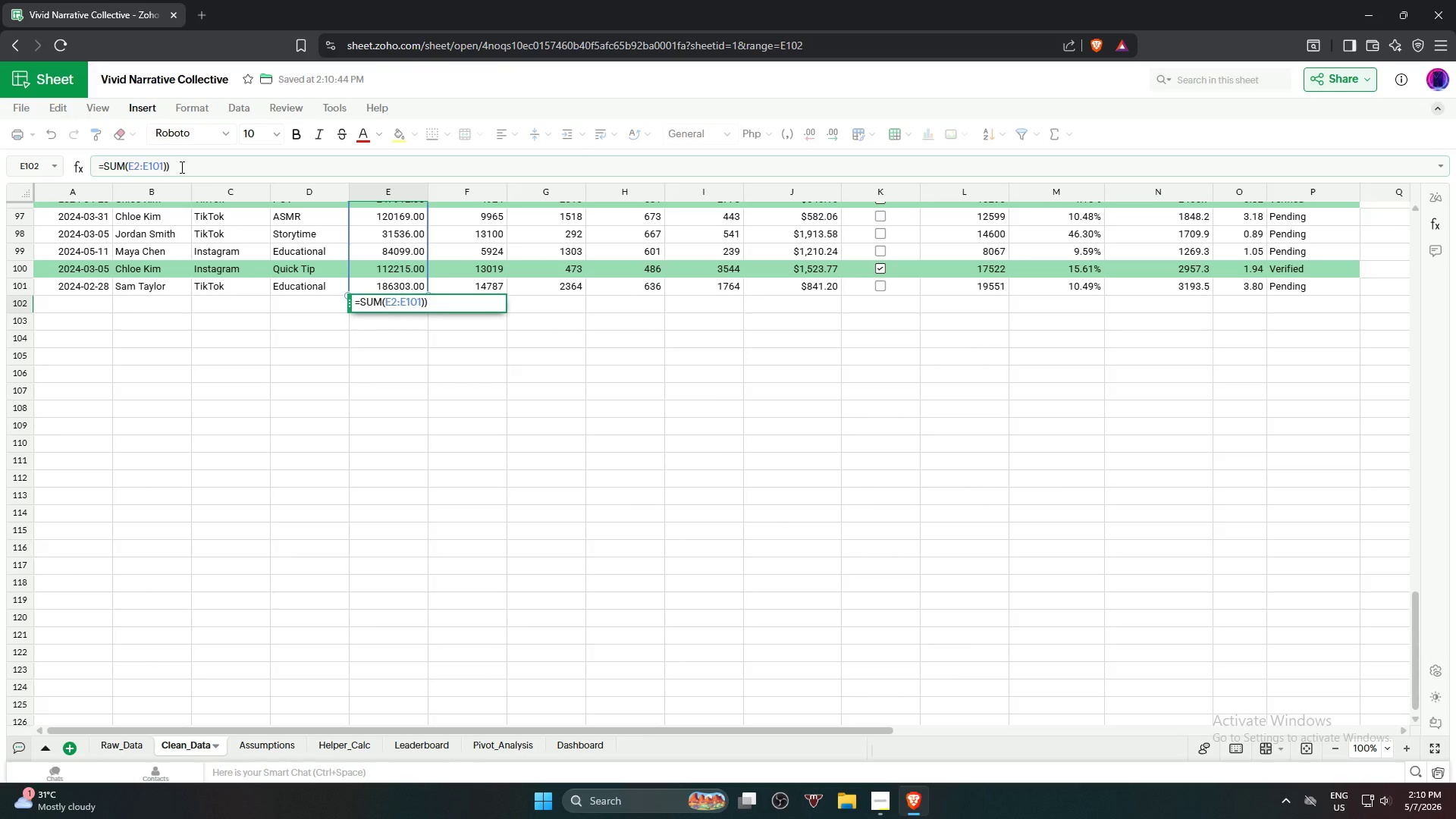 
key(Backspace)
 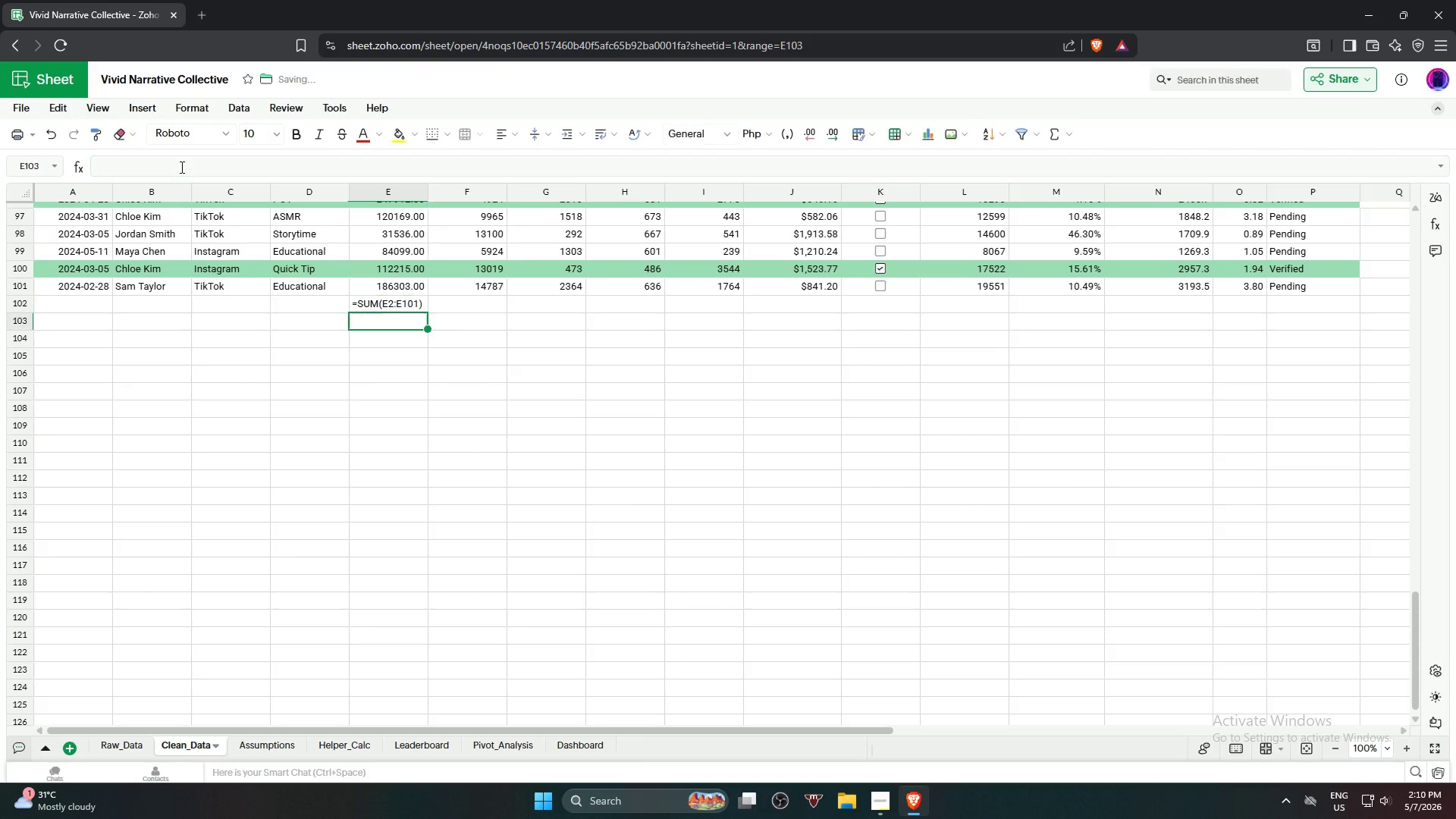 
key(Enter)
 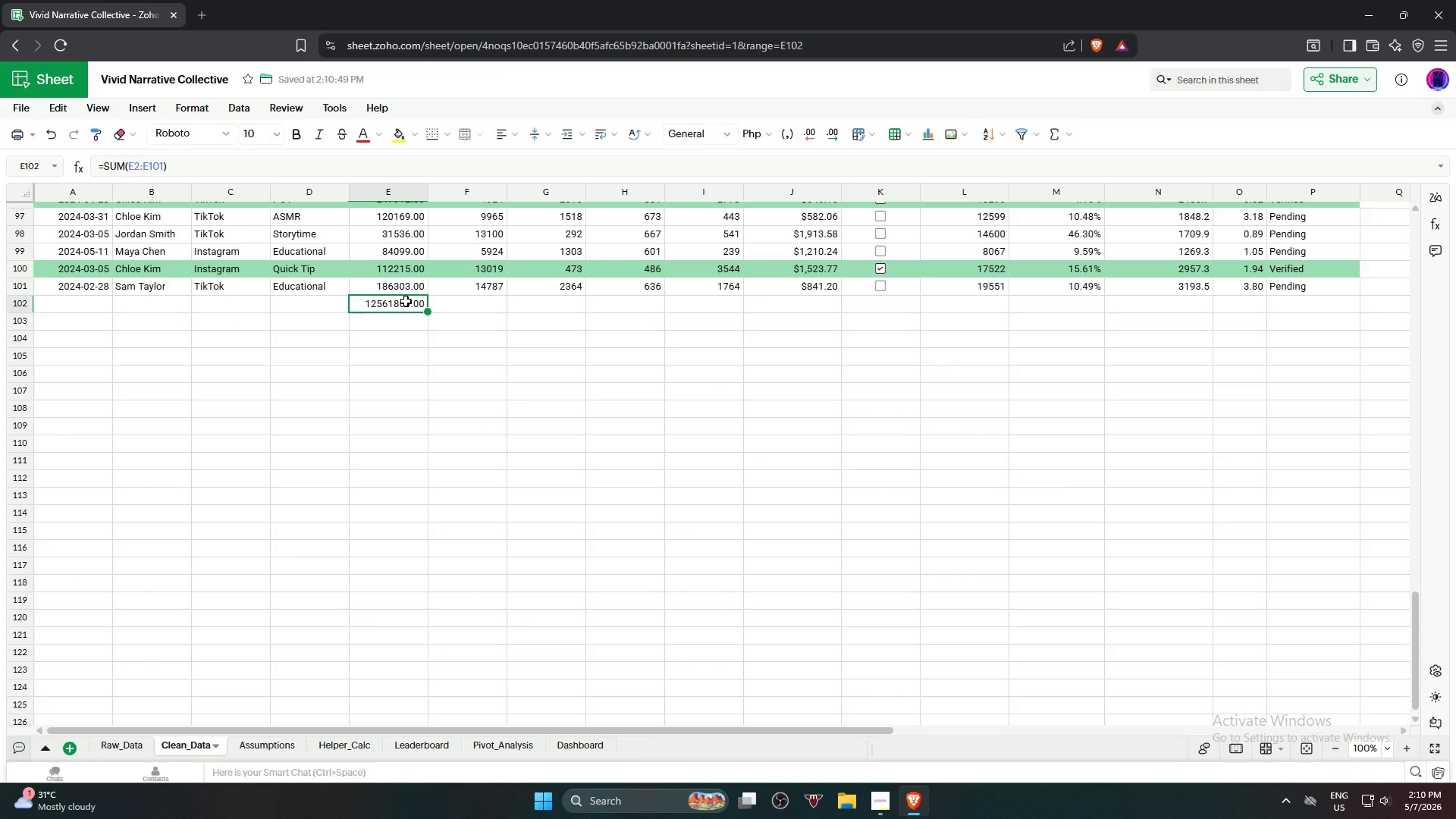 
wait(5.31)
 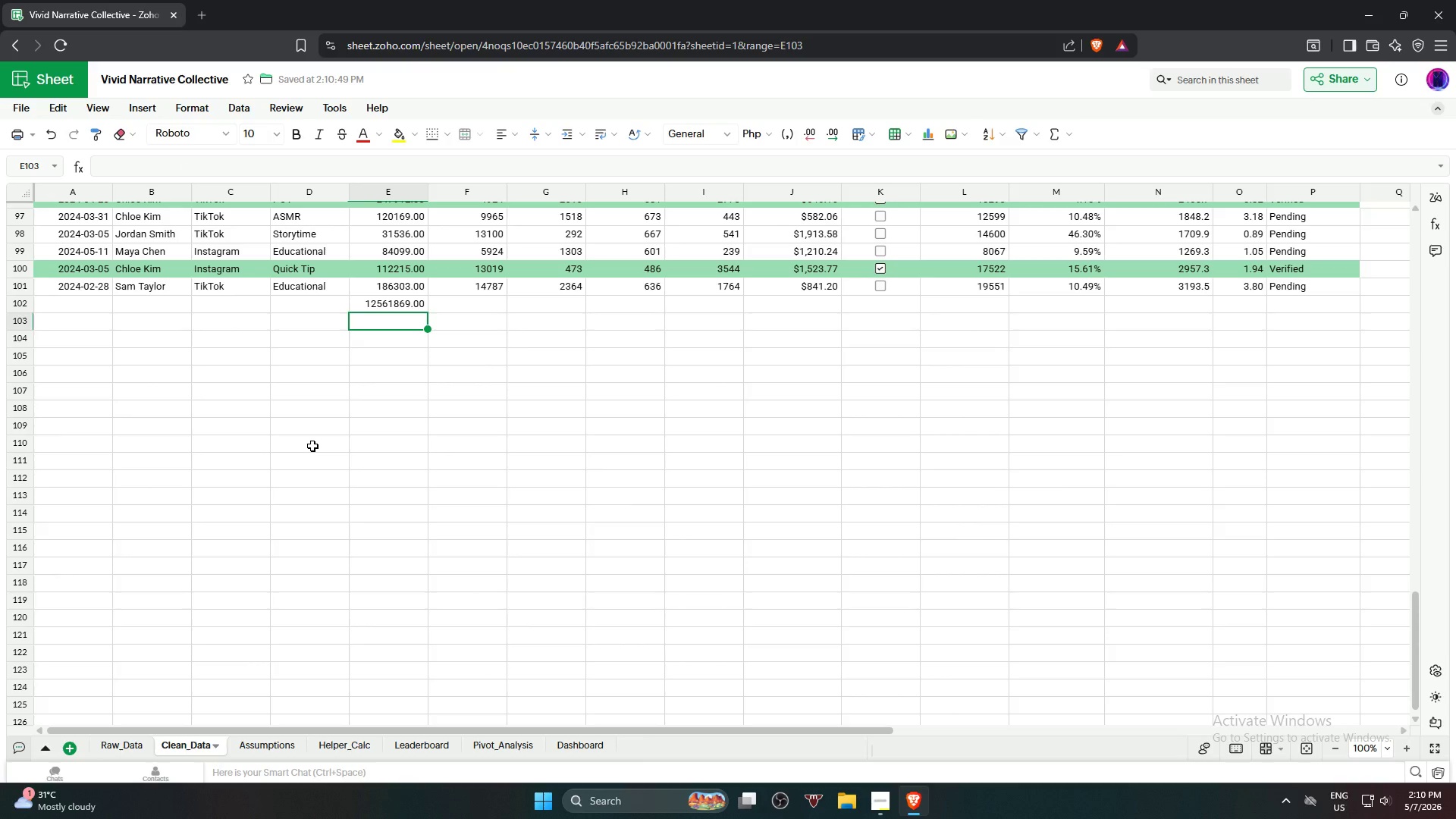 
key(Delete)
 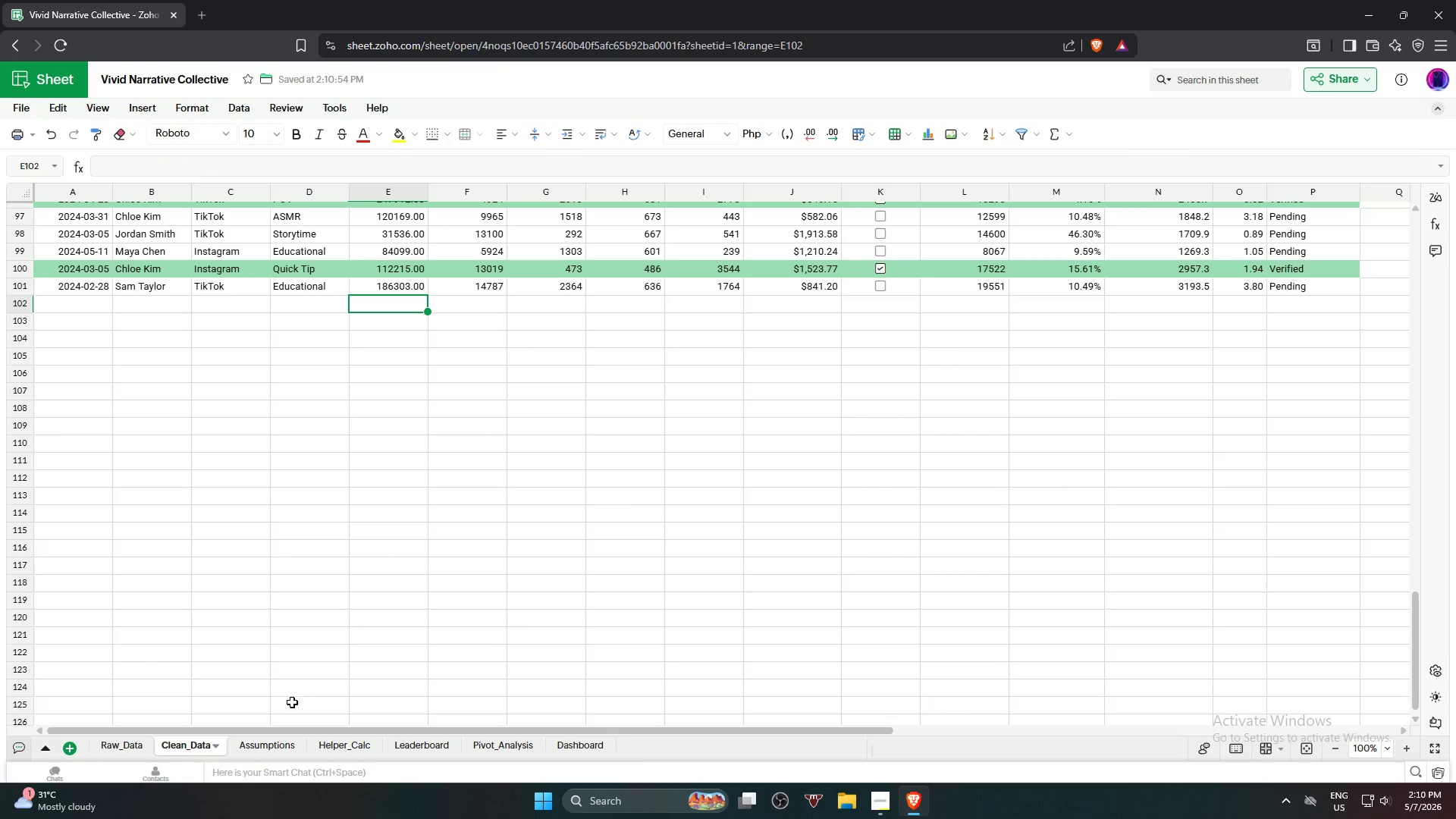 
left_click([265, 748])
 